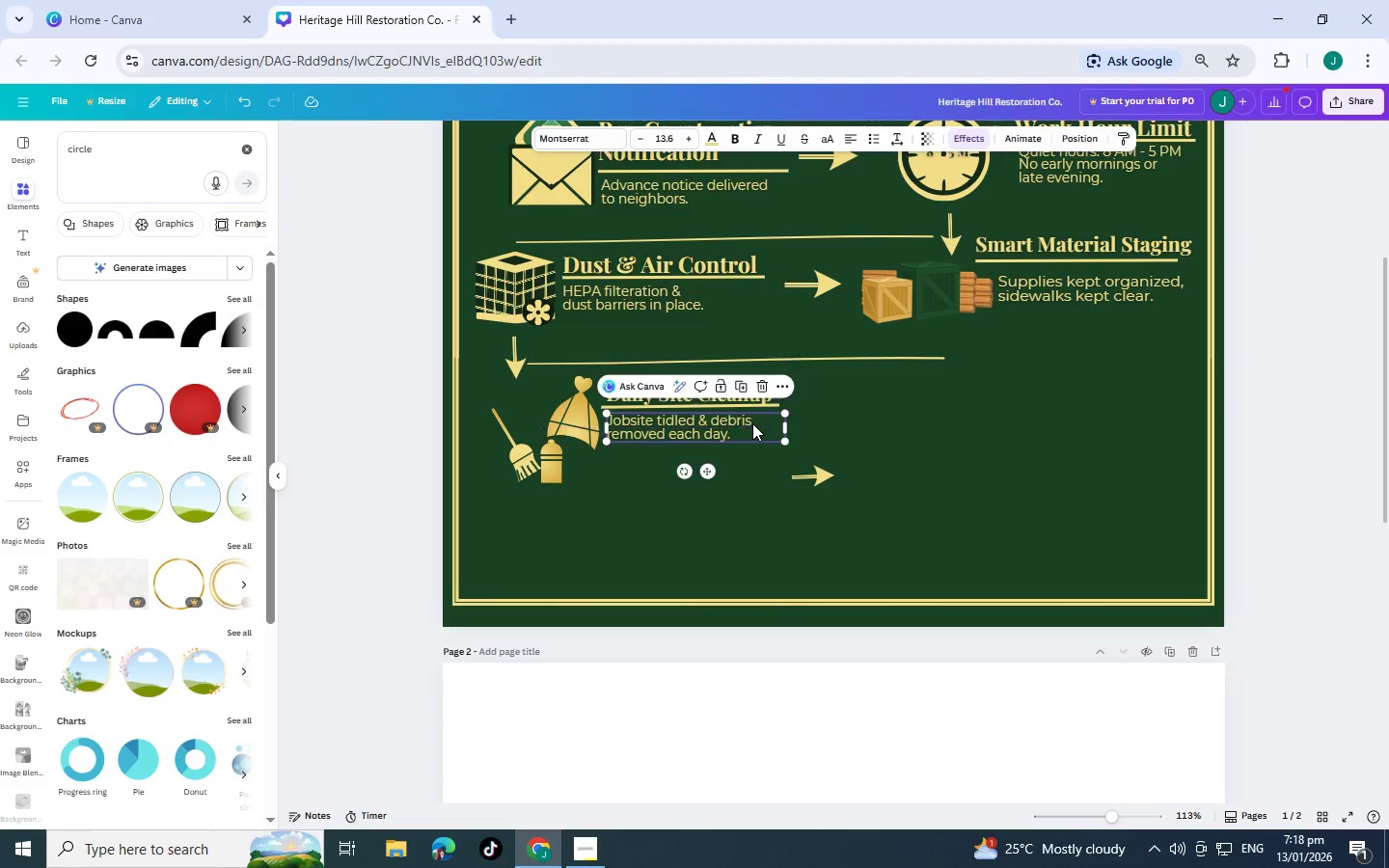 
left_click([760, 453])
 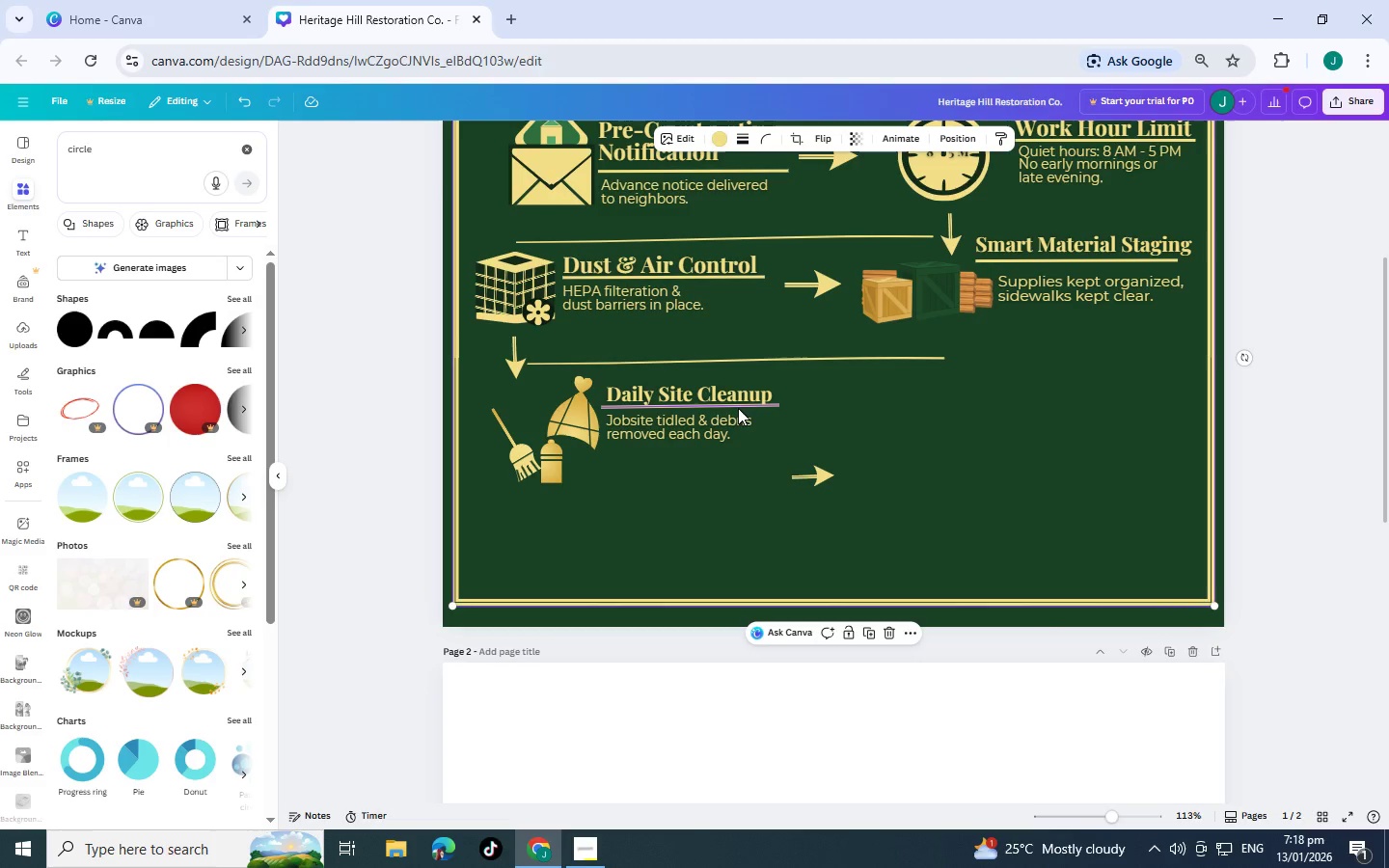 
left_click([738, 414])
 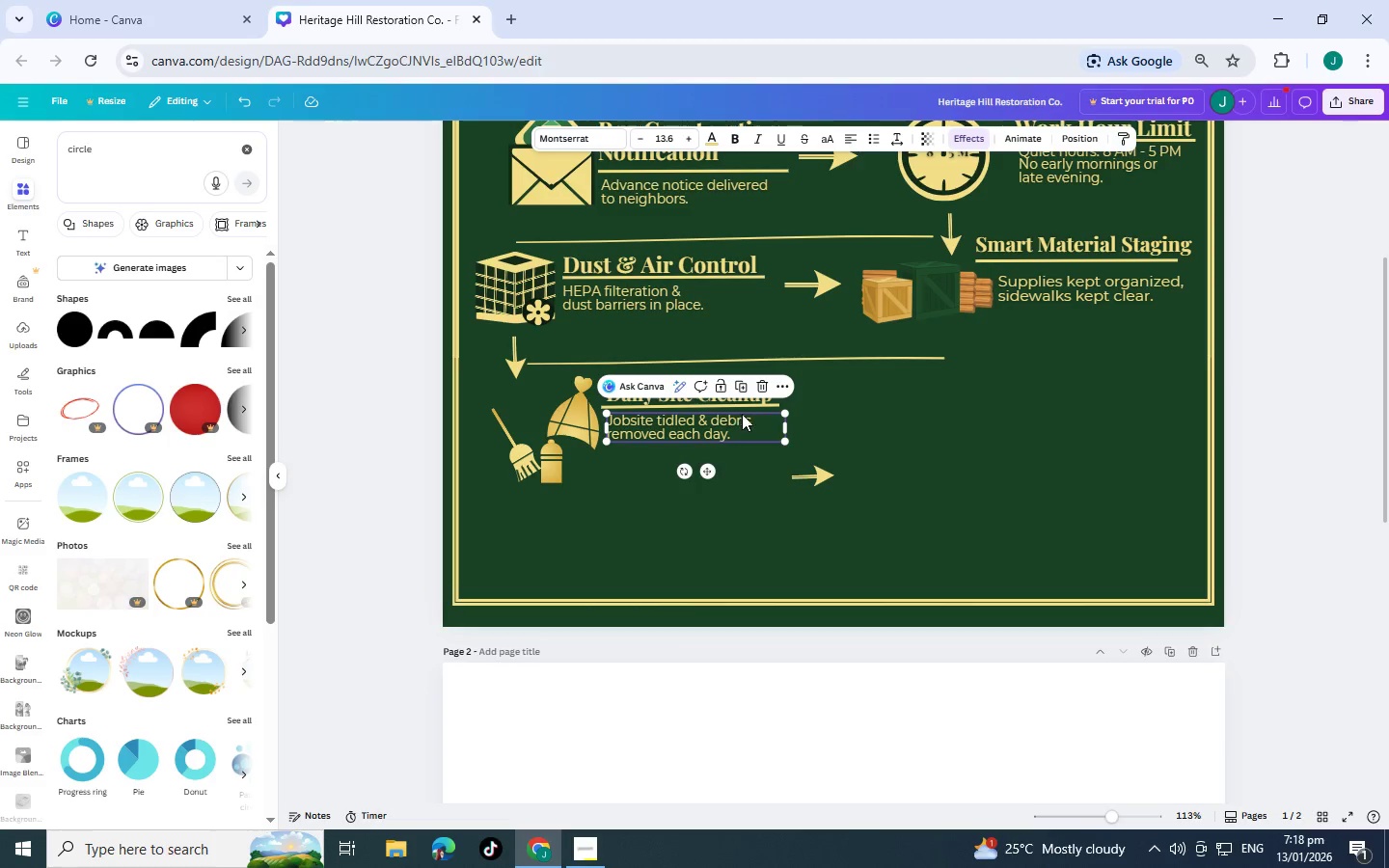 
hold_key(key=ControlLeft, duration=1.49)
 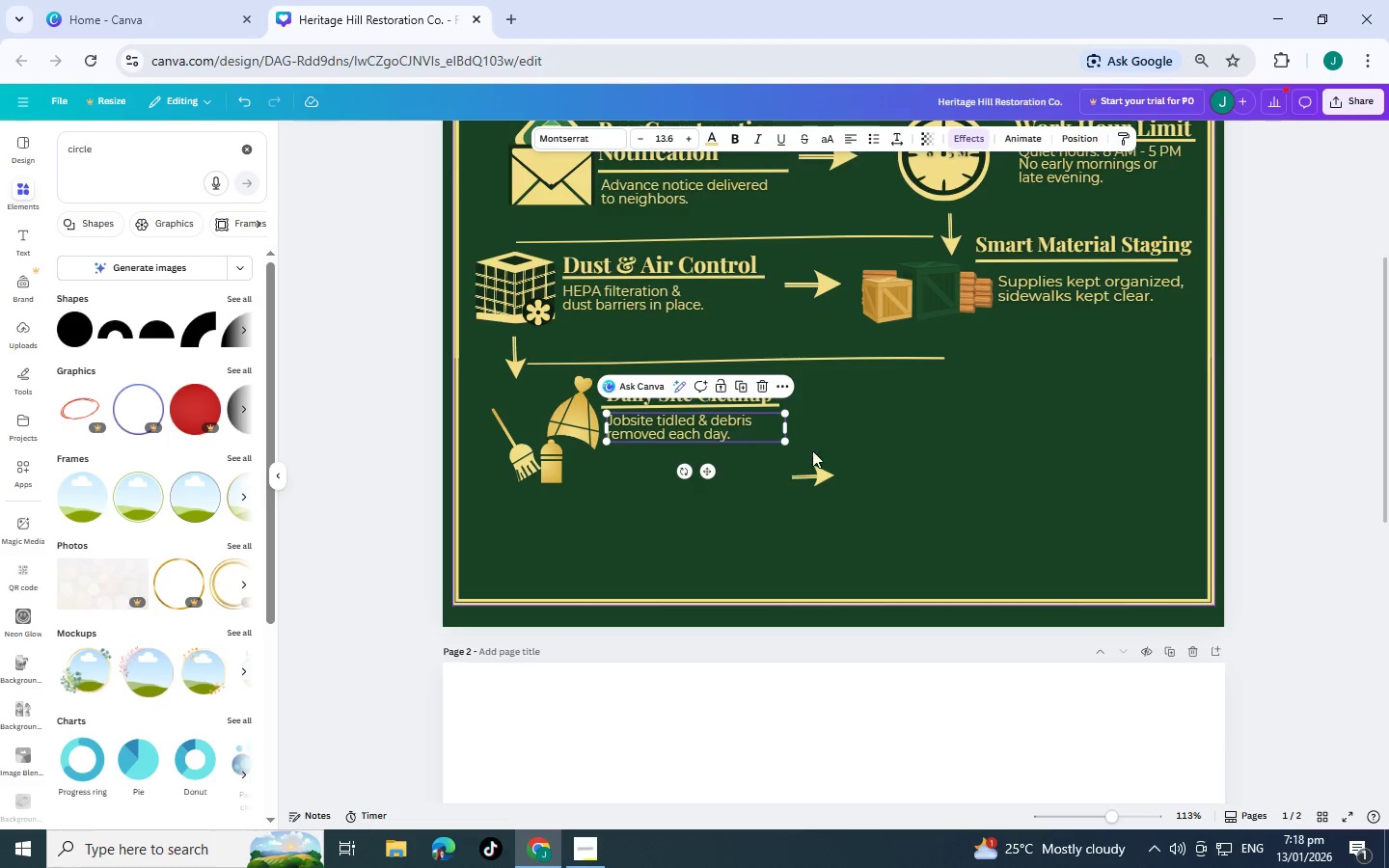 
left_click([918, 418])
 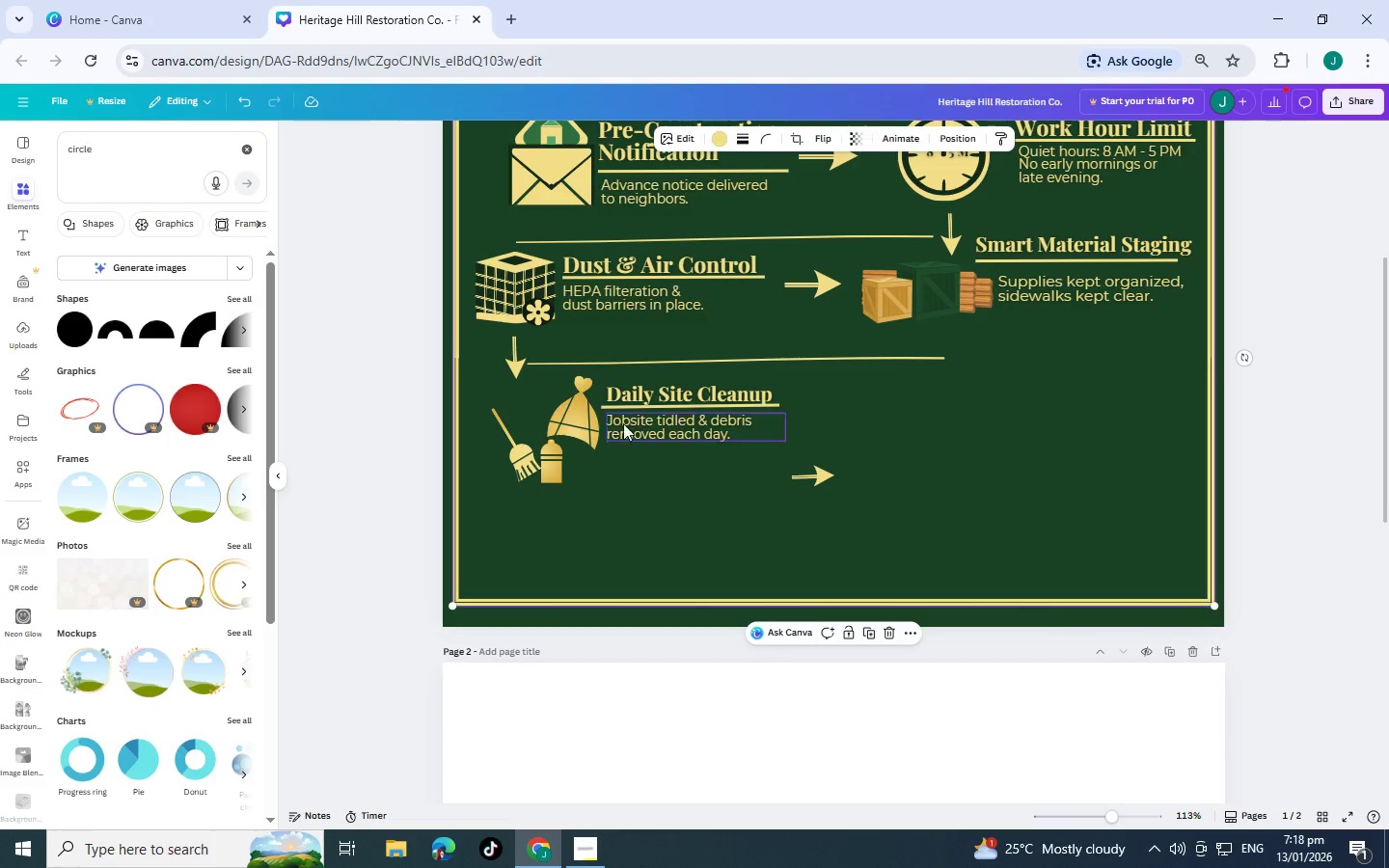 
wait(23.5)
 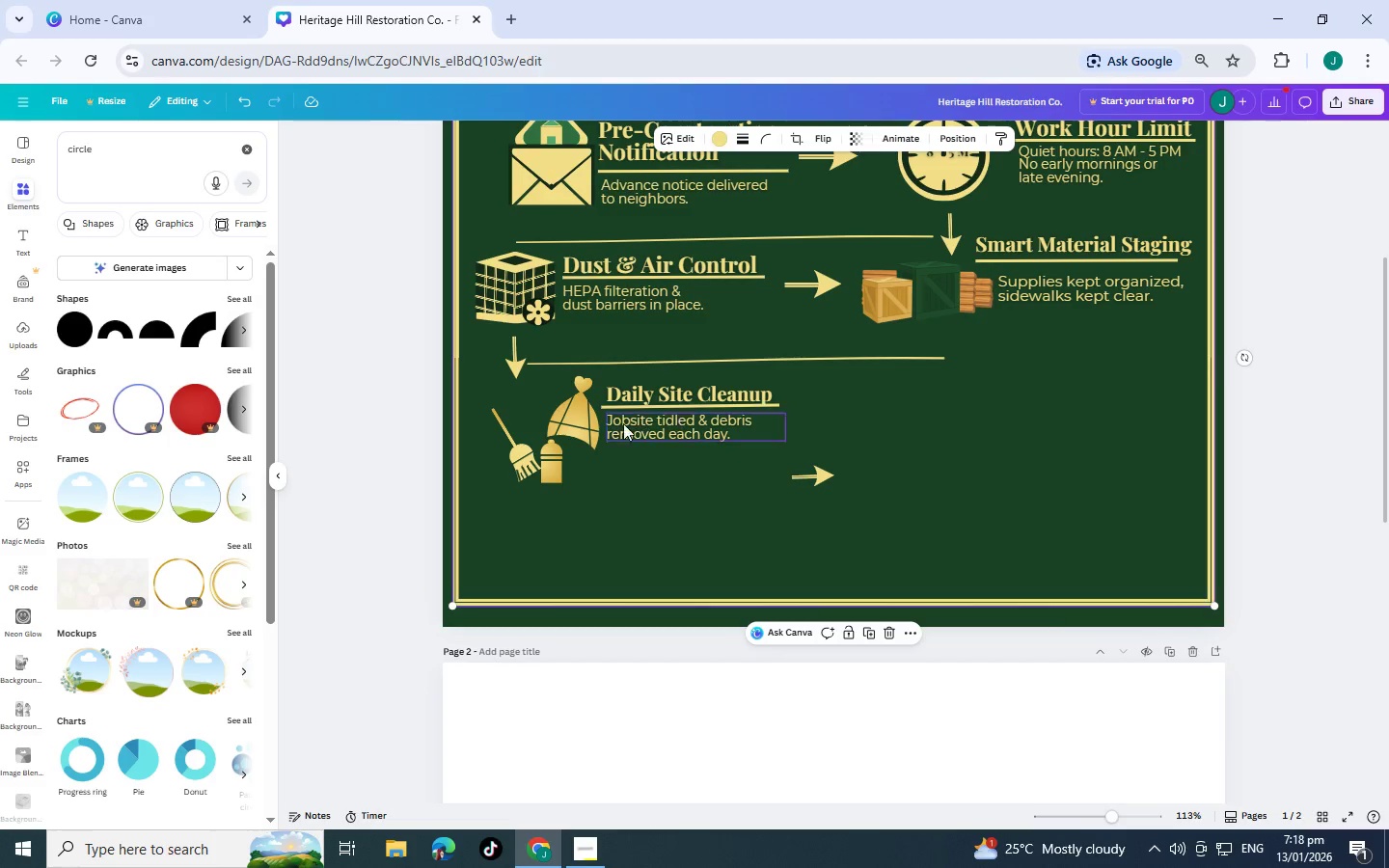 
left_click([804, 475])
 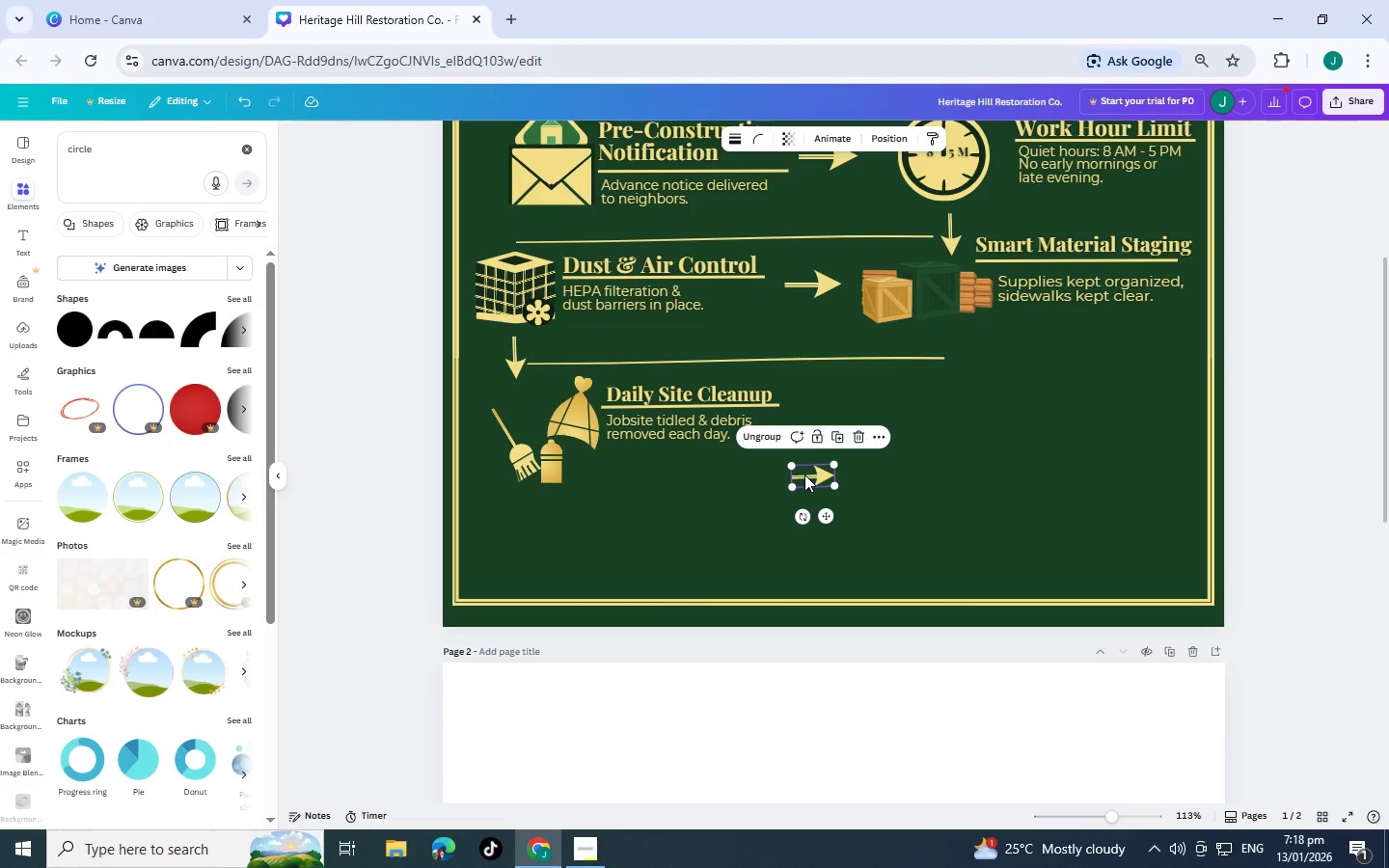 
left_click_drag(start_coordinate=[804, 475], to_coordinate=[810, 405])
 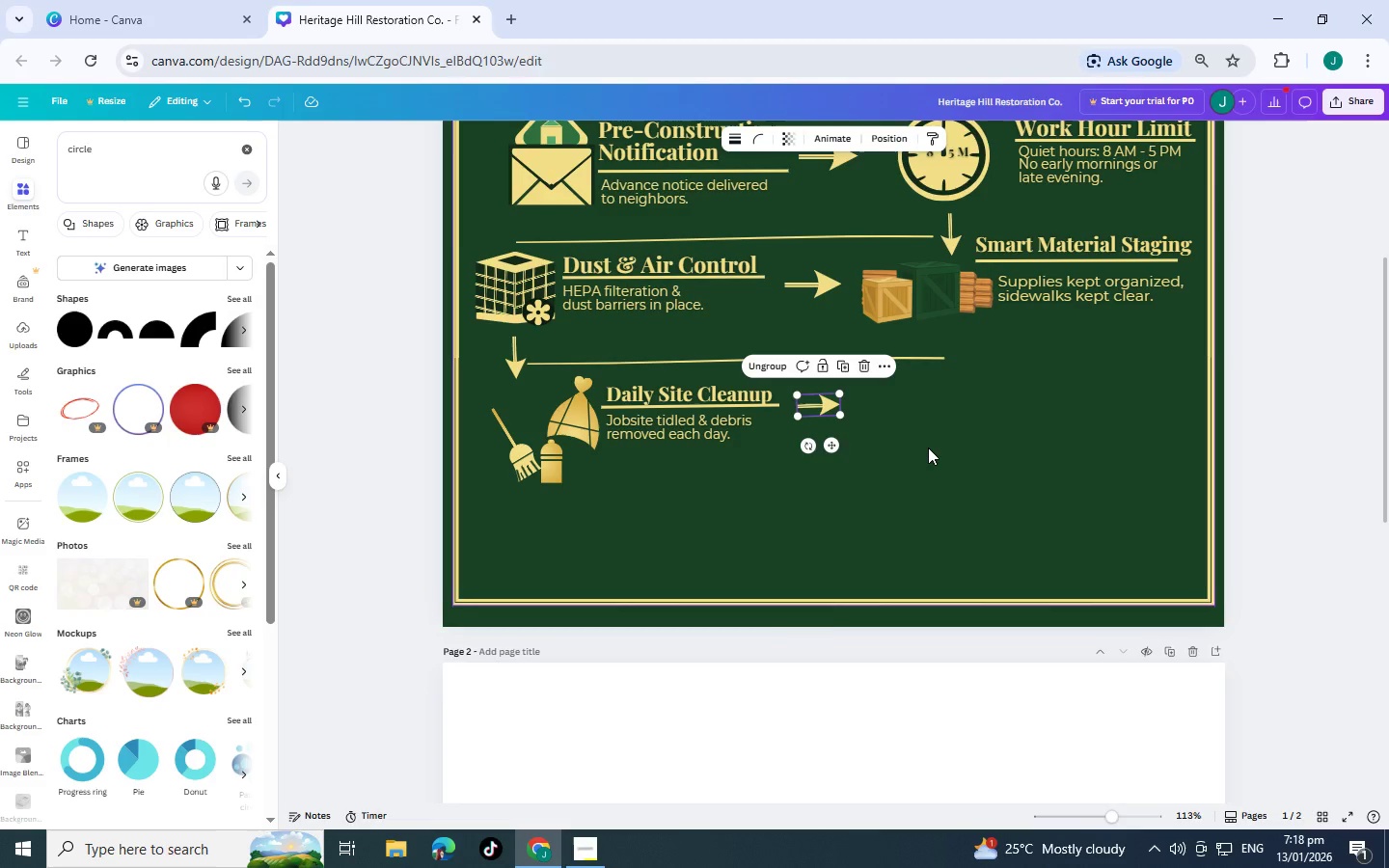 
left_click([928, 448])
 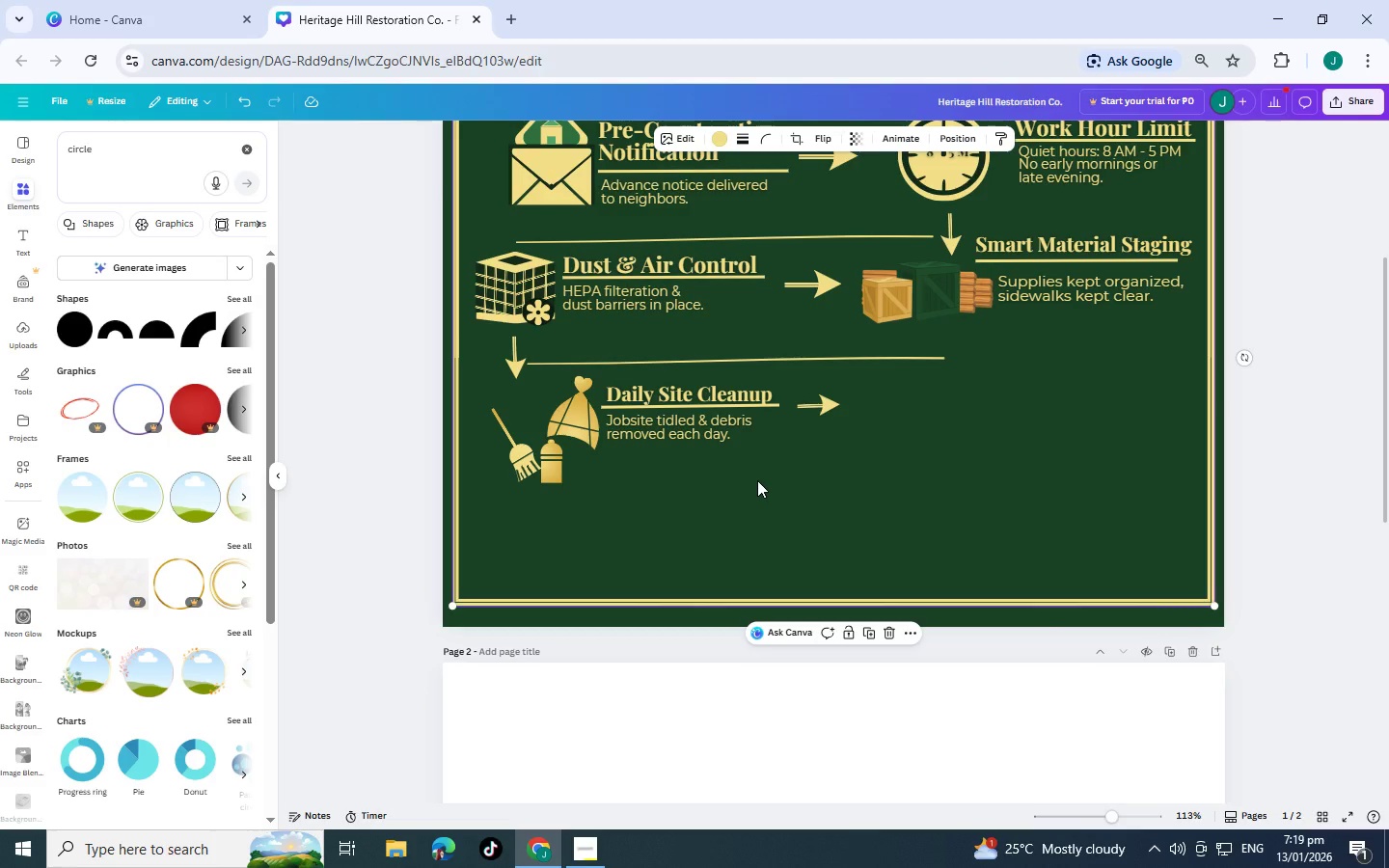 
wait(14.03)
 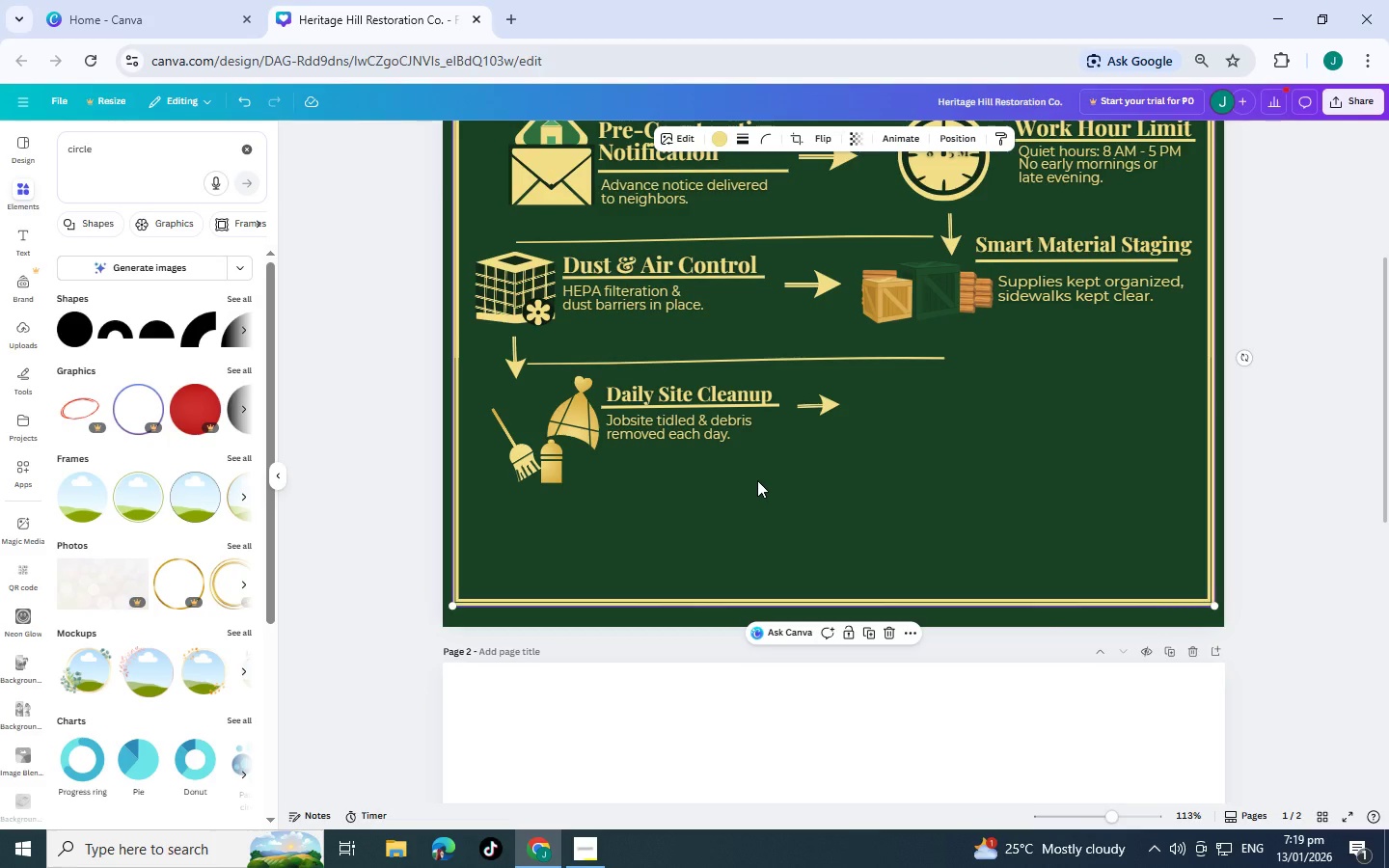 
left_click([749, 408])
 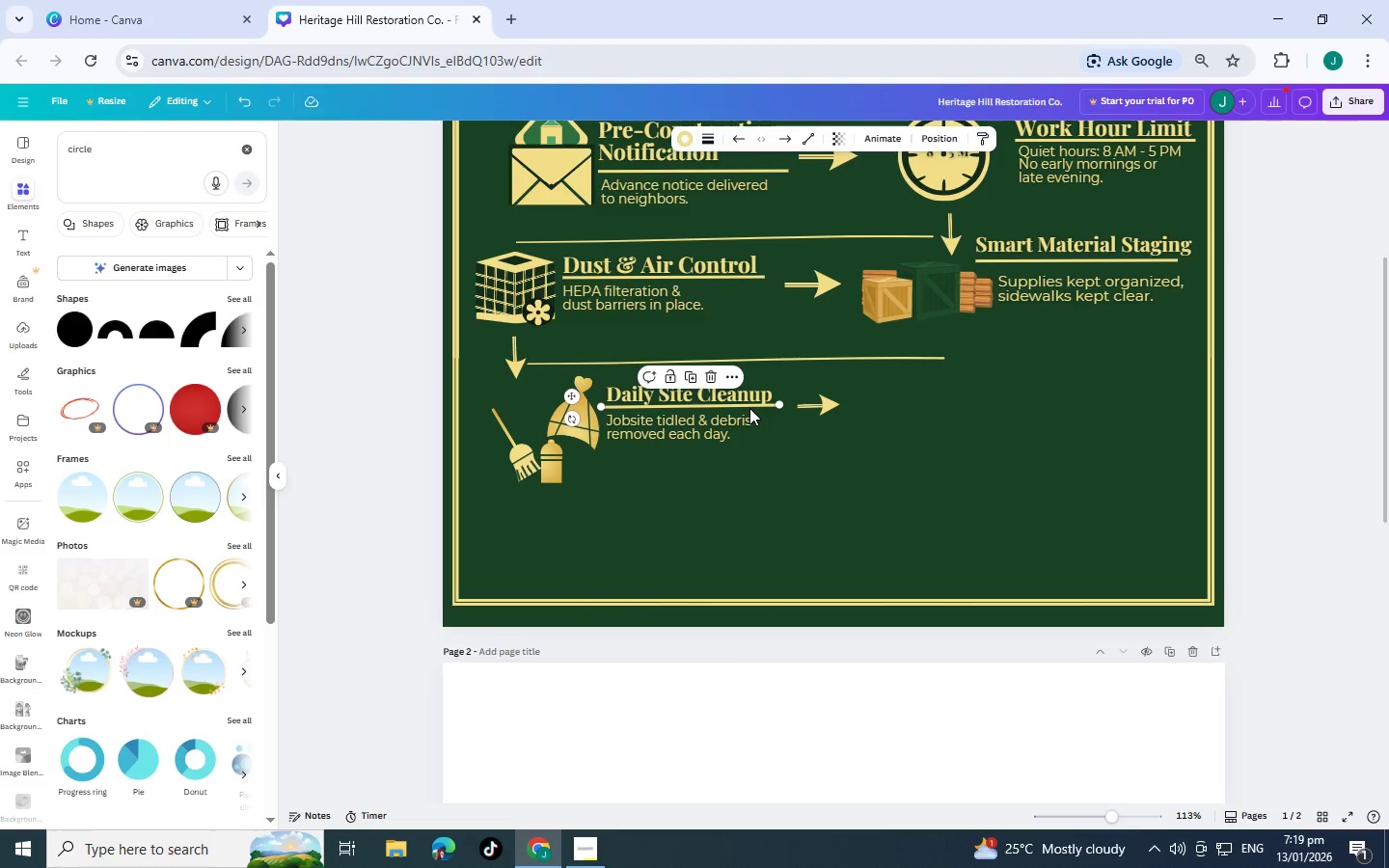 
key(Control+C)
 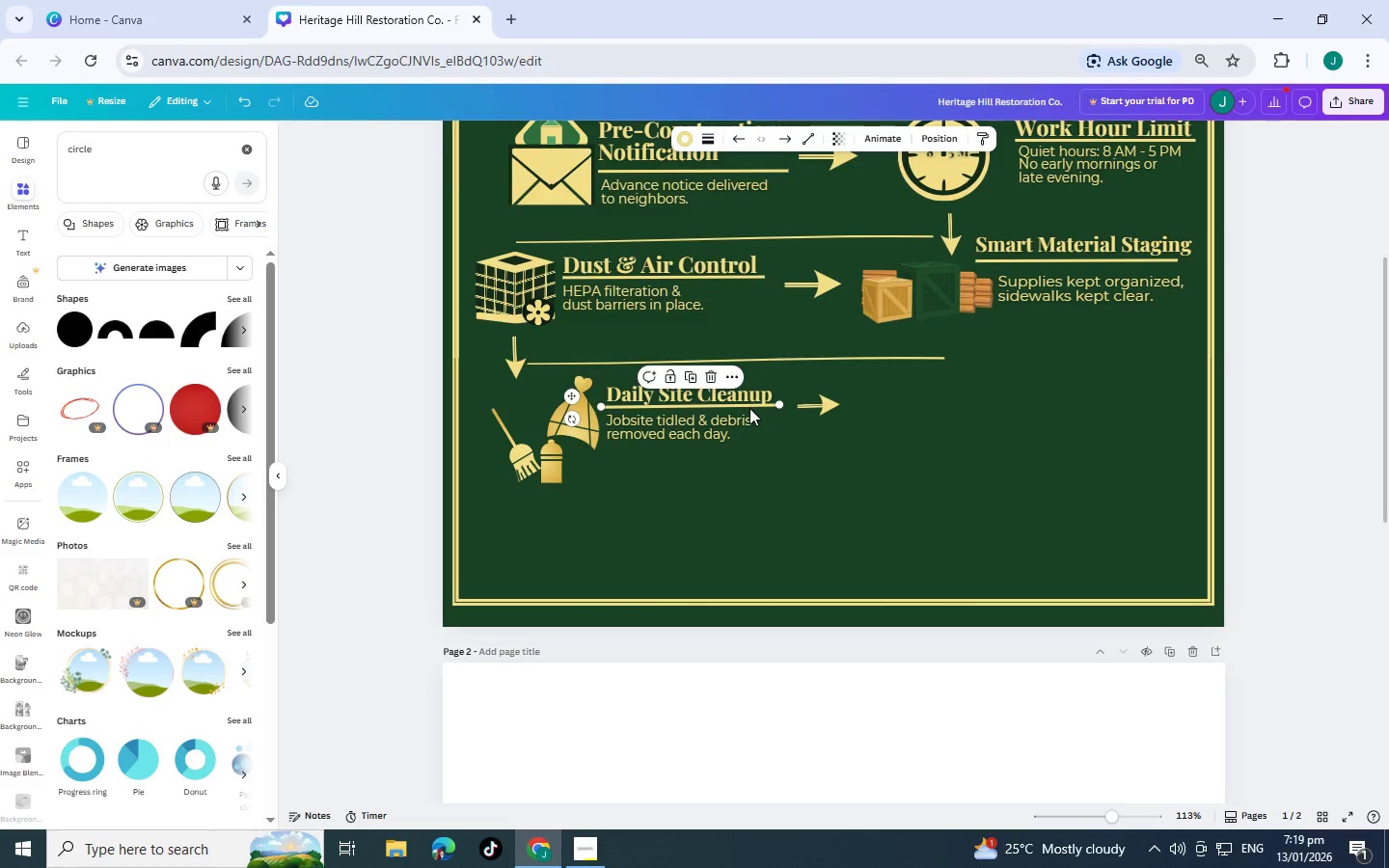 
key(Control+V)
 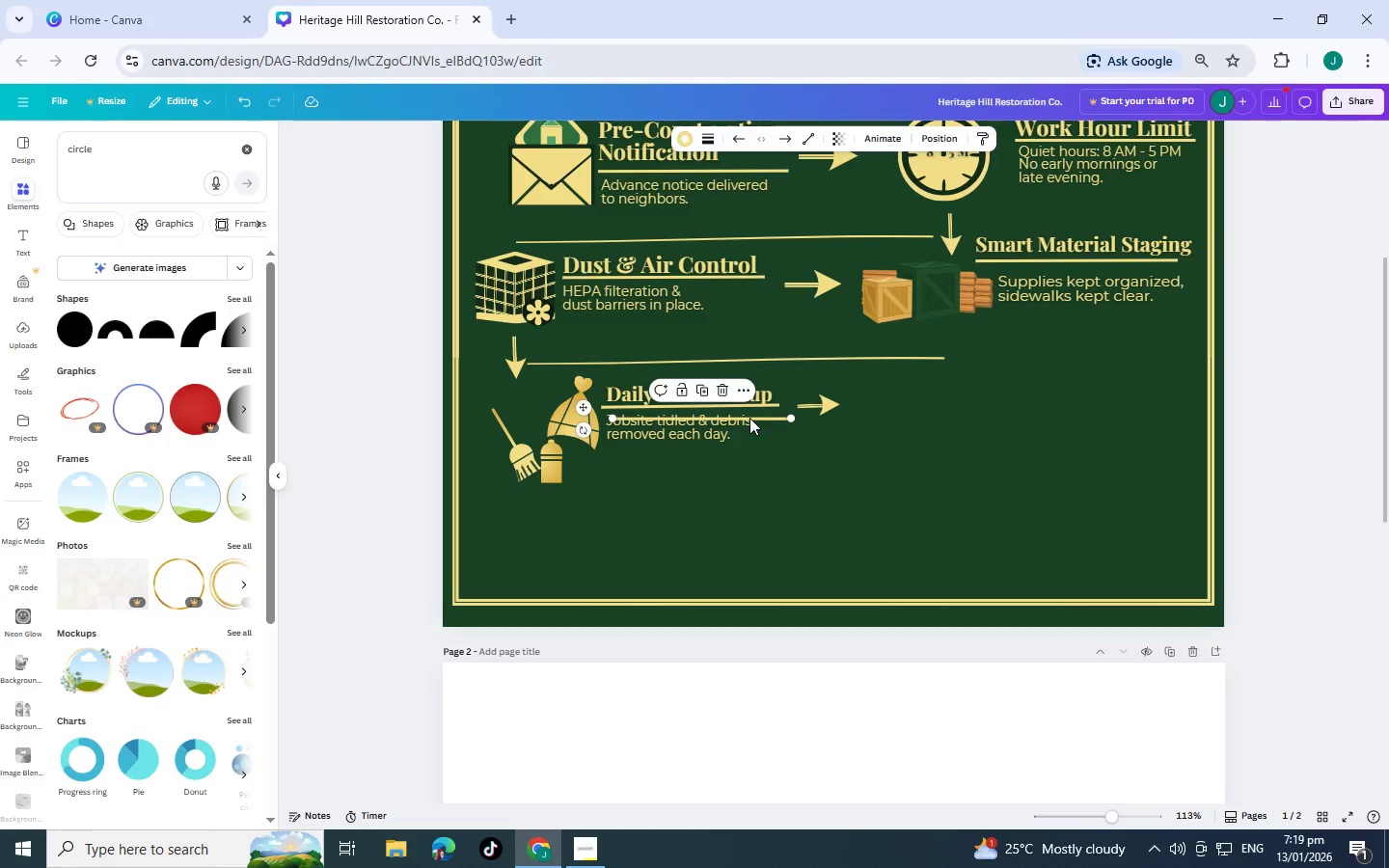 
left_click_drag(start_coordinate=[749, 420], to_coordinate=[735, 504])
 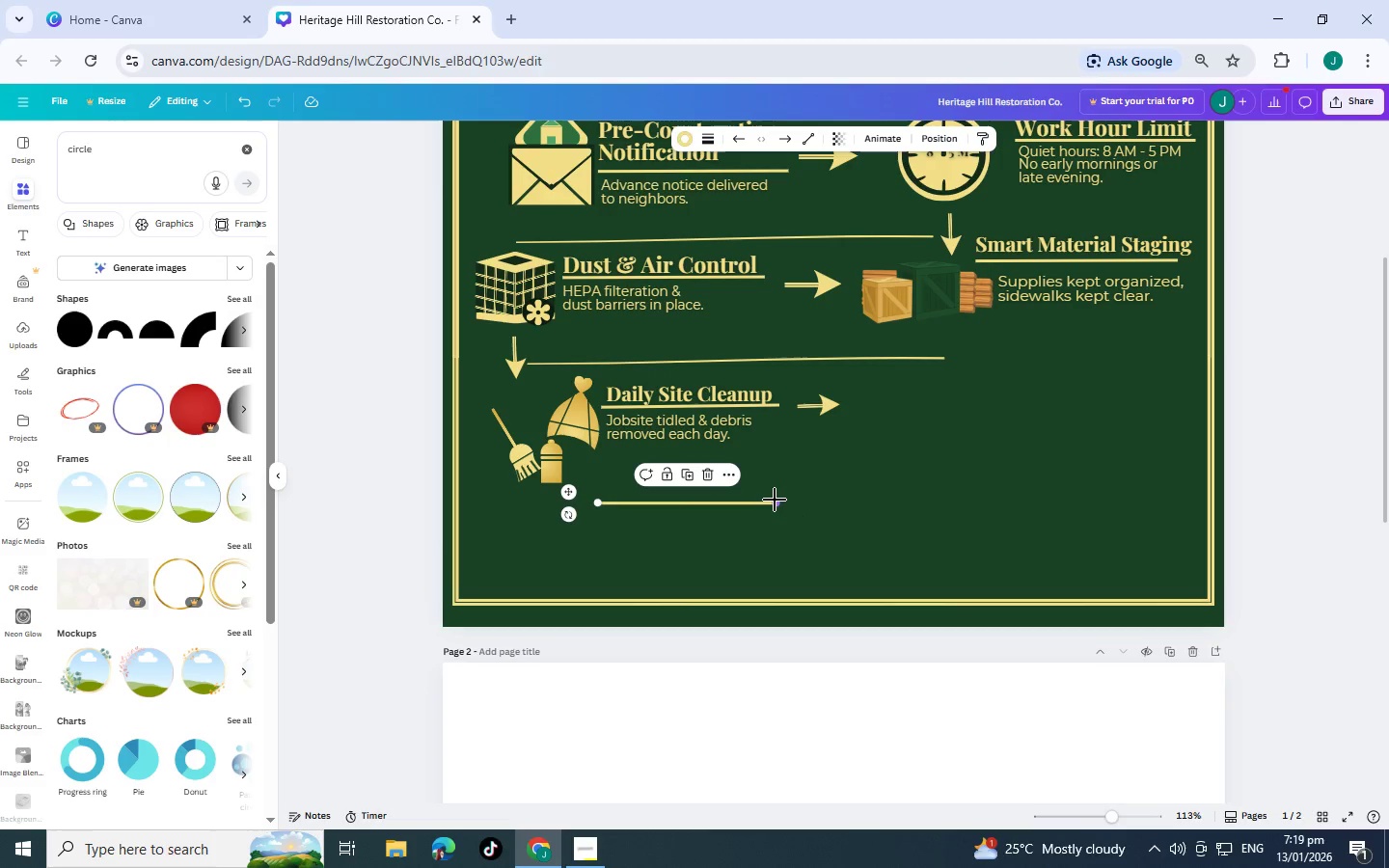 
left_click_drag(start_coordinate=[775, 500], to_coordinate=[1162, 498])
 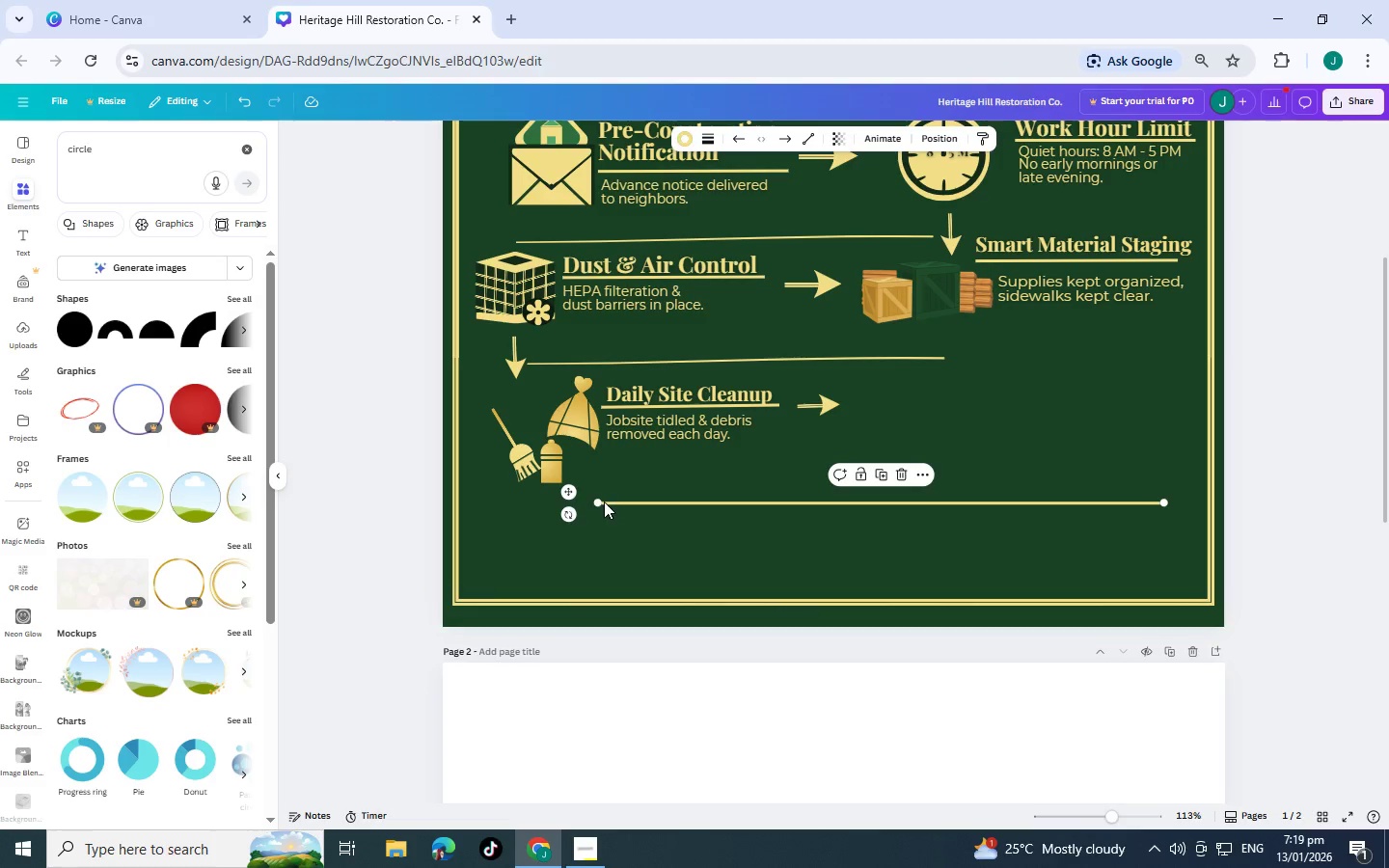 
left_click_drag(start_coordinate=[601, 502], to_coordinate=[519, 500])
 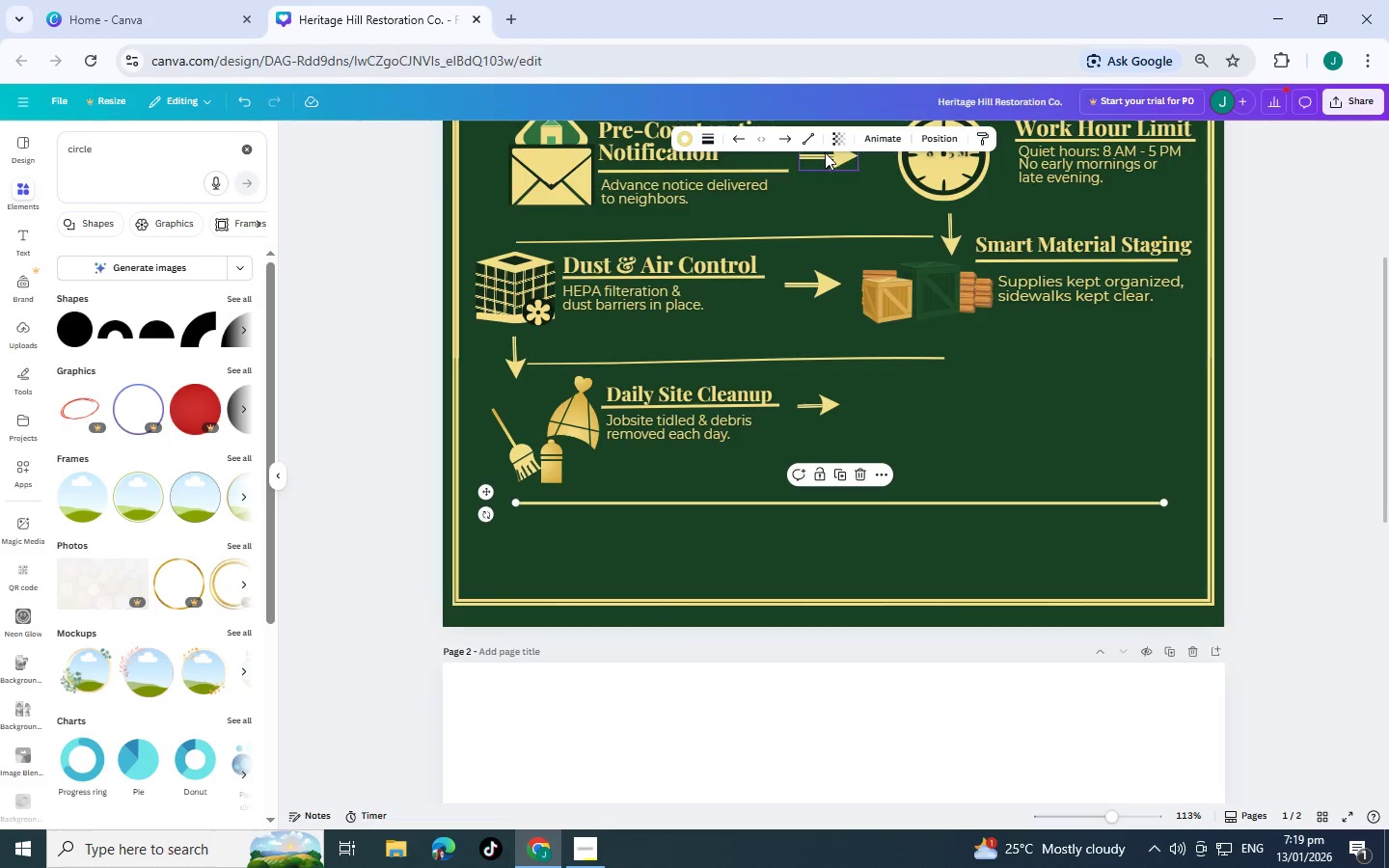 
left_click([835, 146])
 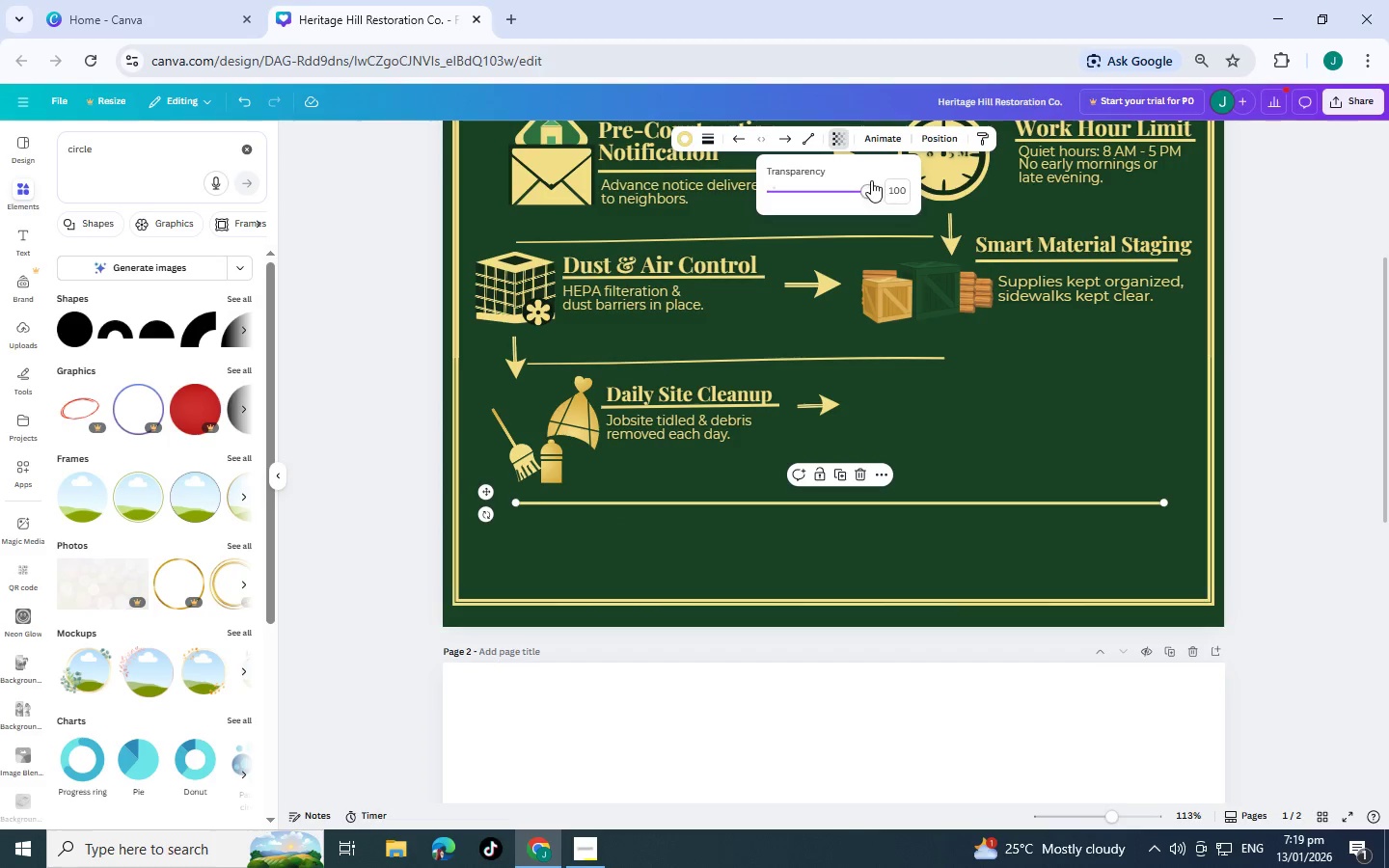 
left_click_drag(start_coordinate=[864, 184], to_coordinate=[849, 193])
 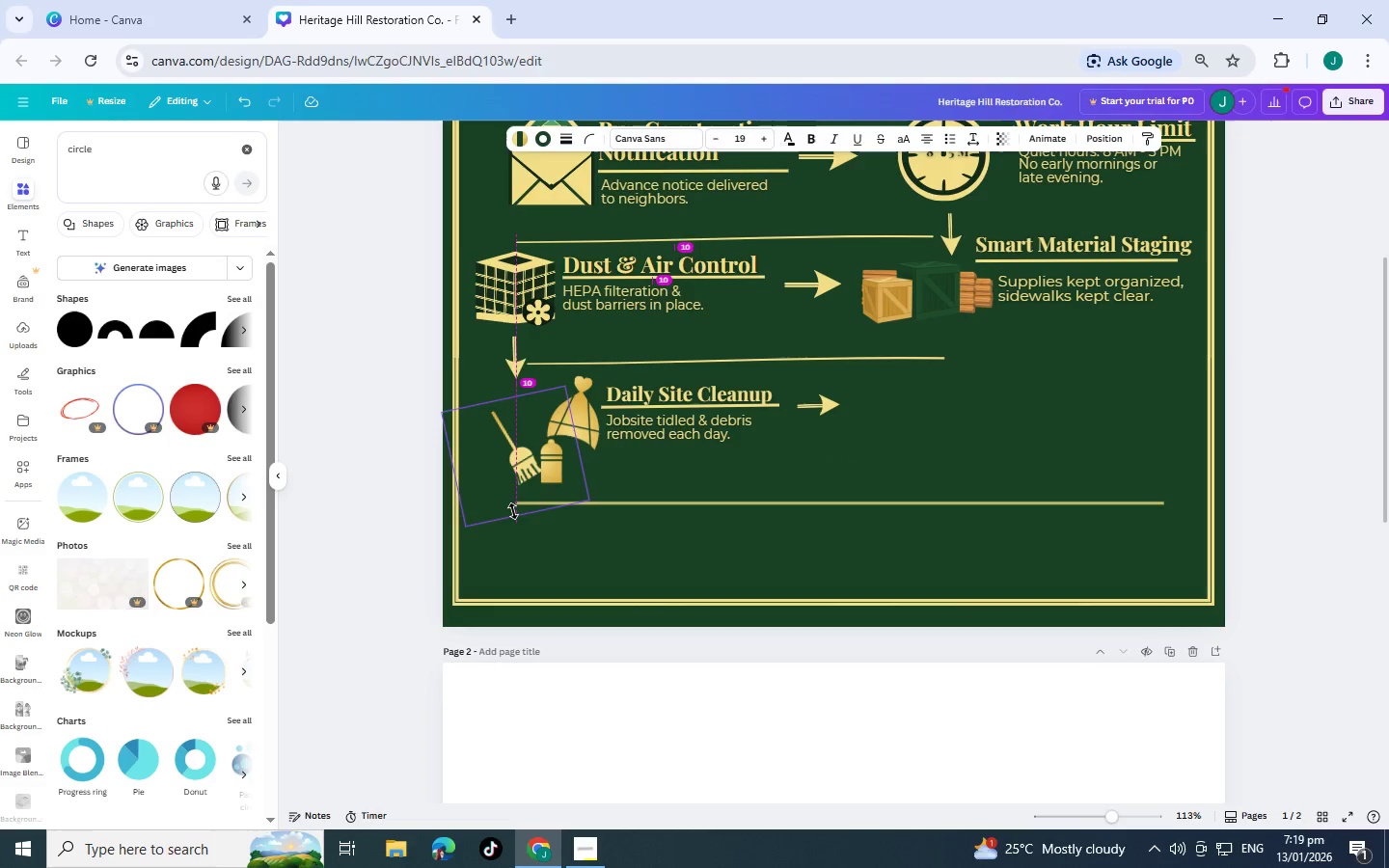 
key(Control+Z)
 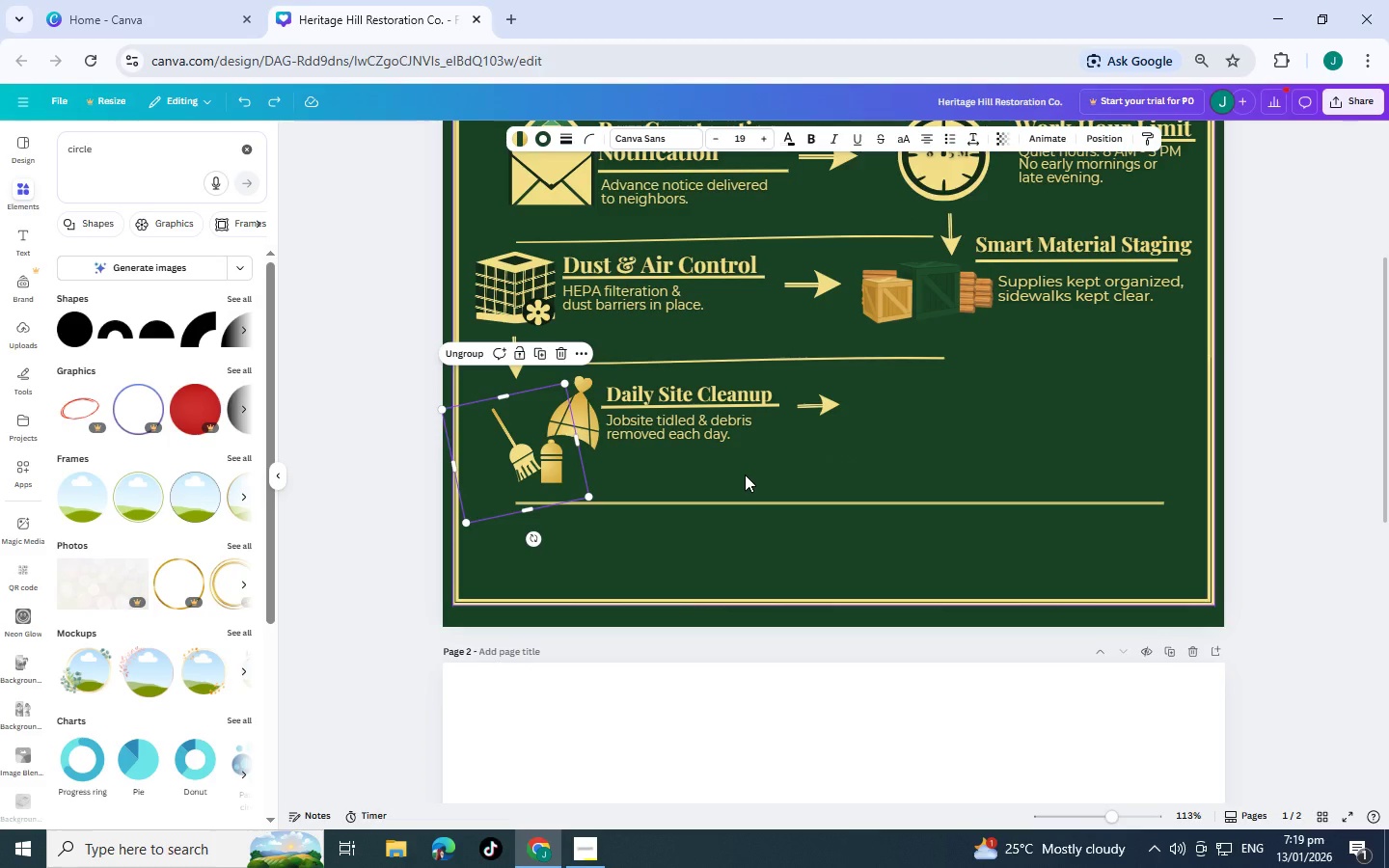 
left_click([831, 507])
 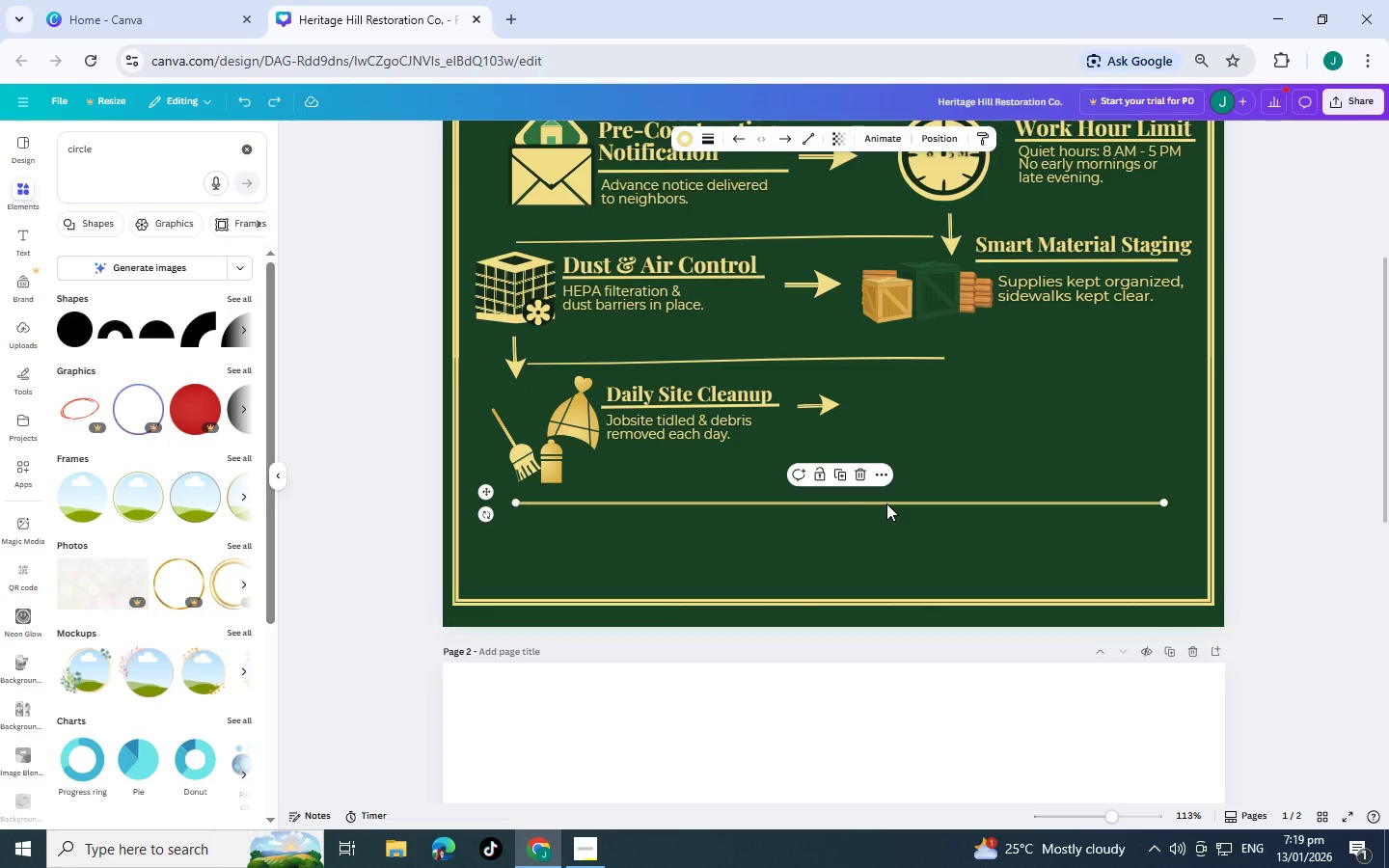 
left_click_drag(start_coordinate=[886, 503], to_coordinate=[873, 494])
 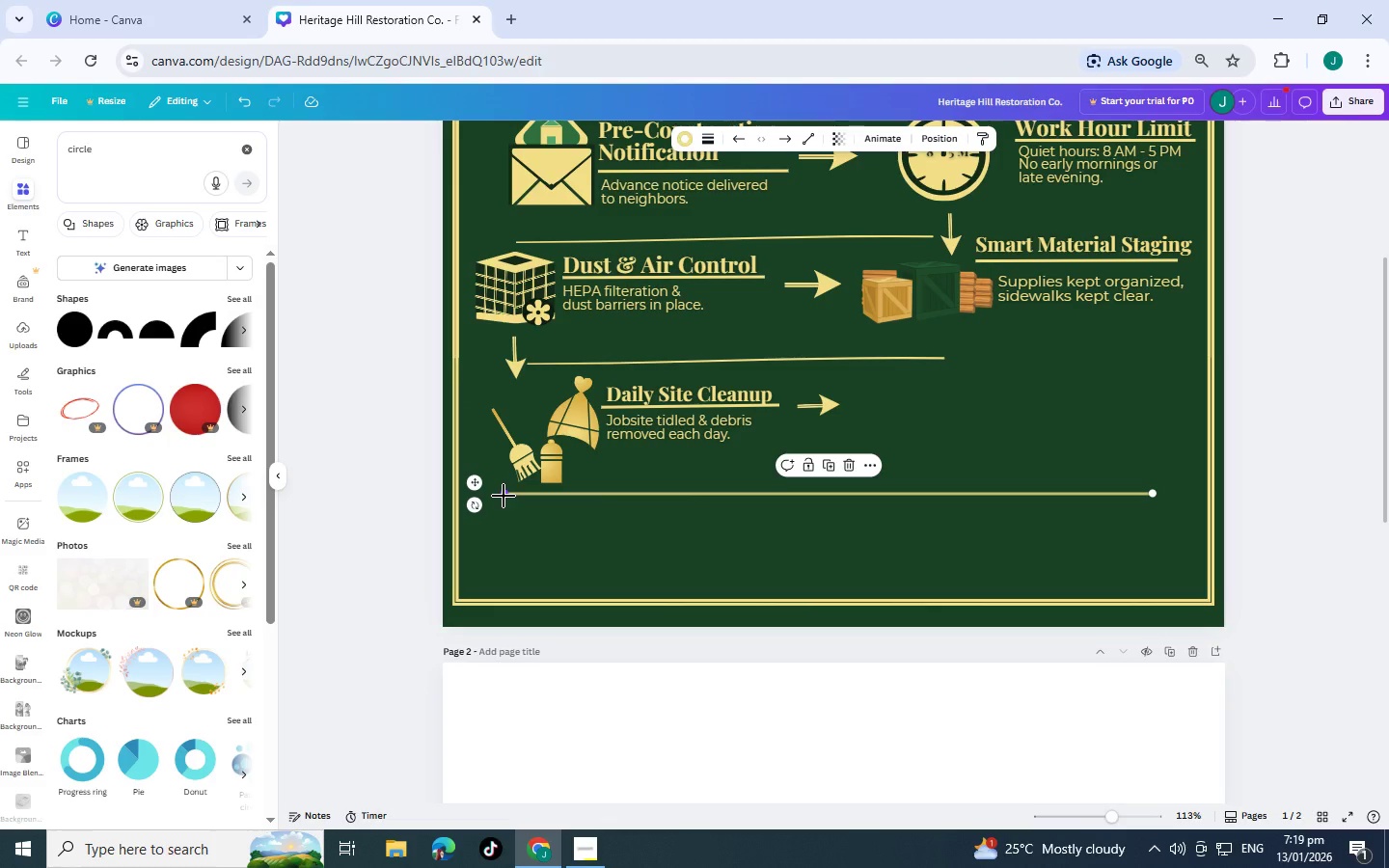 
left_click_drag(start_coordinate=[505, 496], to_coordinate=[494, 502])
 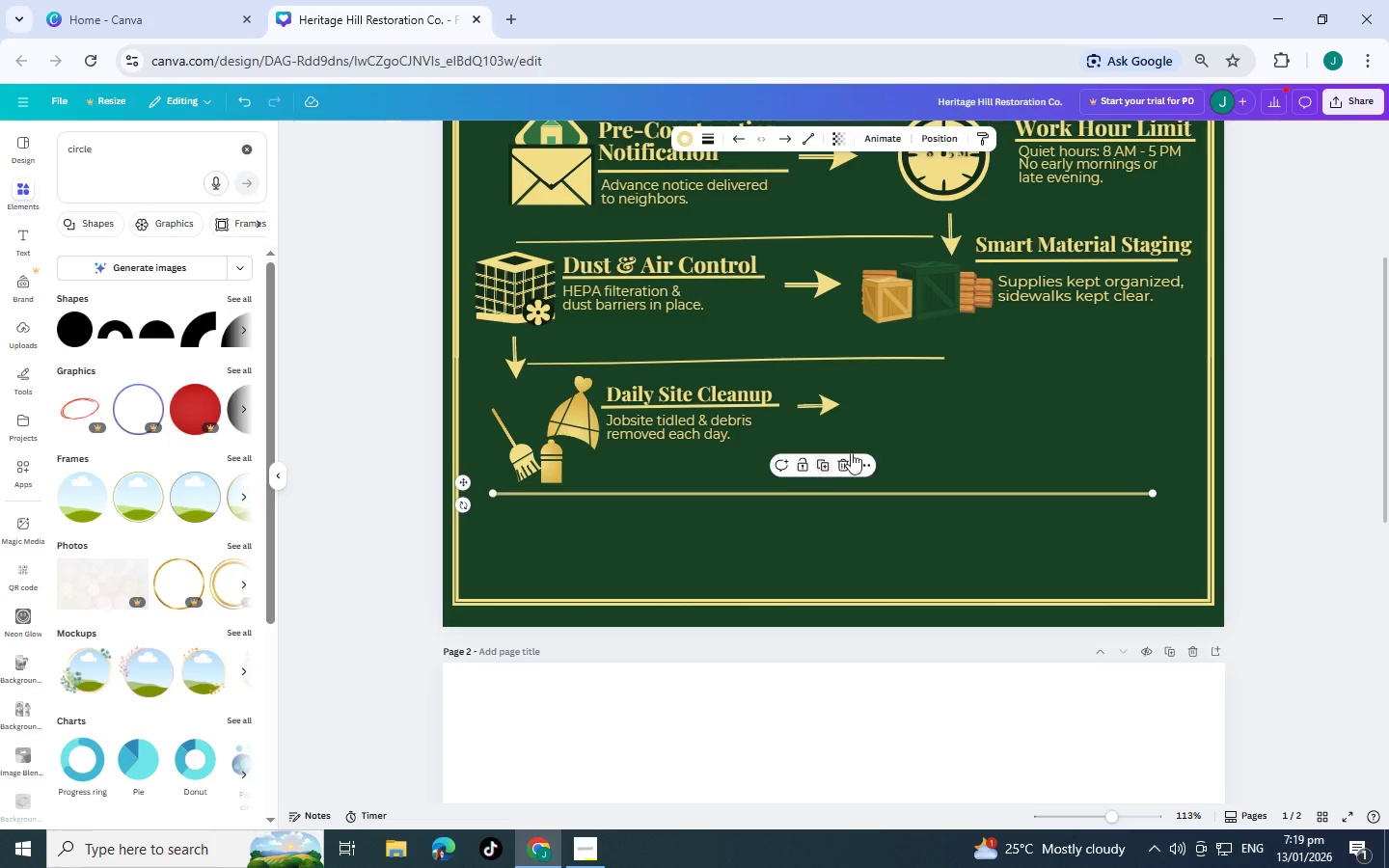 
left_click([1076, 383])
 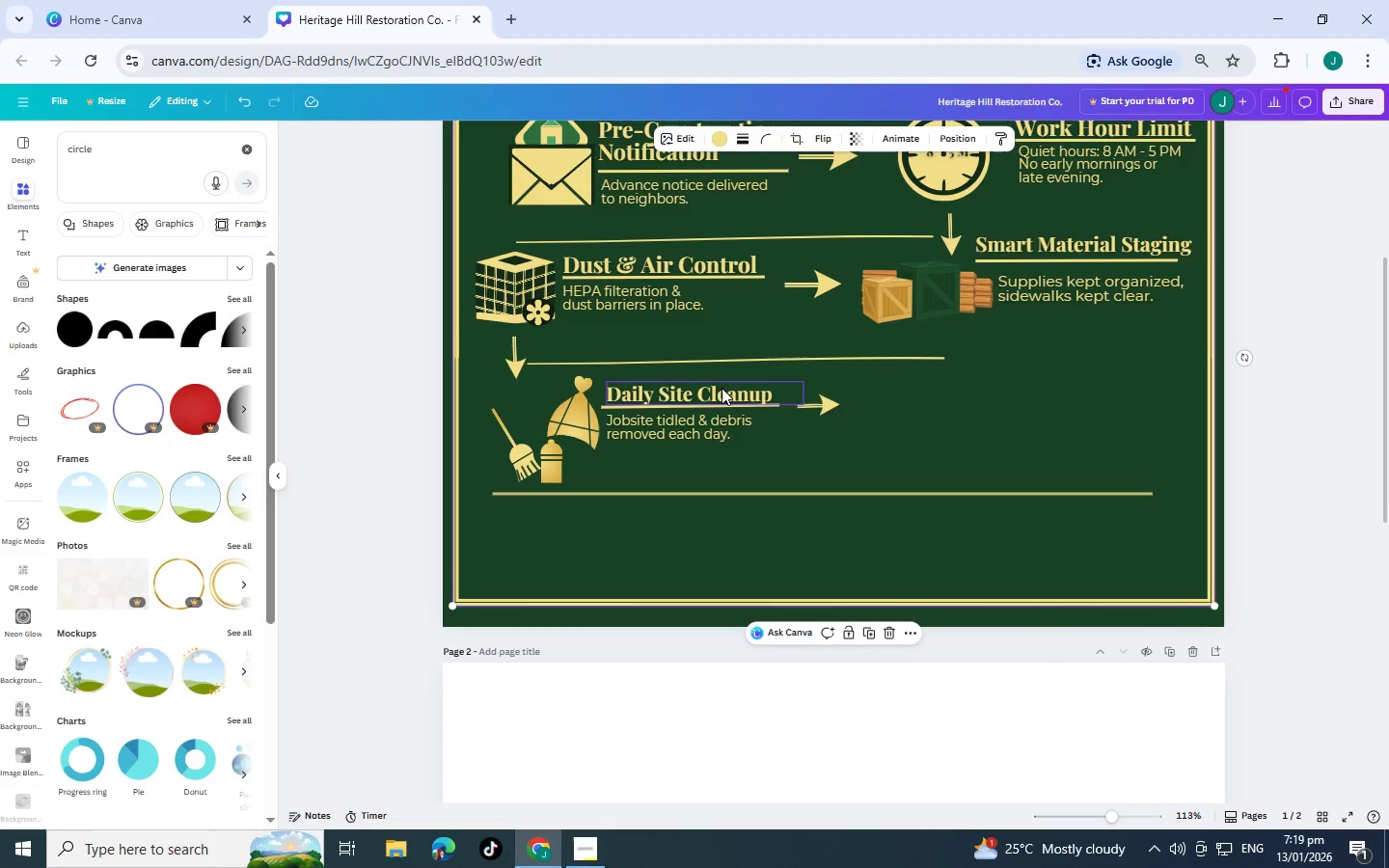 
left_click([726, 393])
 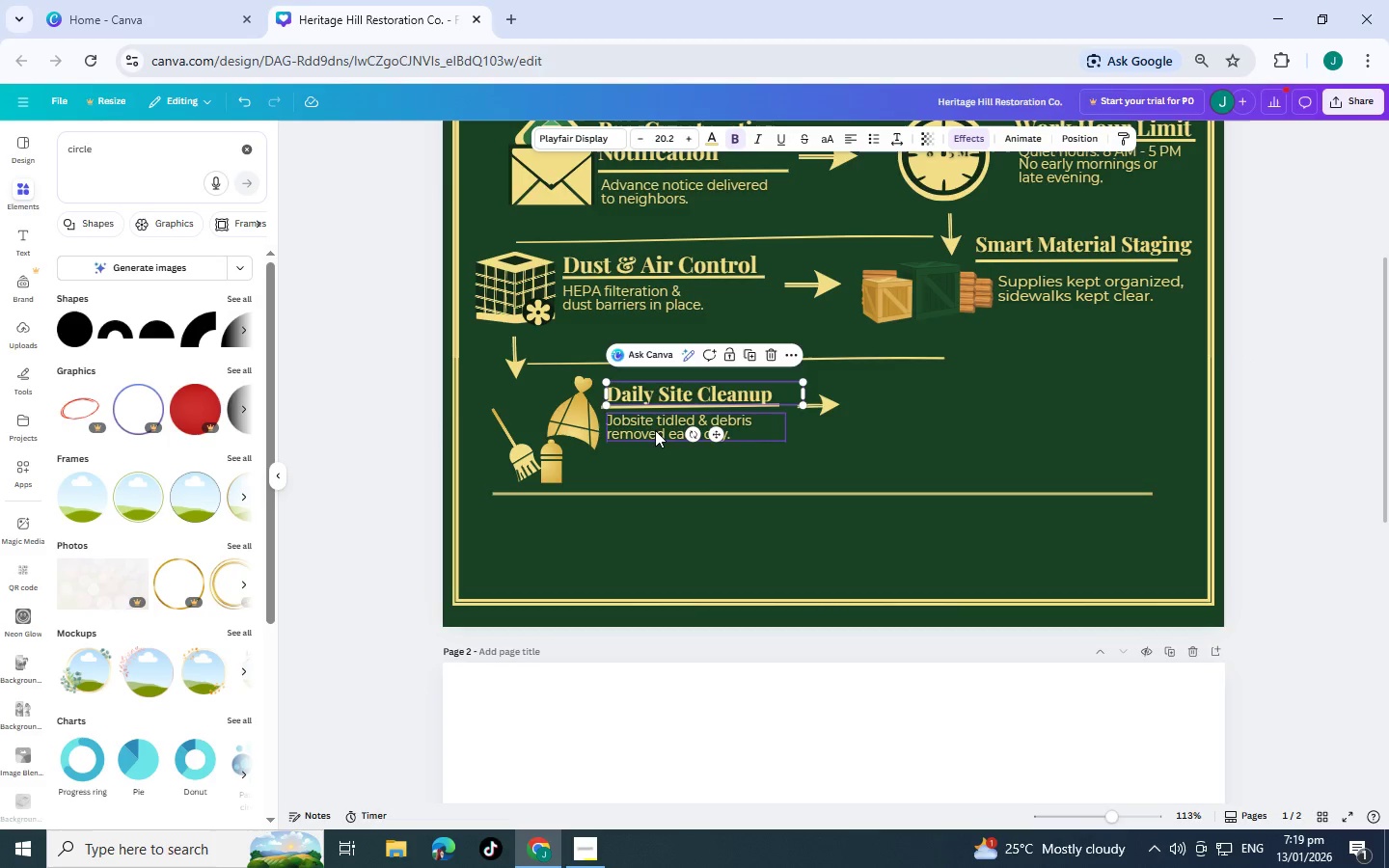 
left_click_drag(start_coordinate=[655, 430], to_coordinate=[652, 435])
 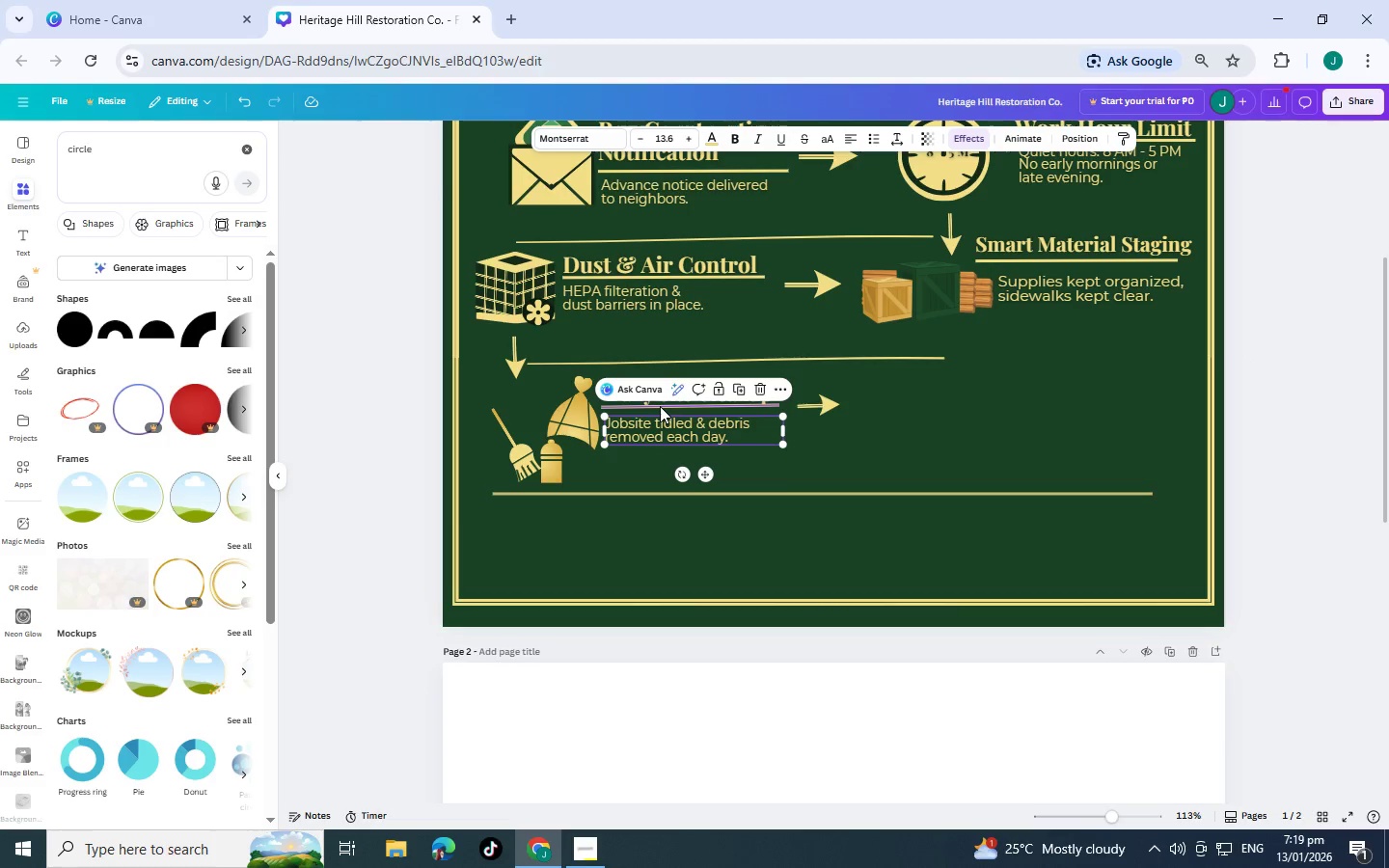 
left_click([898, 417])
 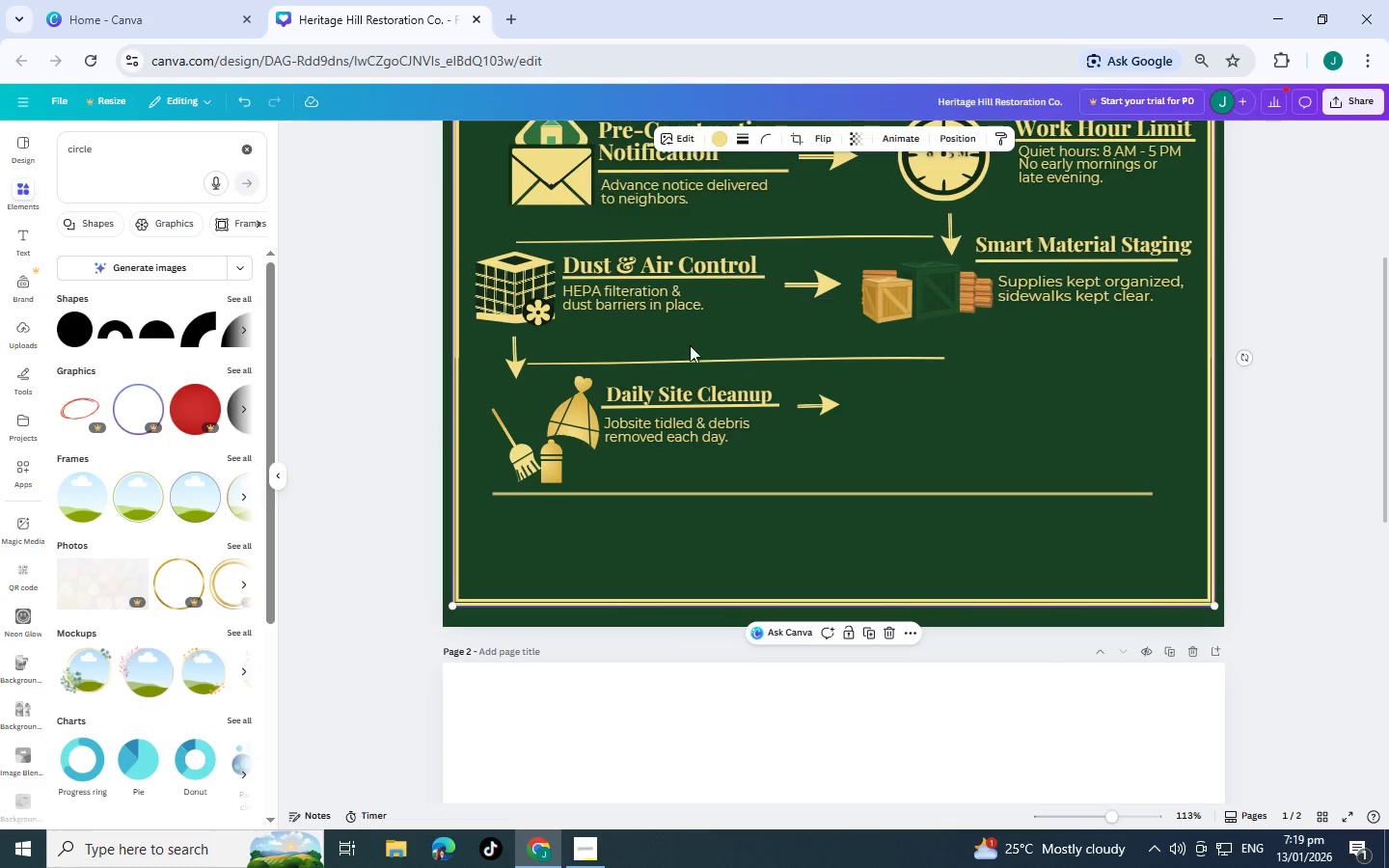 
left_click([701, 389])
 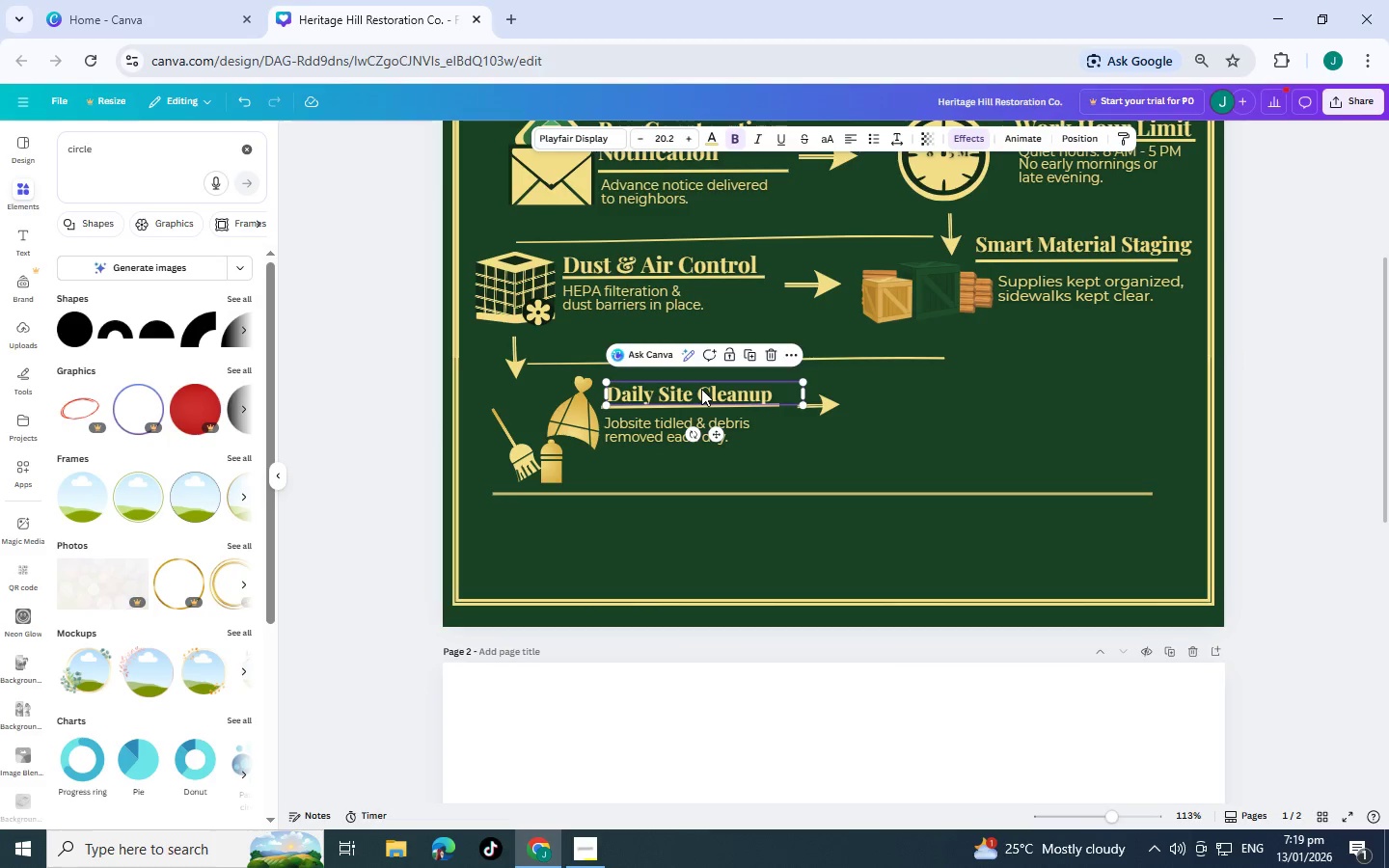 
key(Control+C)
 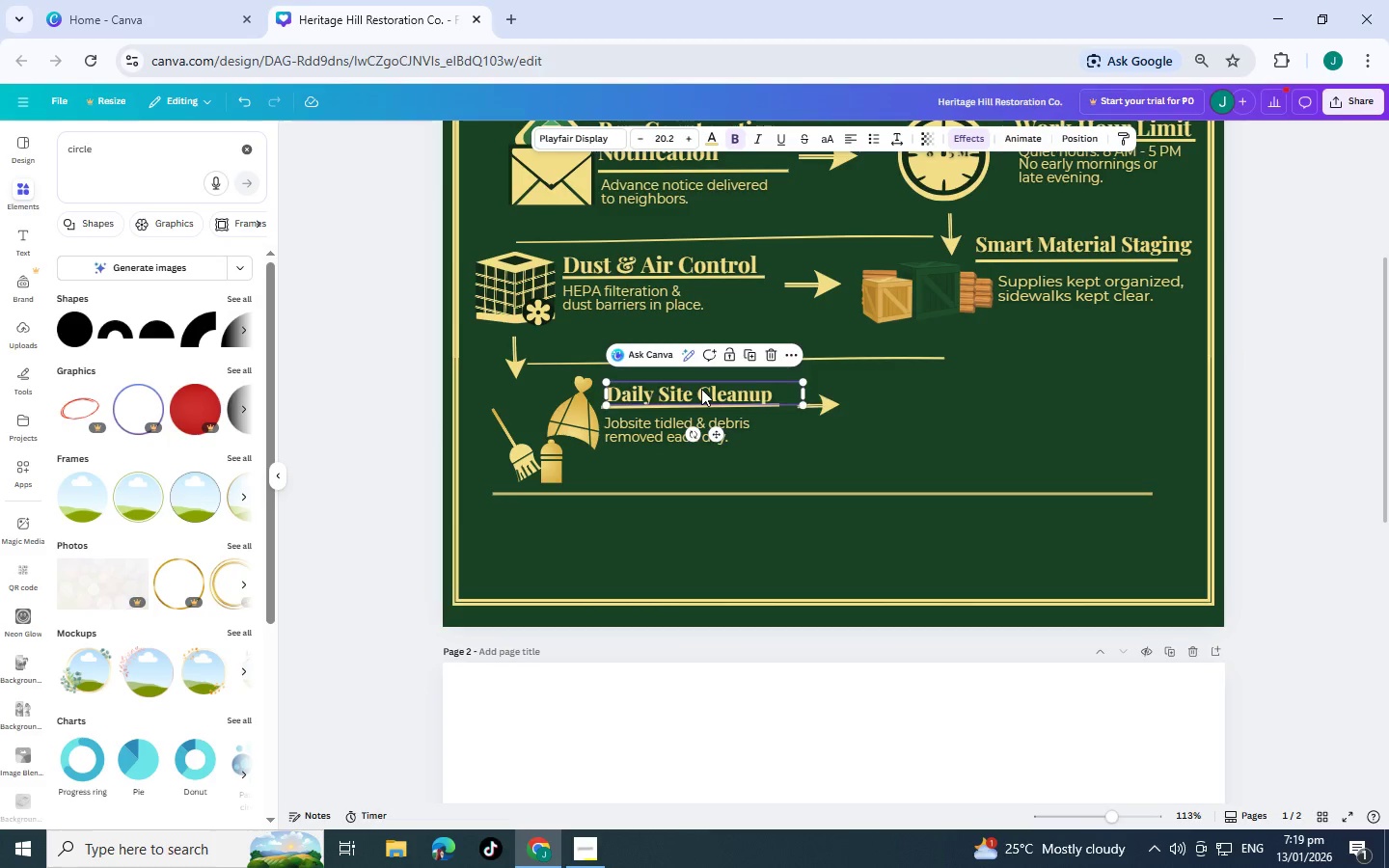 
key(Control+V)
 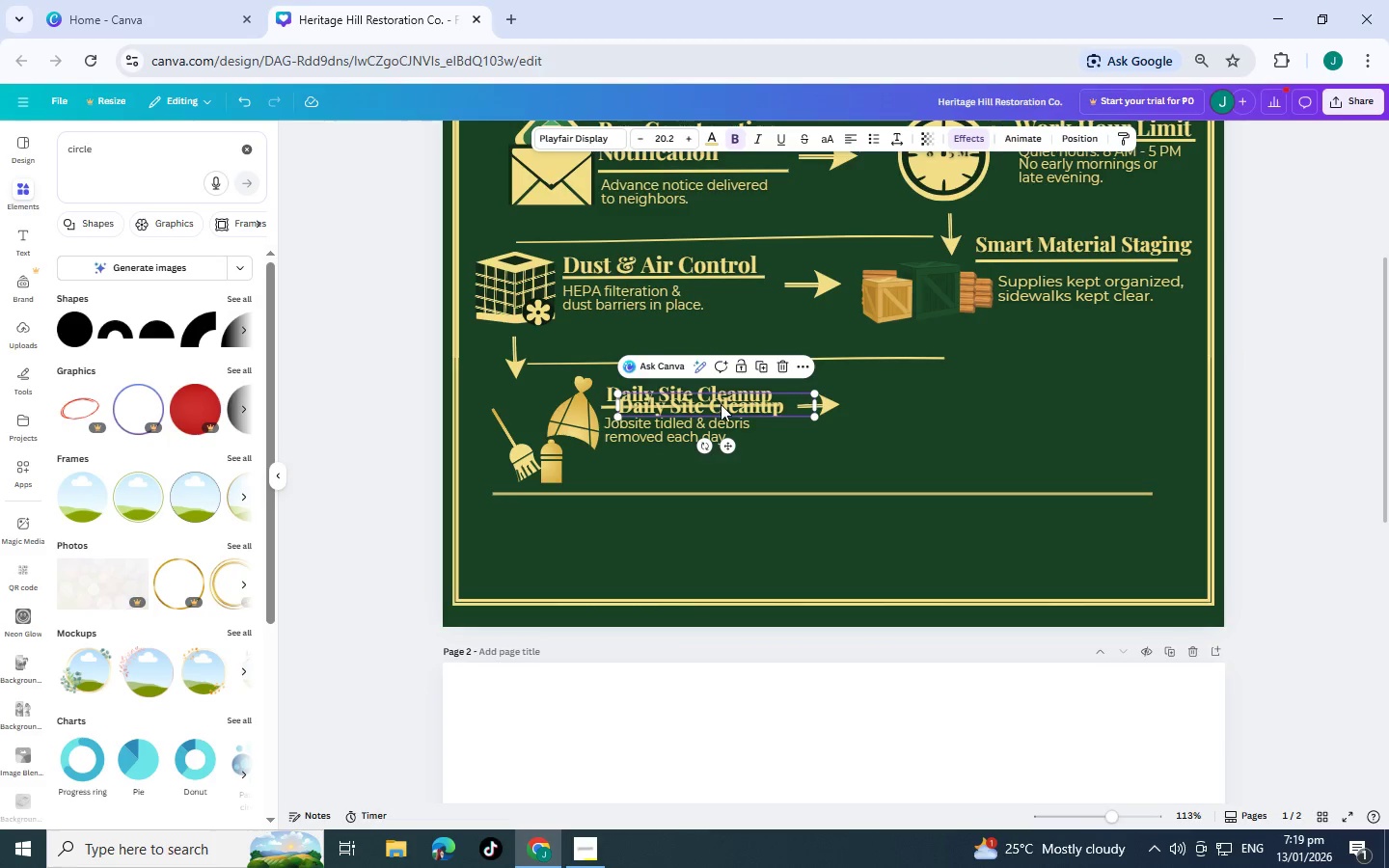 
left_click_drag(start_coordinate=[721, 404], to_coordinate=[819, 510])
 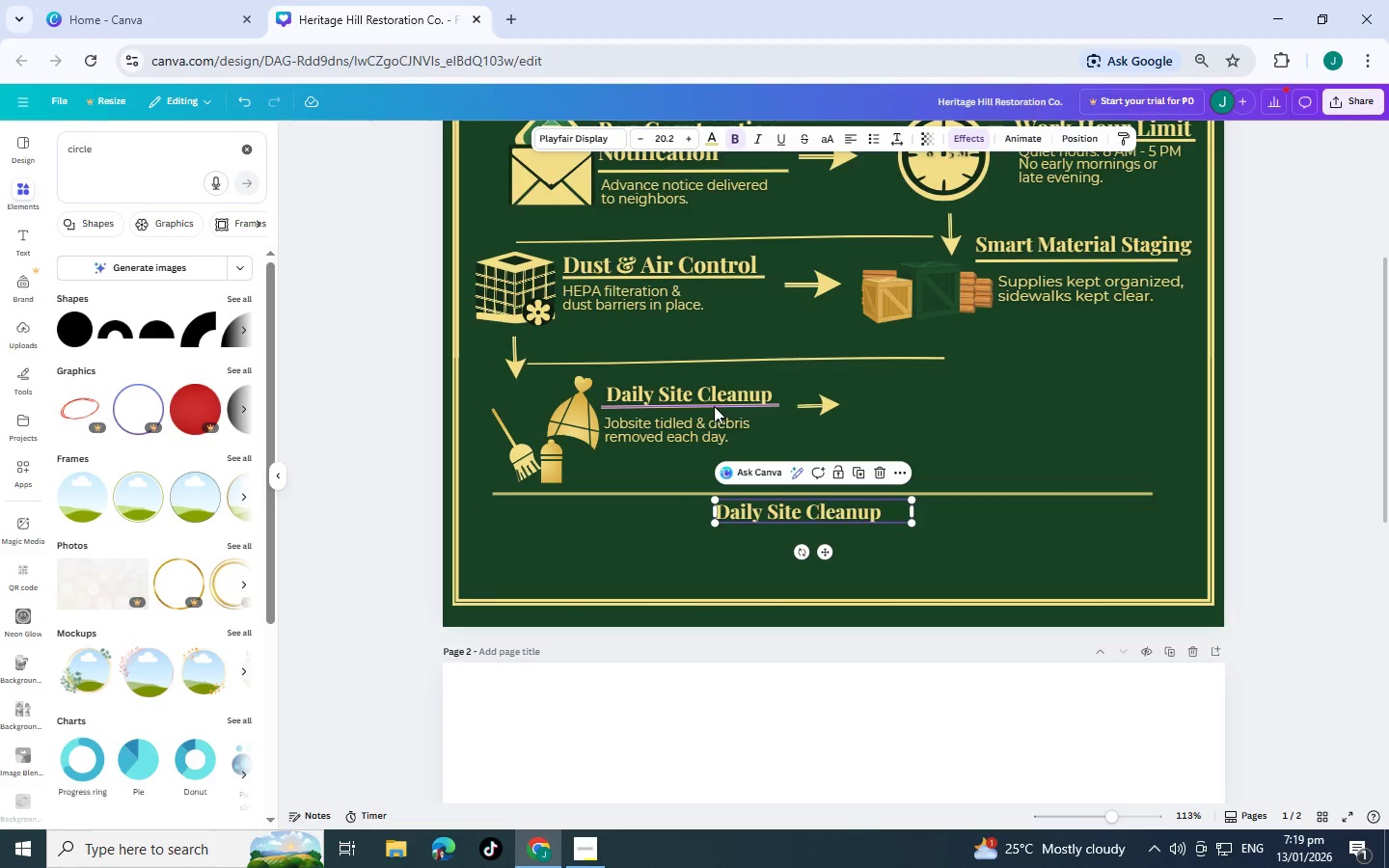 
left_click([715, 406])
 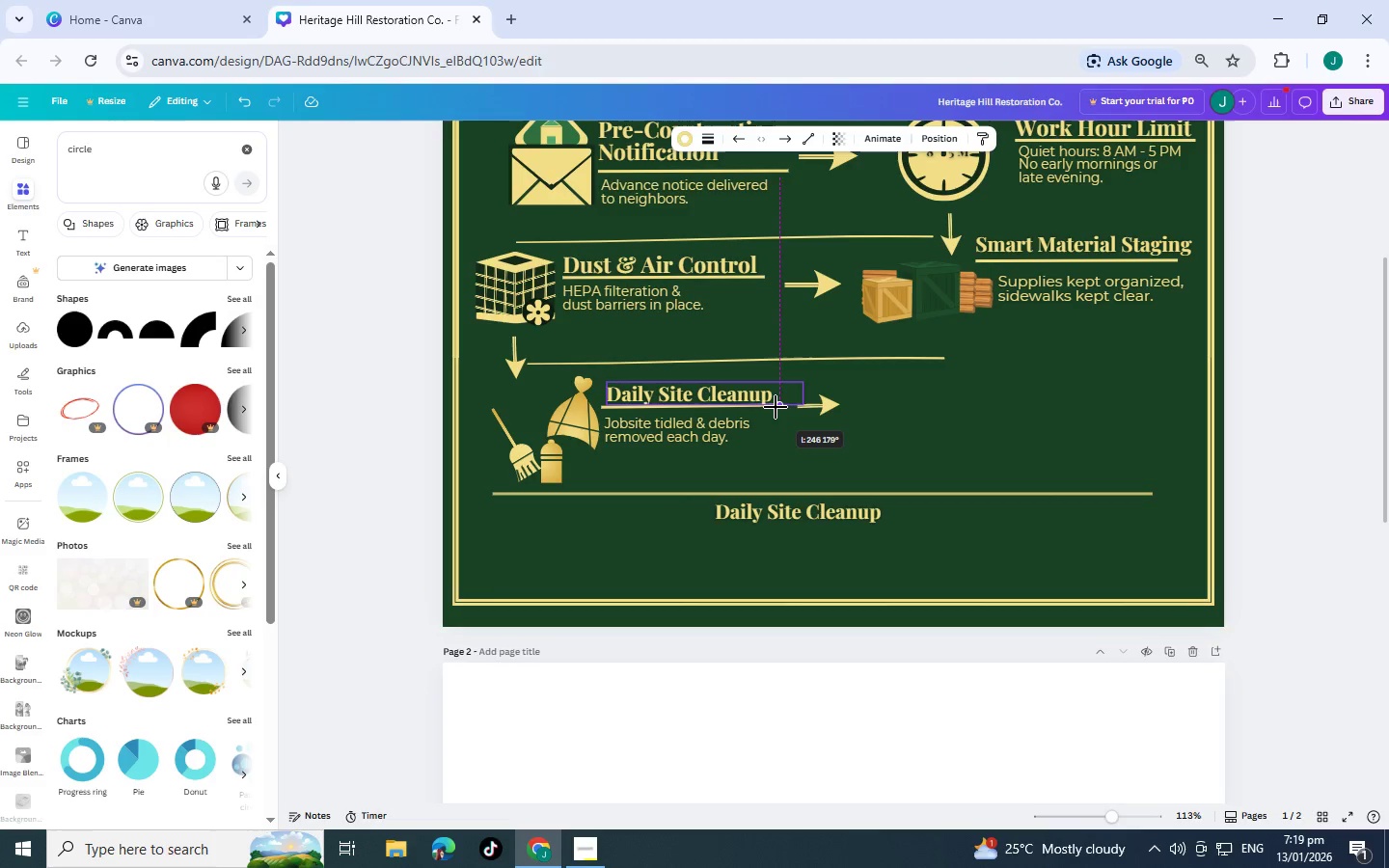 
hold_key(key=ControlLeft, duration=1.25)
 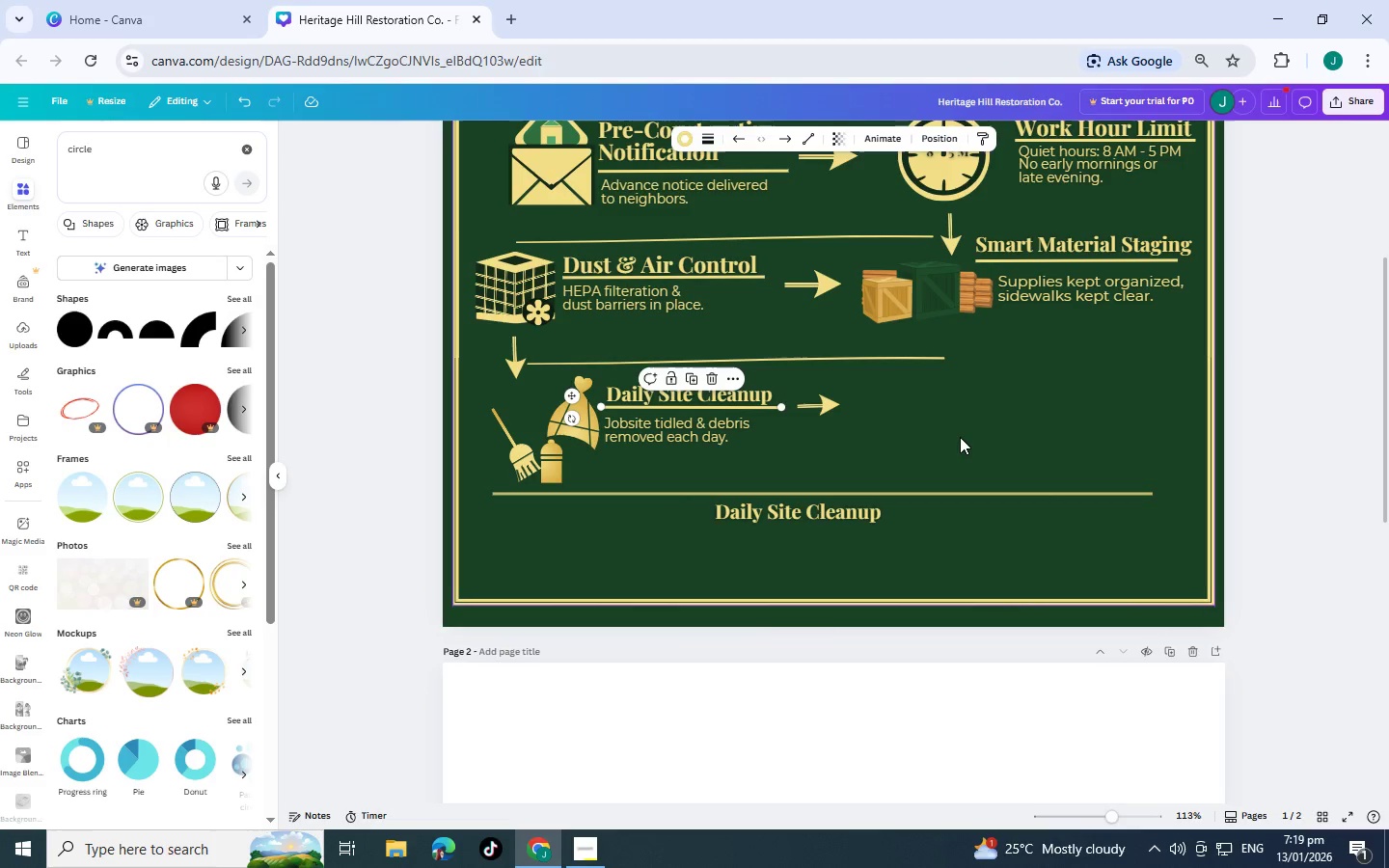 
left_click([960, 437])
 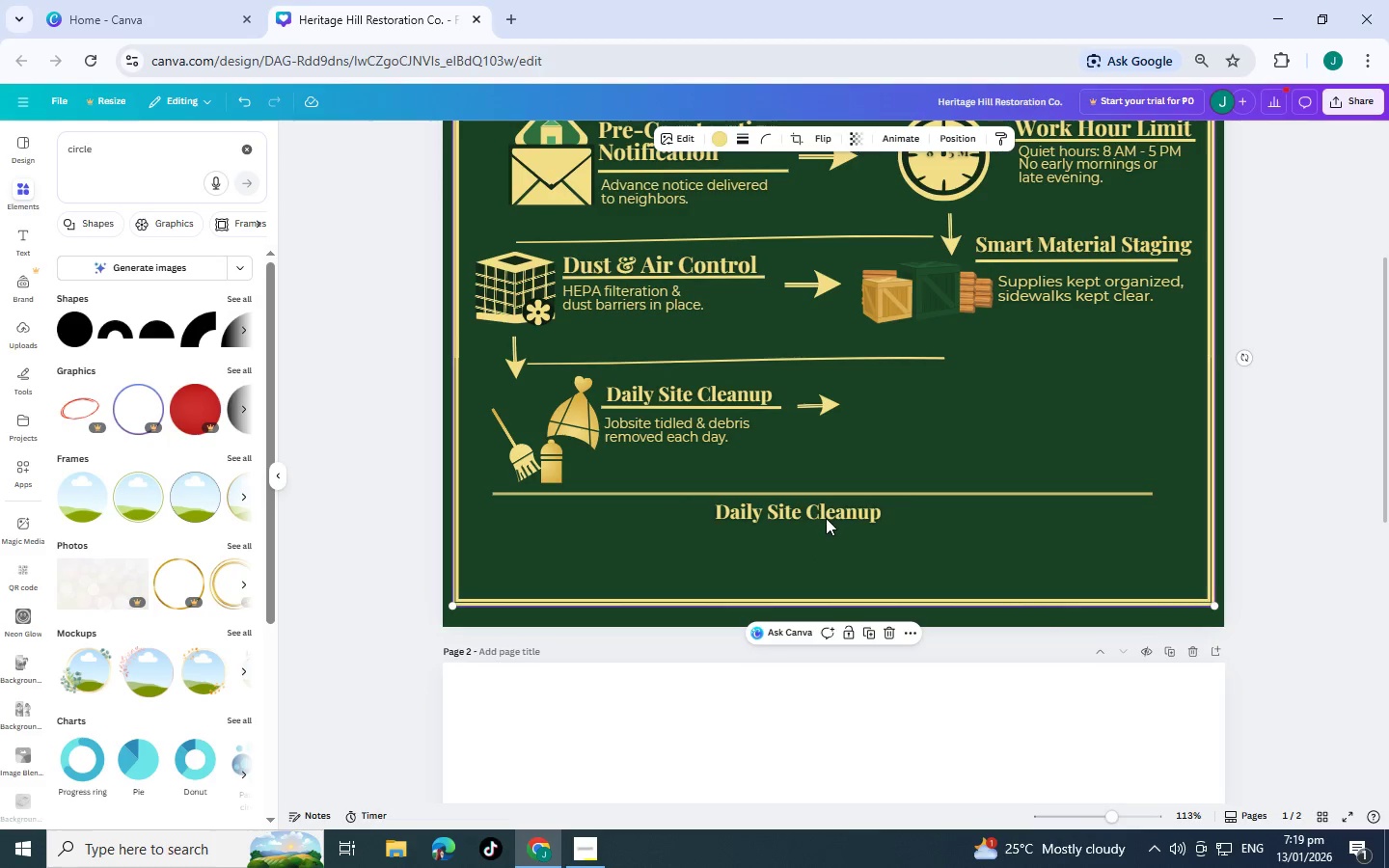 
double_click([826, 515])
 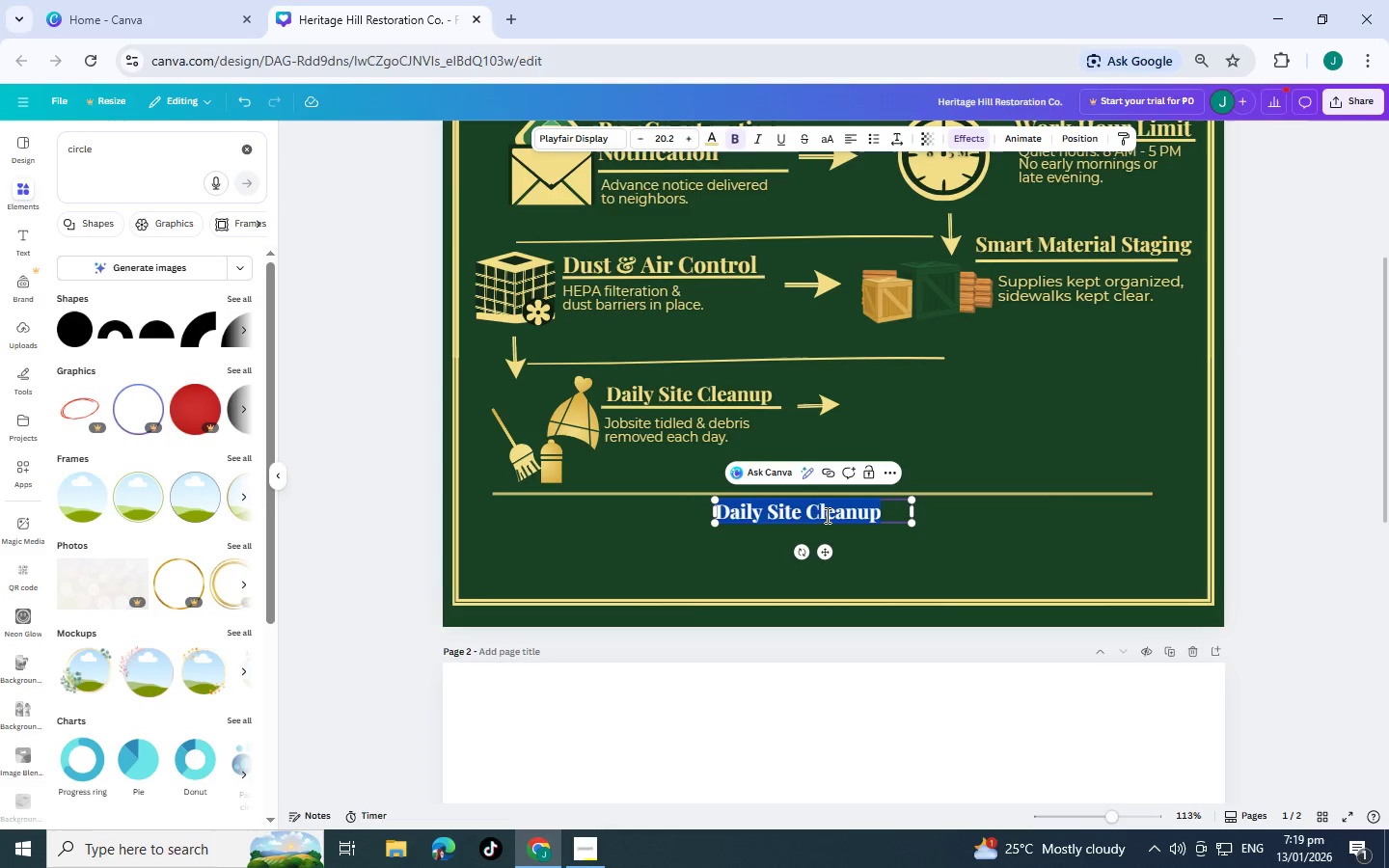 
triple_click([826, 515])
 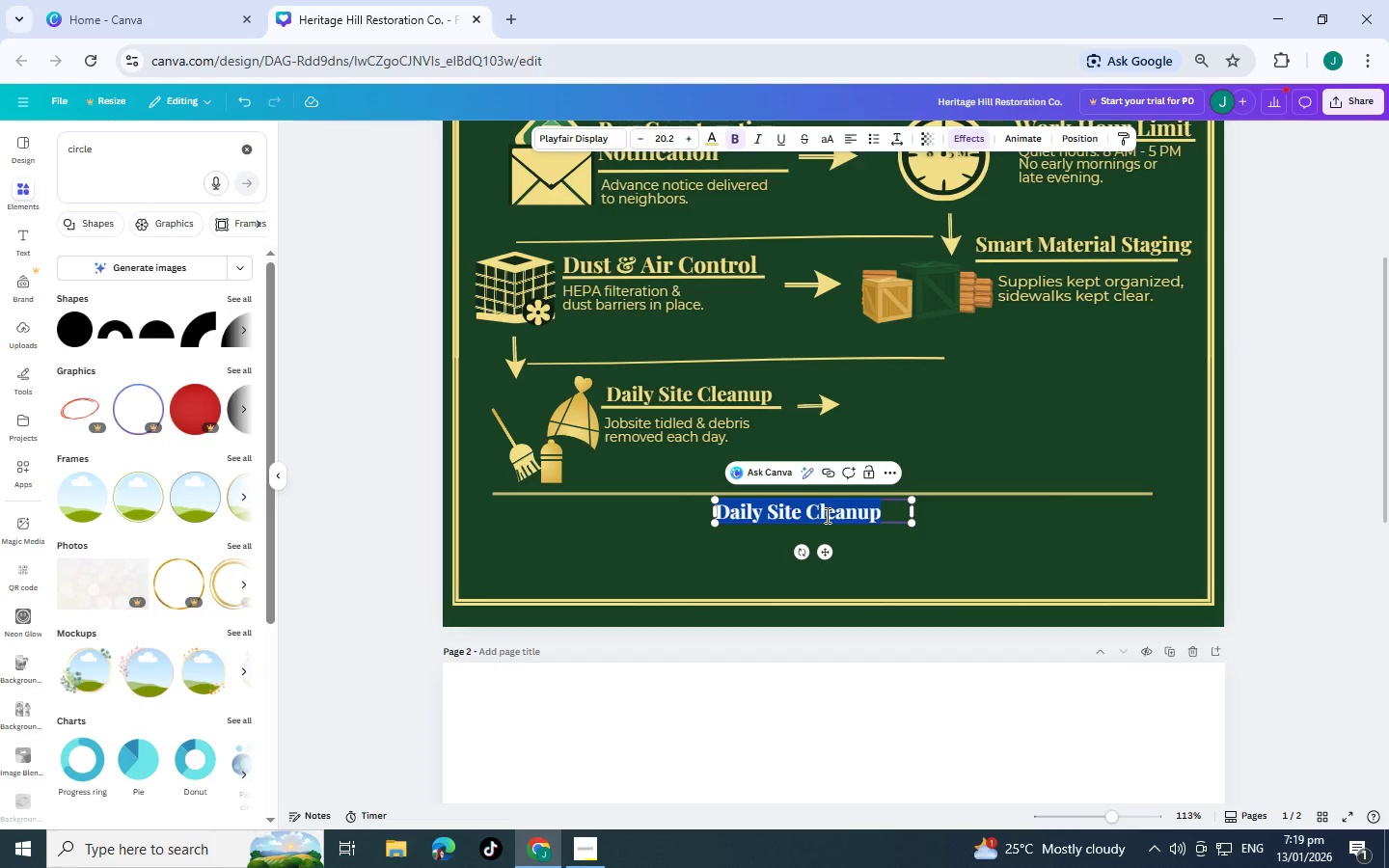 
type(Restoring Hop)
key(Backspace)
type(nm)
key(Backspace)
type(es, Respecting Neighbpr)
key(Backspace)
key(Backspace)
type(opr)
key(Backspace)
key(Backspace)
type(rs/.)
key(Backspace)
key(Backspace)
type(/)
key(Backspace)
type(.)
 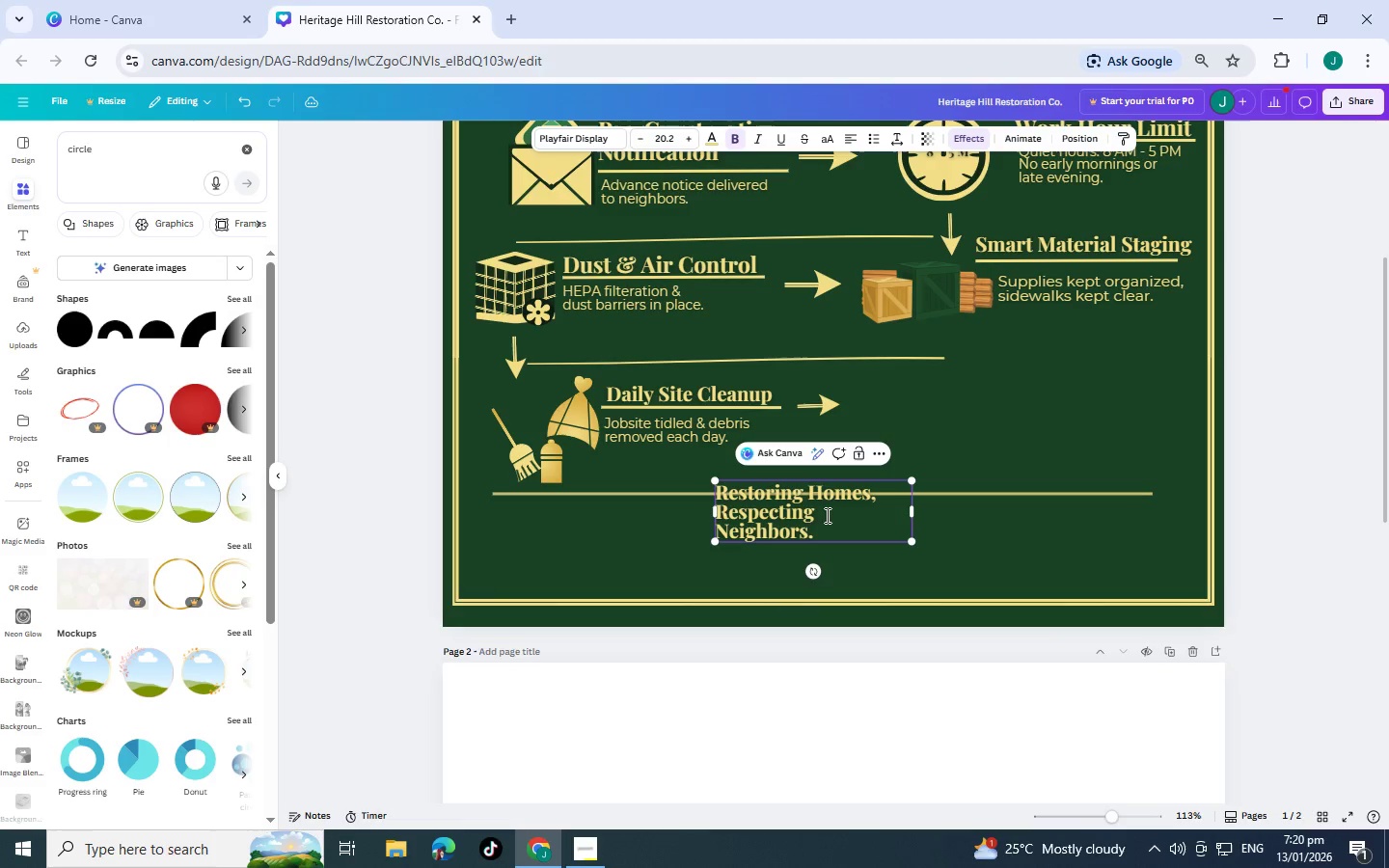 
left_click_drag(start_coordinate=[915, 510], to_coordinate=[1087, 504])
 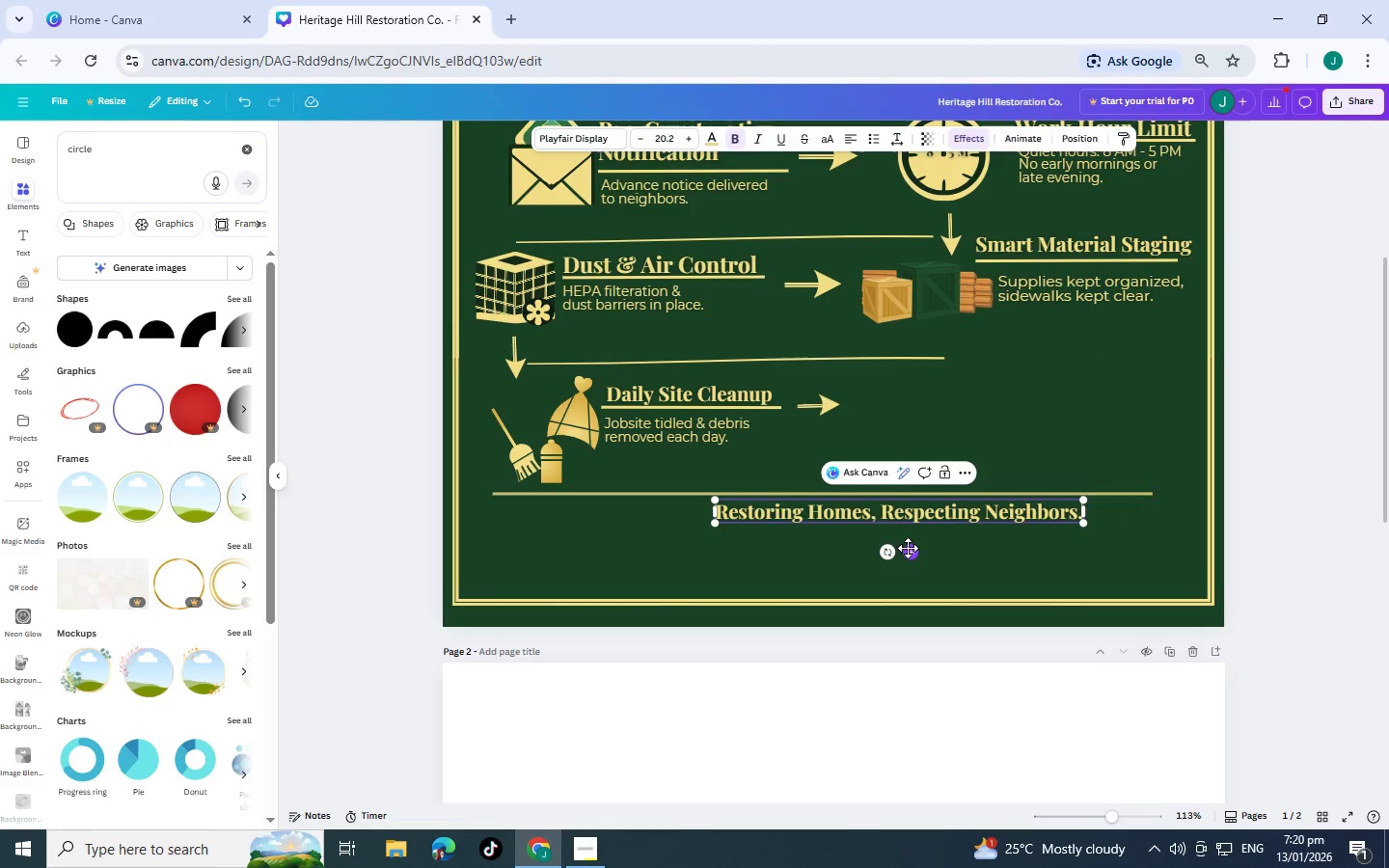 
left_click_drag(start_coordinate=[908, 548], to_coordinate=[830, 548])
 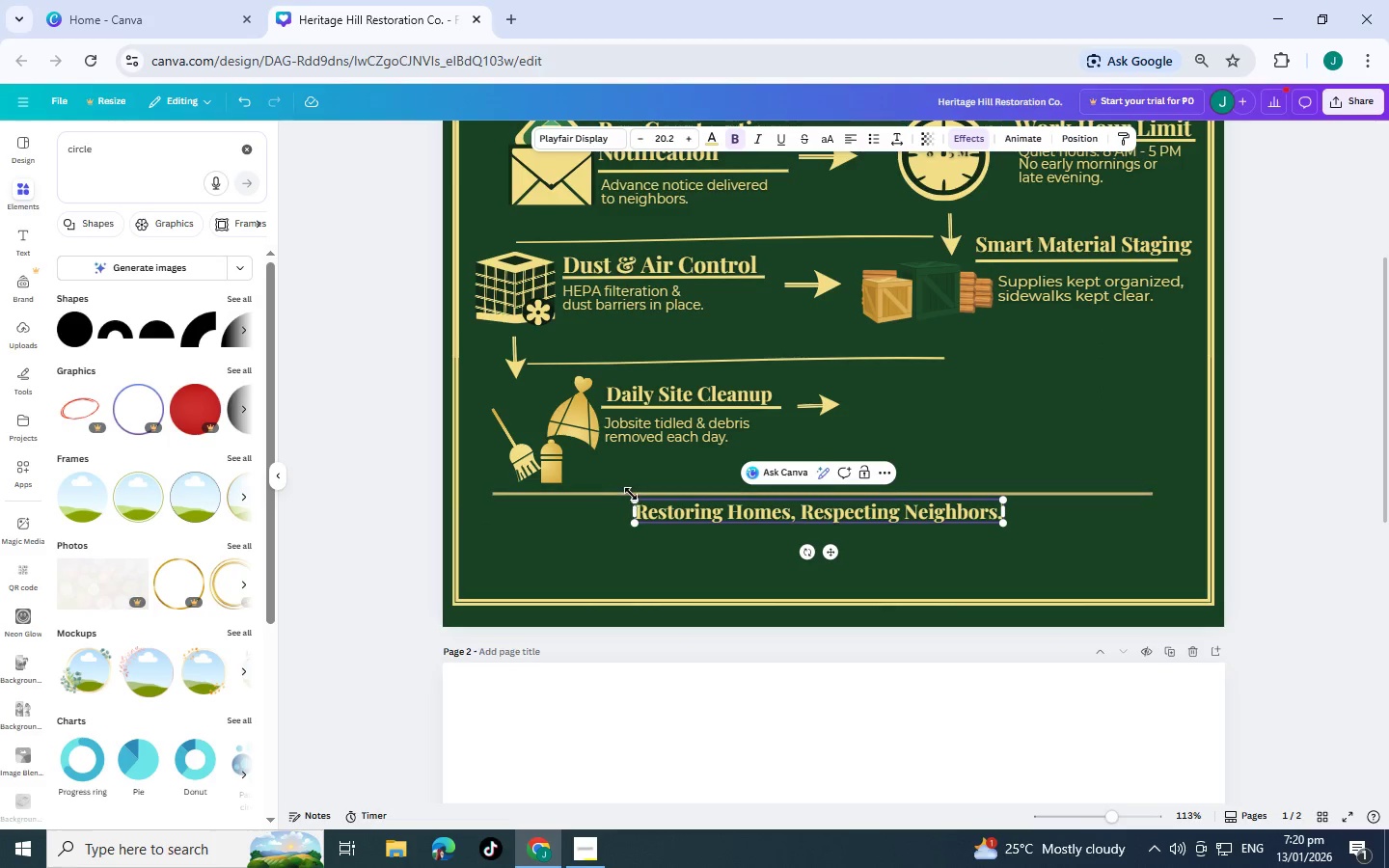 
left_click_drag(start_coordinate=[632, 495], to_coordinate=[681, 507])
 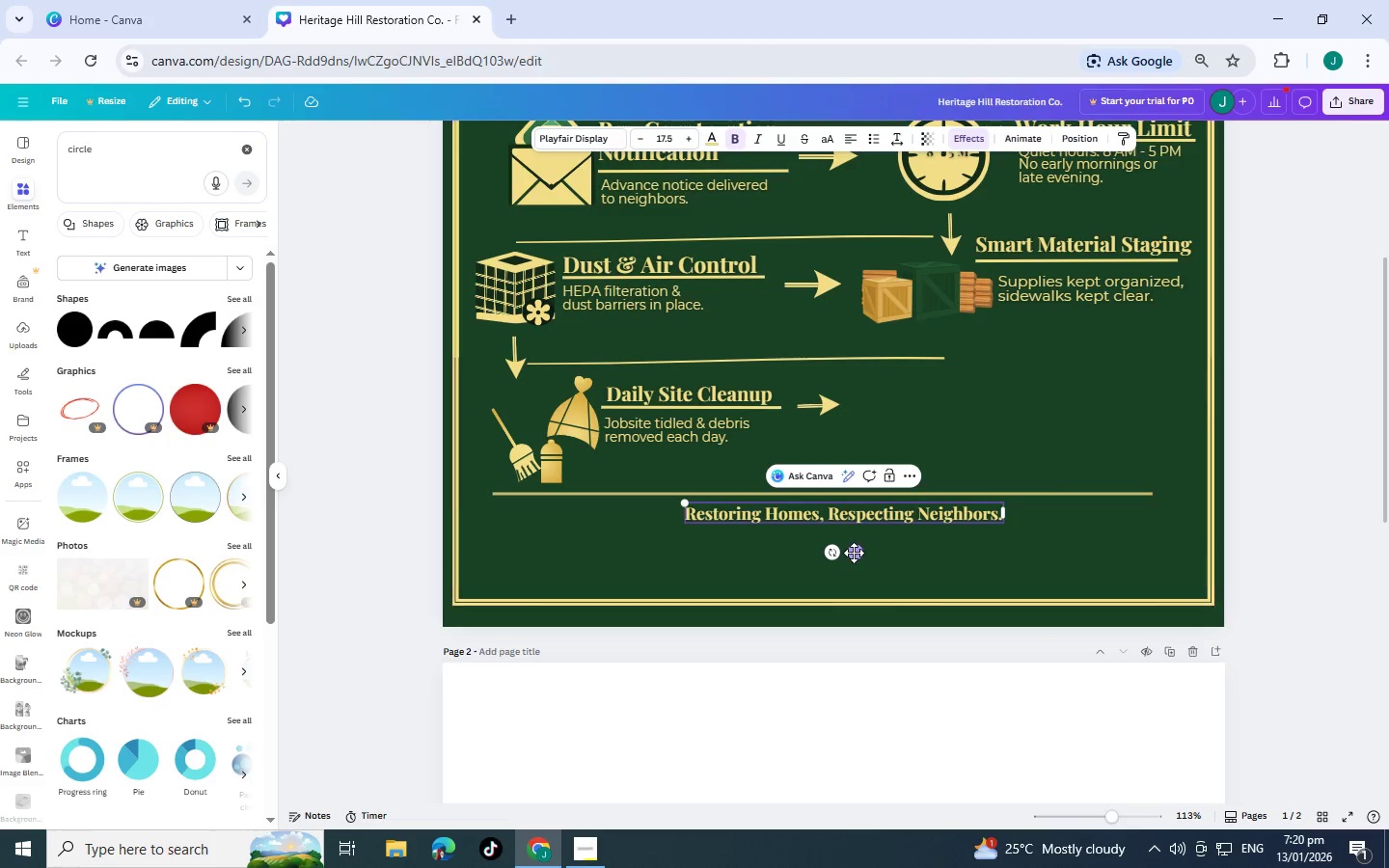 
left_click_drag(start_coordinate=[854, 553], to_coordinate=[845, 553])
 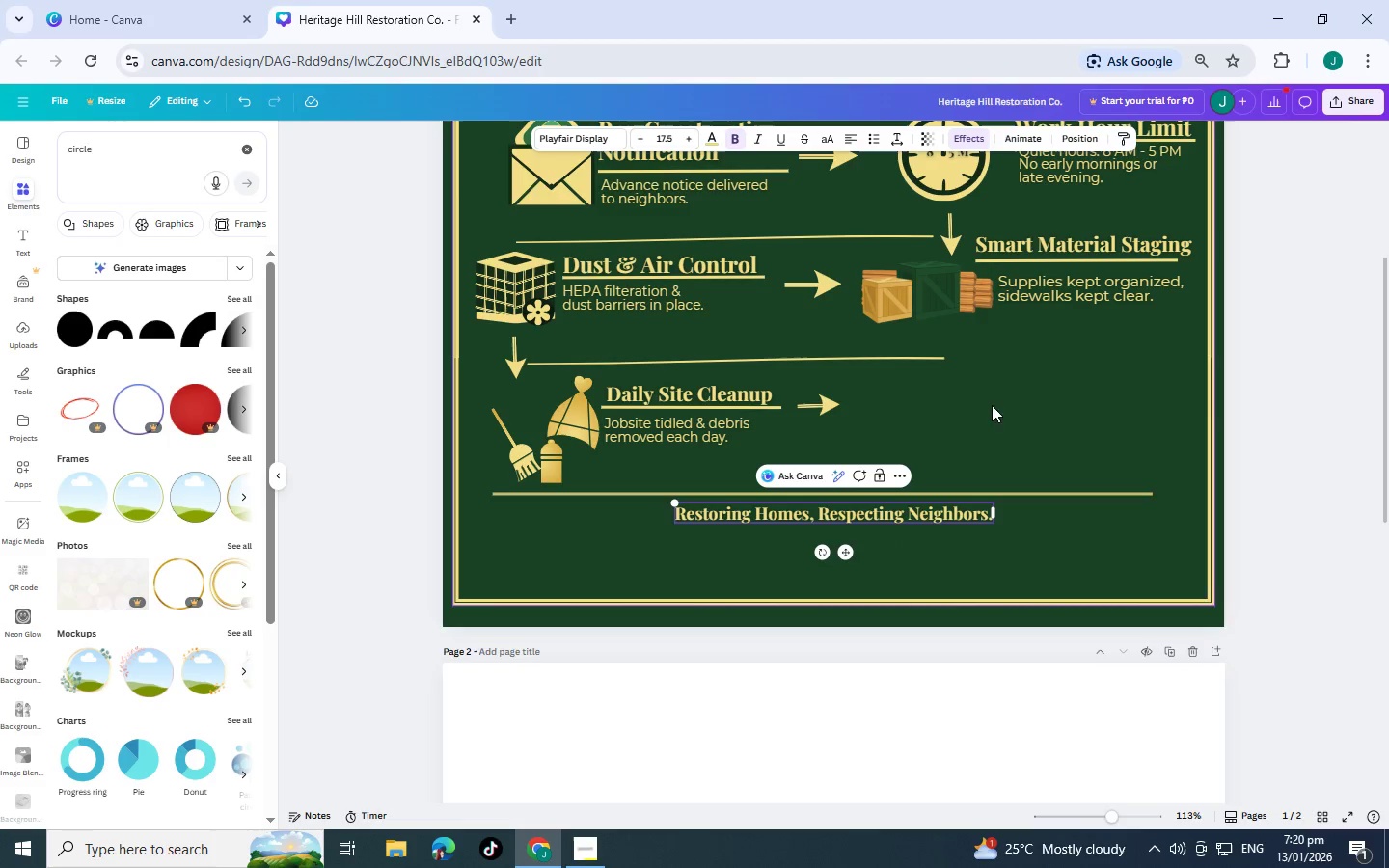 
left_click([1003, 380])
 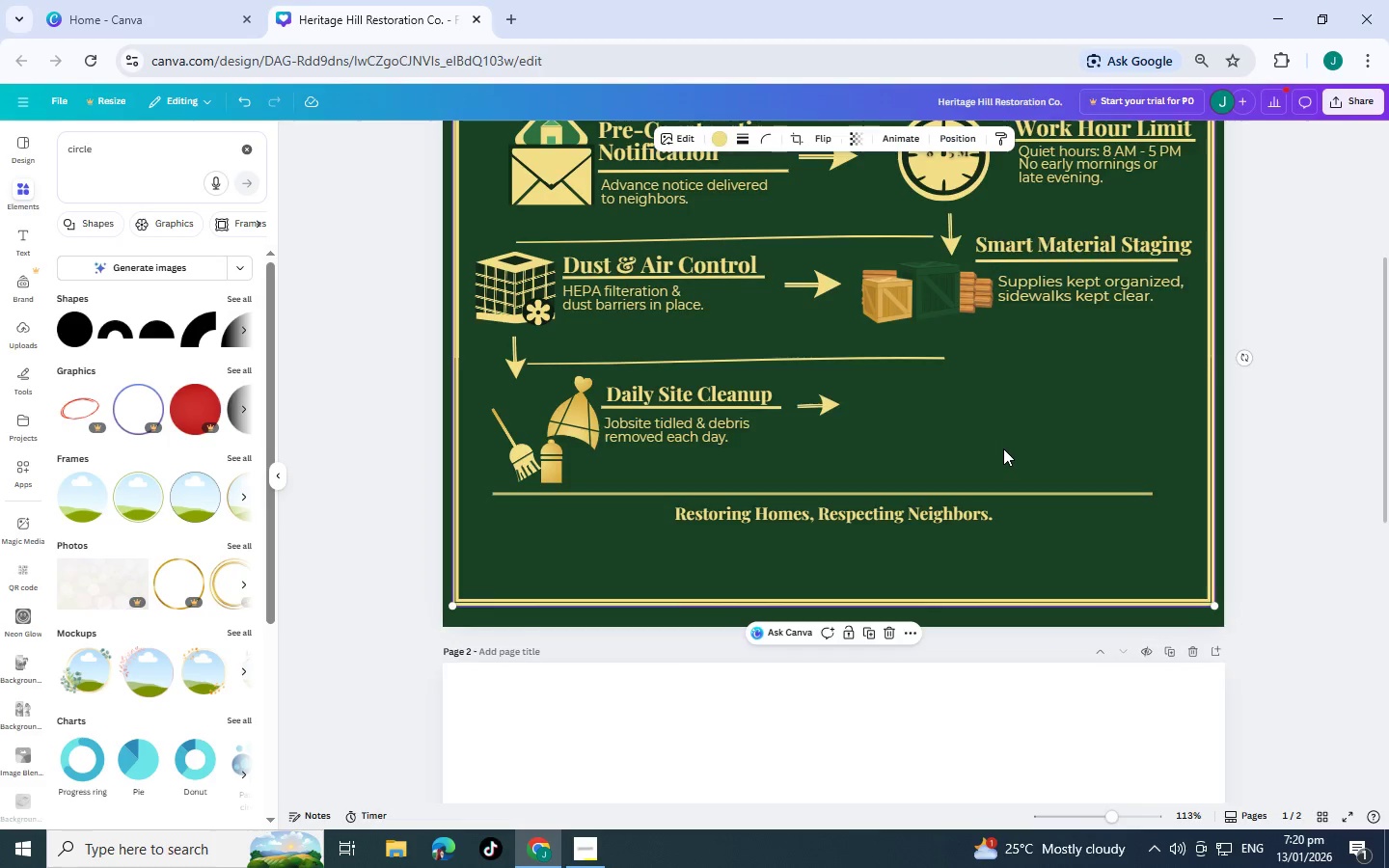 
scroll: coordinate [1003, 448], scroll_direction: up, amount: 2.0
 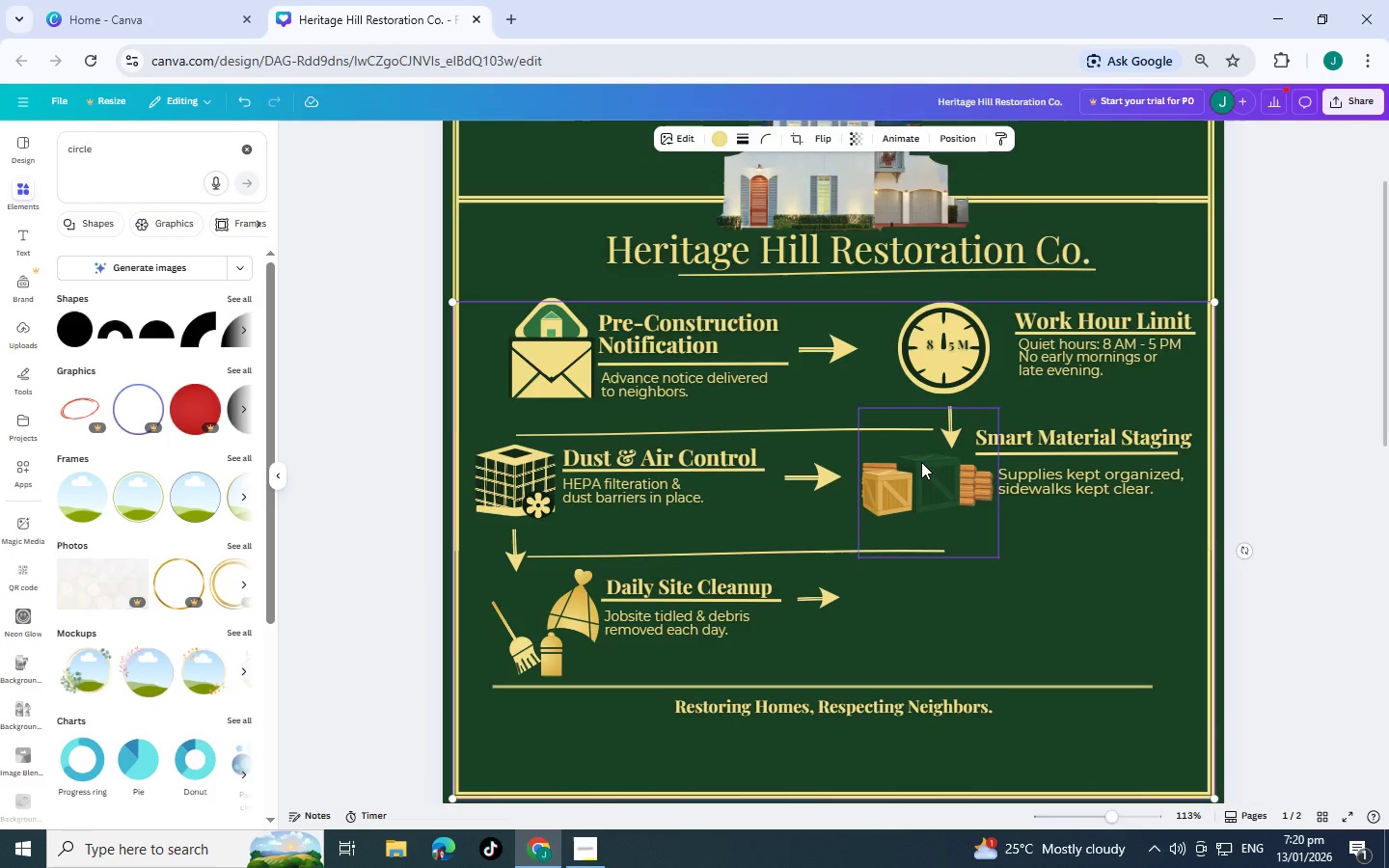 
wait(6.38)
 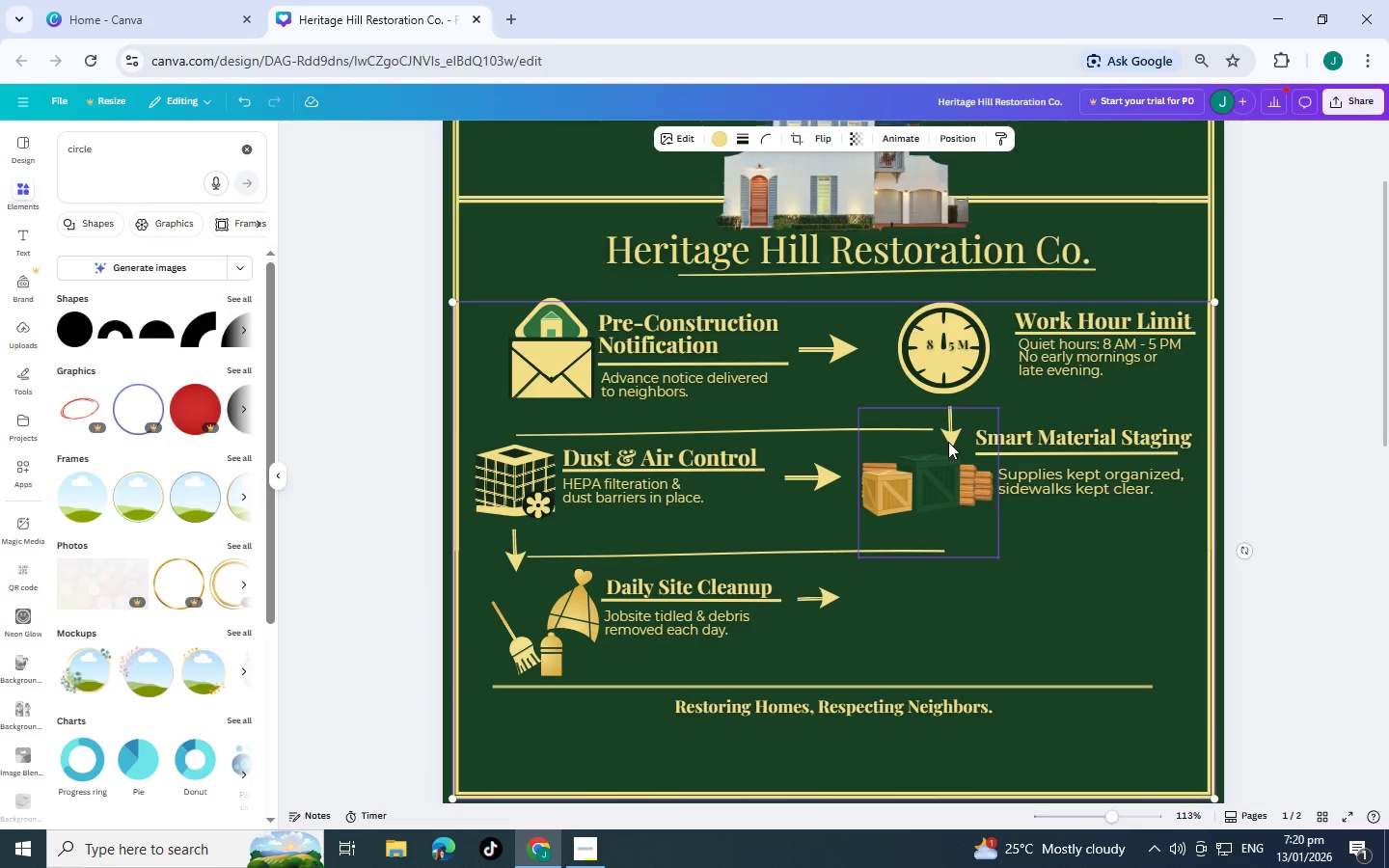 
scroll: coordinate [913, 462], scroll_direction: down, amount: 2.0
 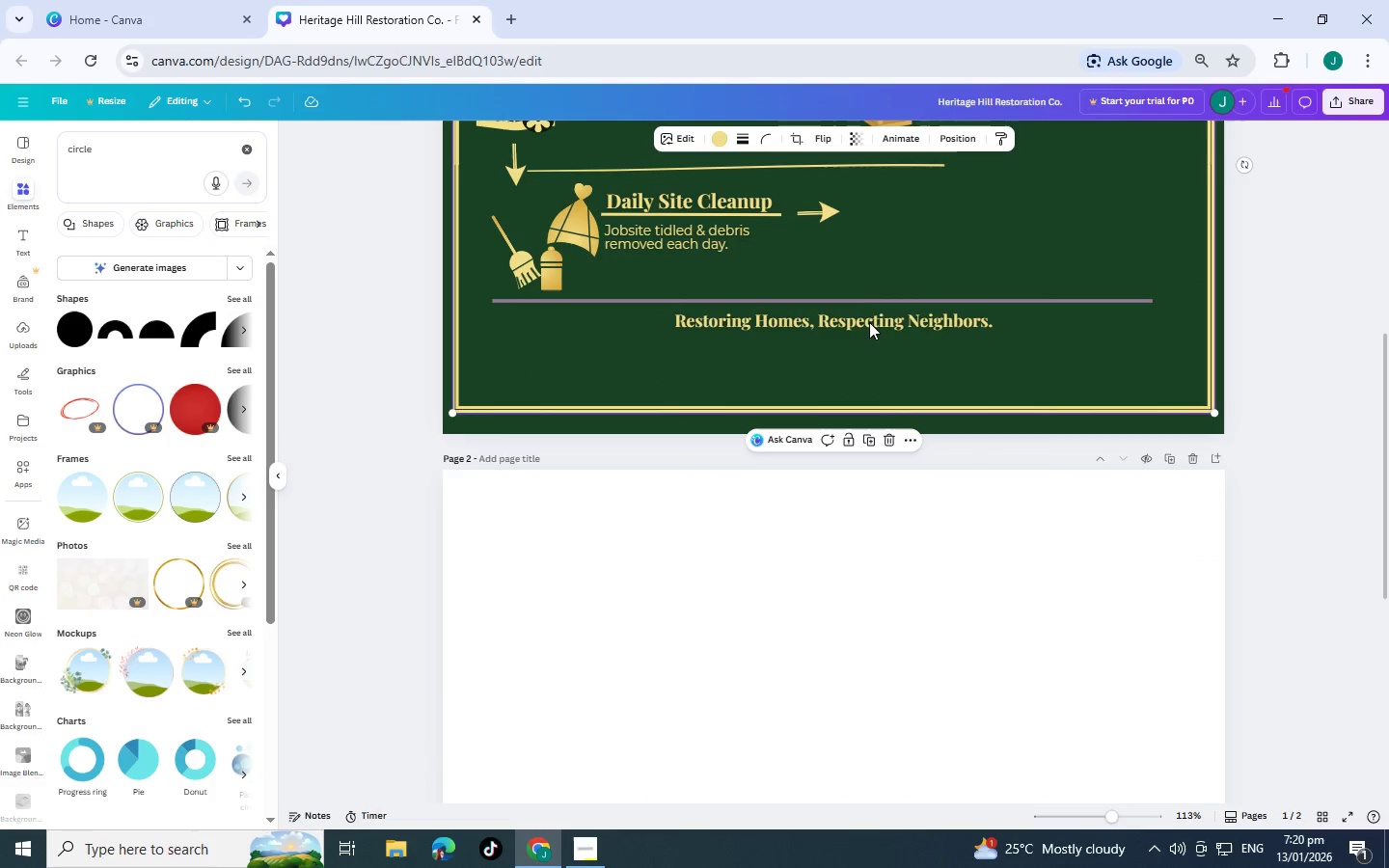 
scroll: coordinate [860, 346], scroll_direction: up, amount: 1.0
 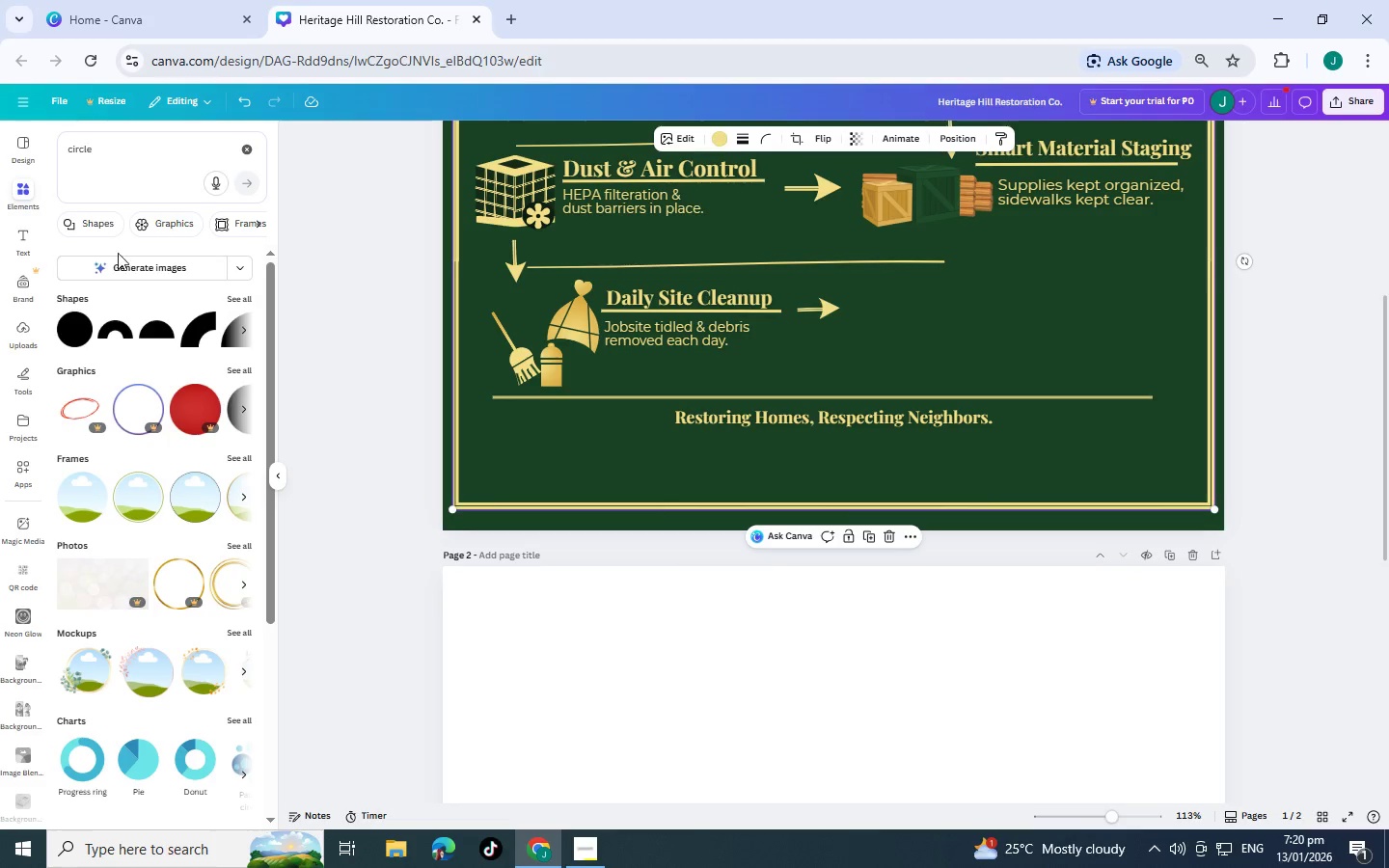 
left_click([238, 297])
 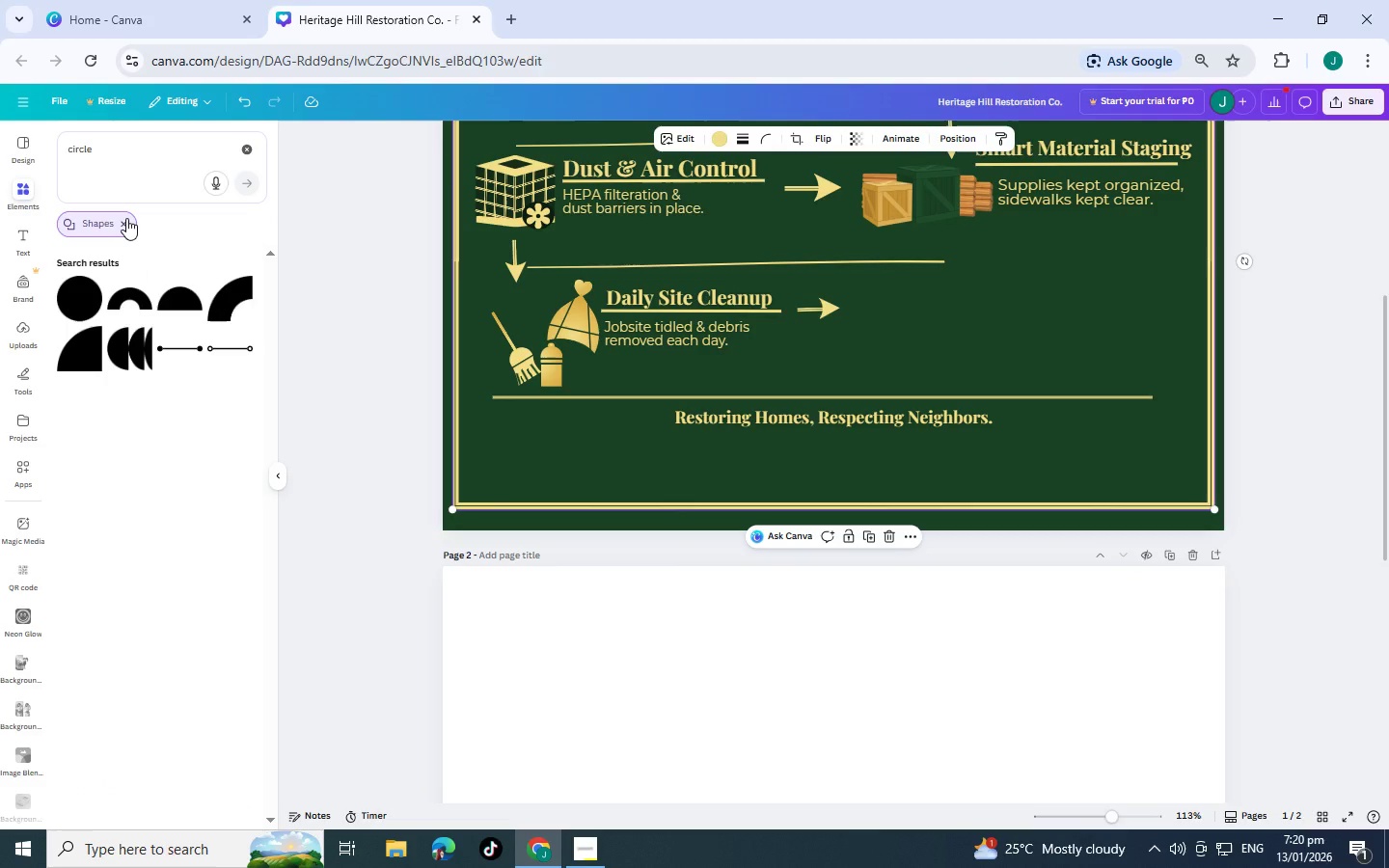 
left_click_drag(start_coordinate=[124, 155], to_coordinate=[0, 146])
 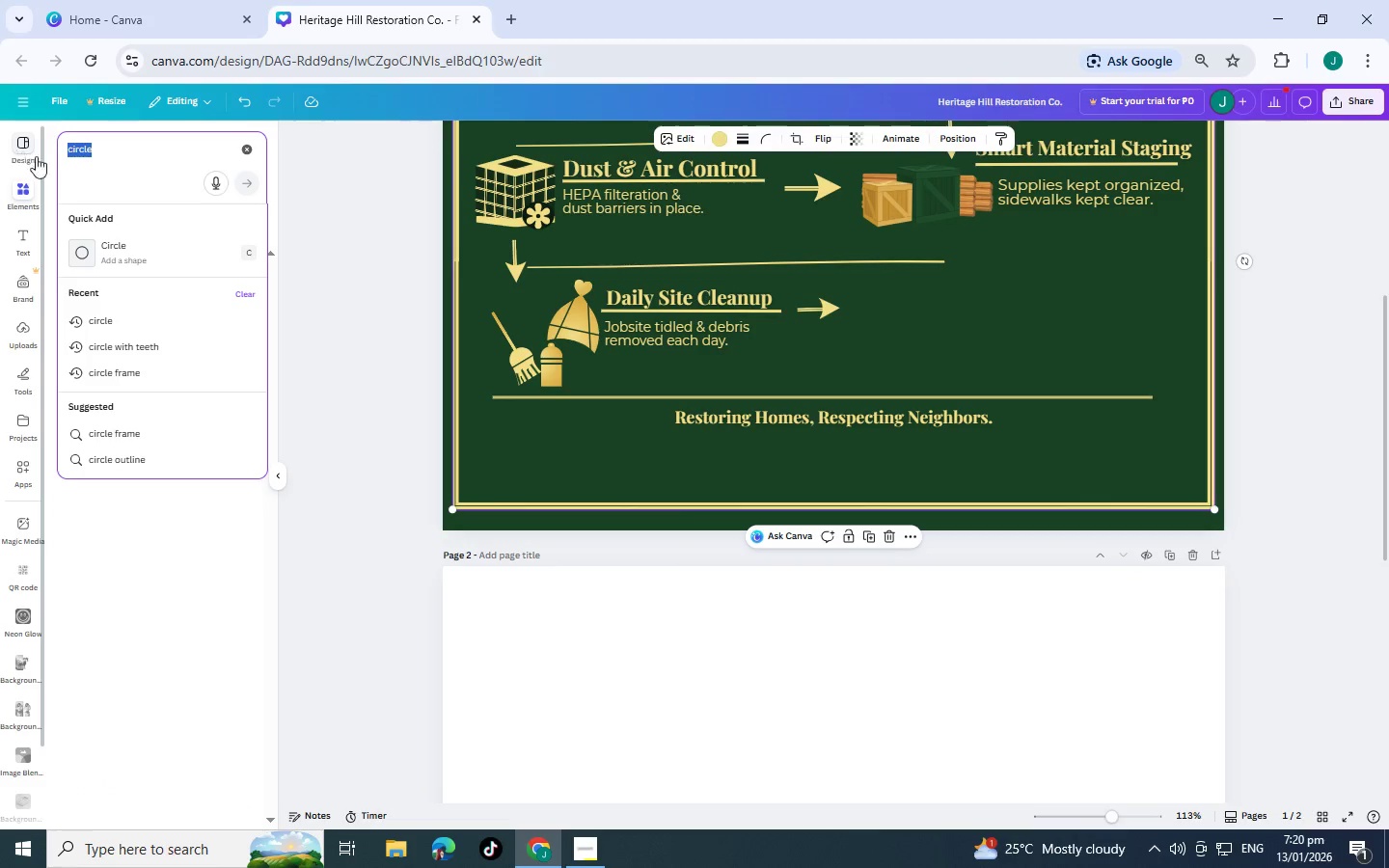 
key(Backspace)
 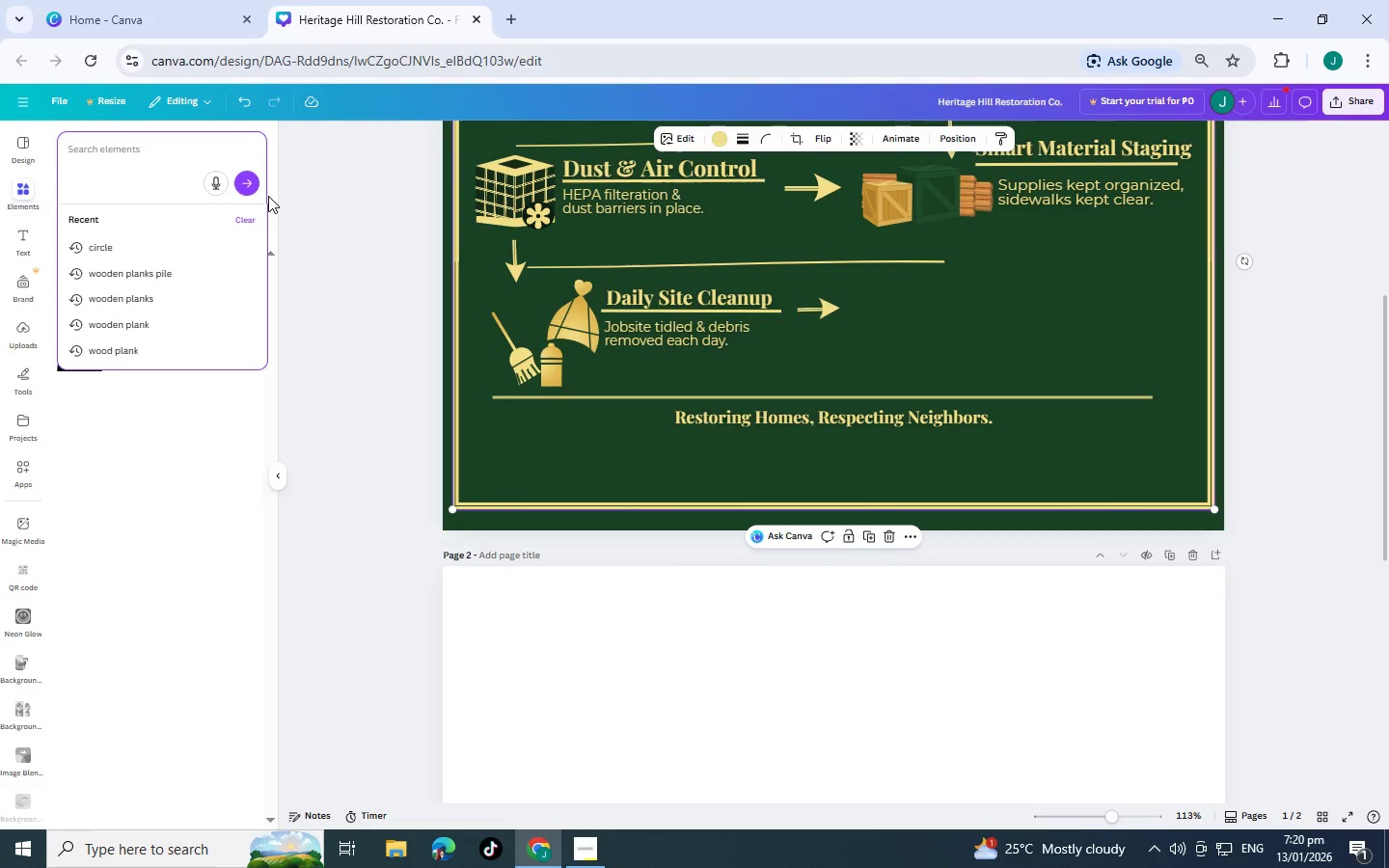 
left_click([301, 194])
 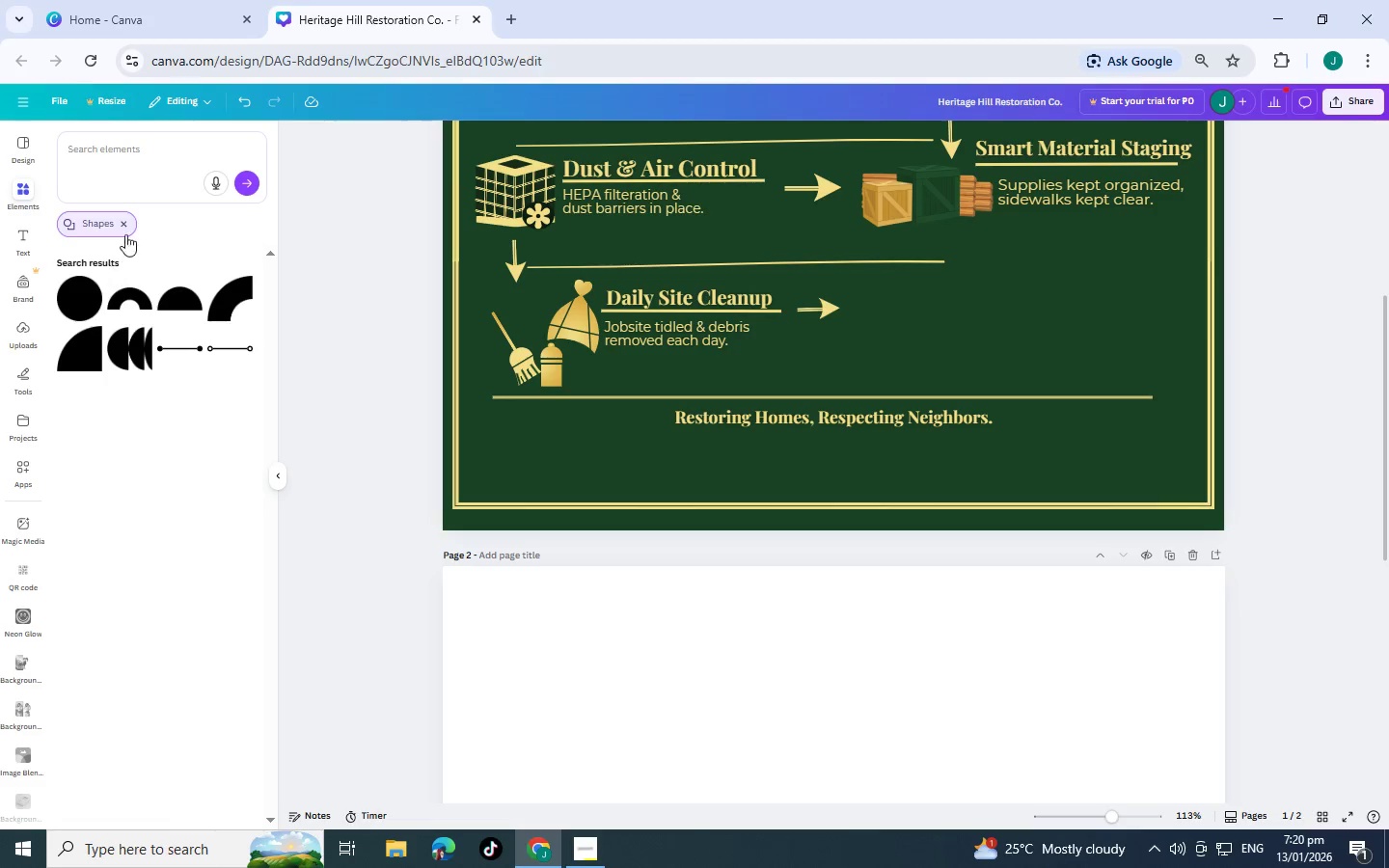 
left_click([96, 217])
 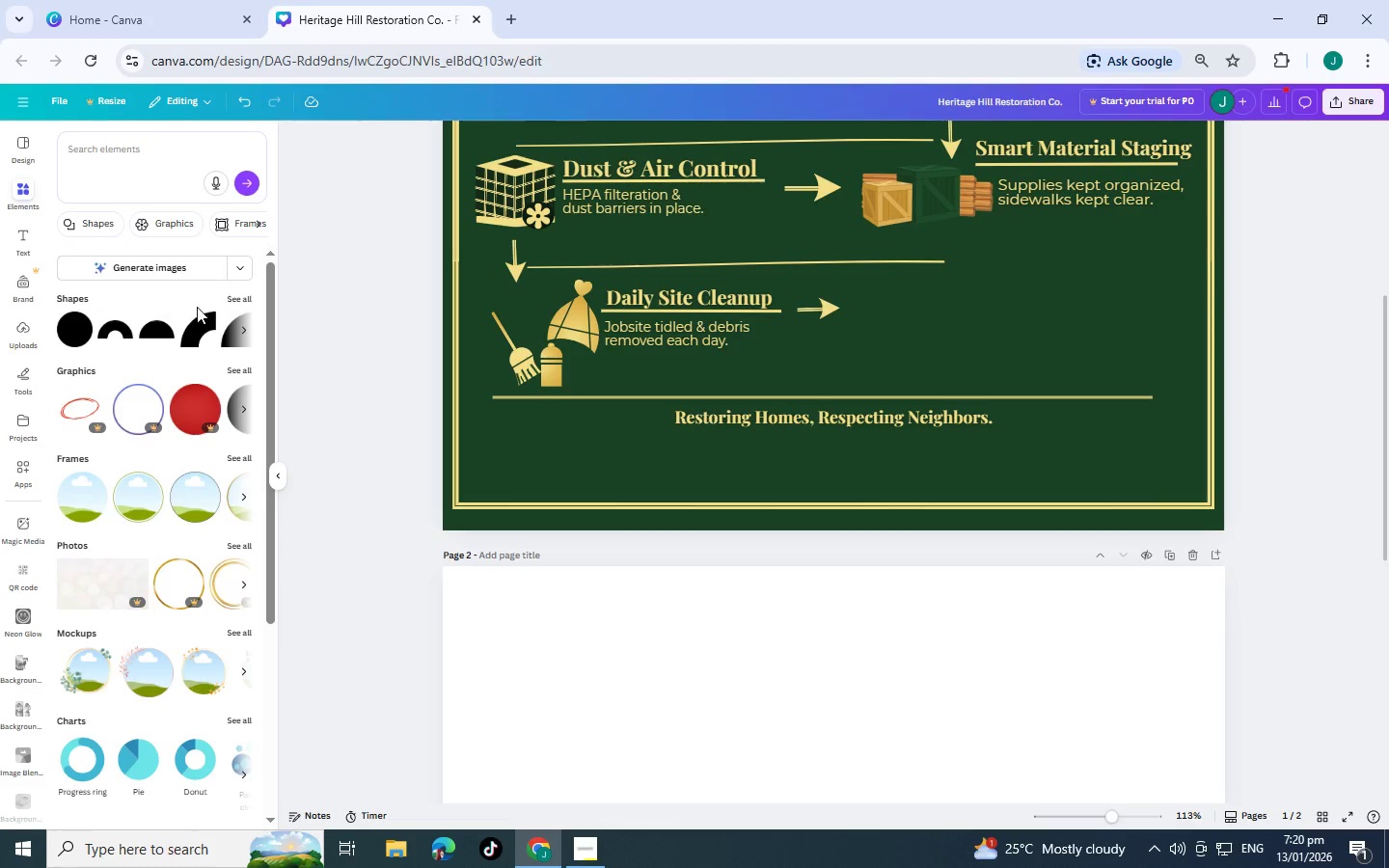 
left_click([237, 300])
 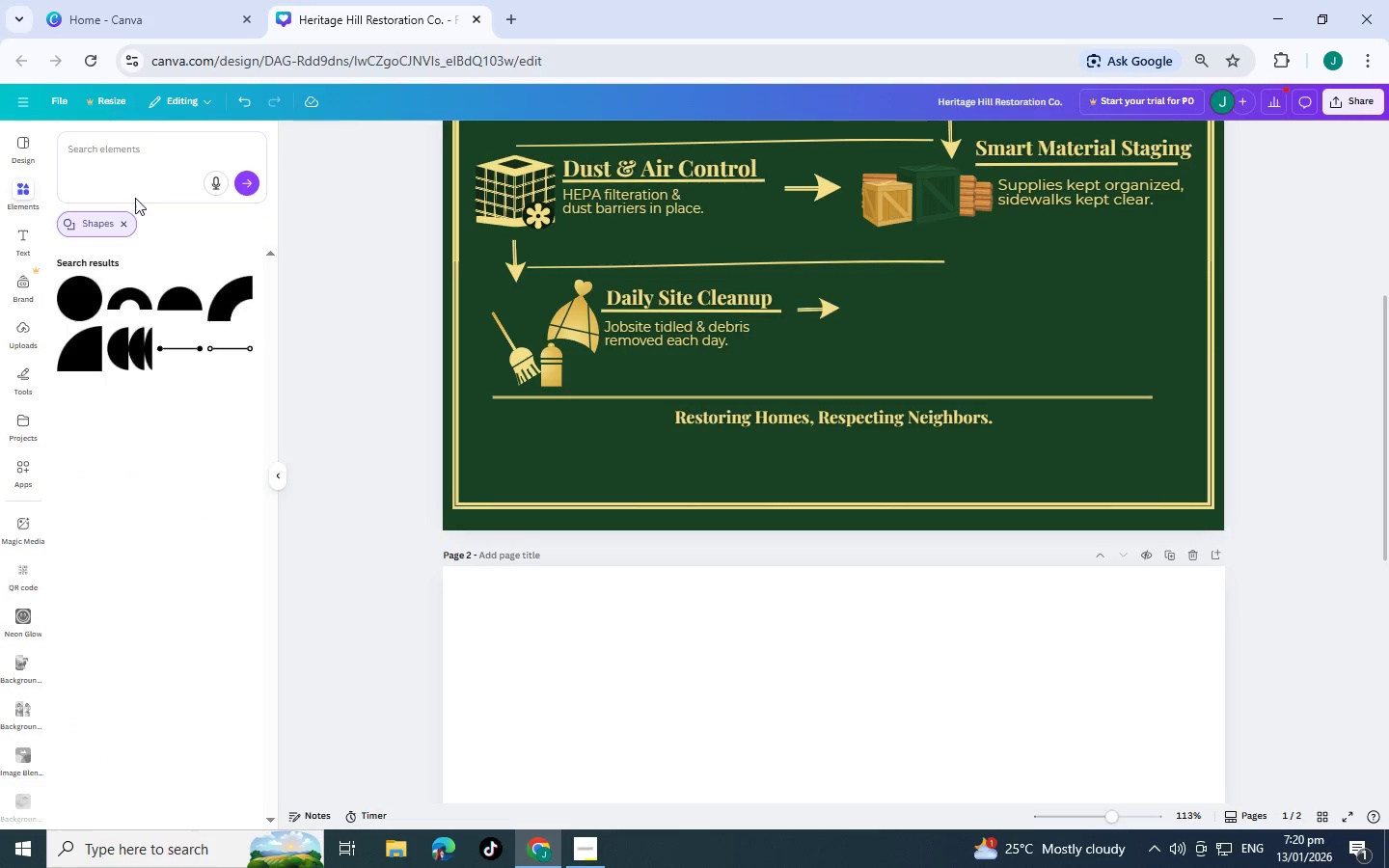 
left_click([140, 145])
 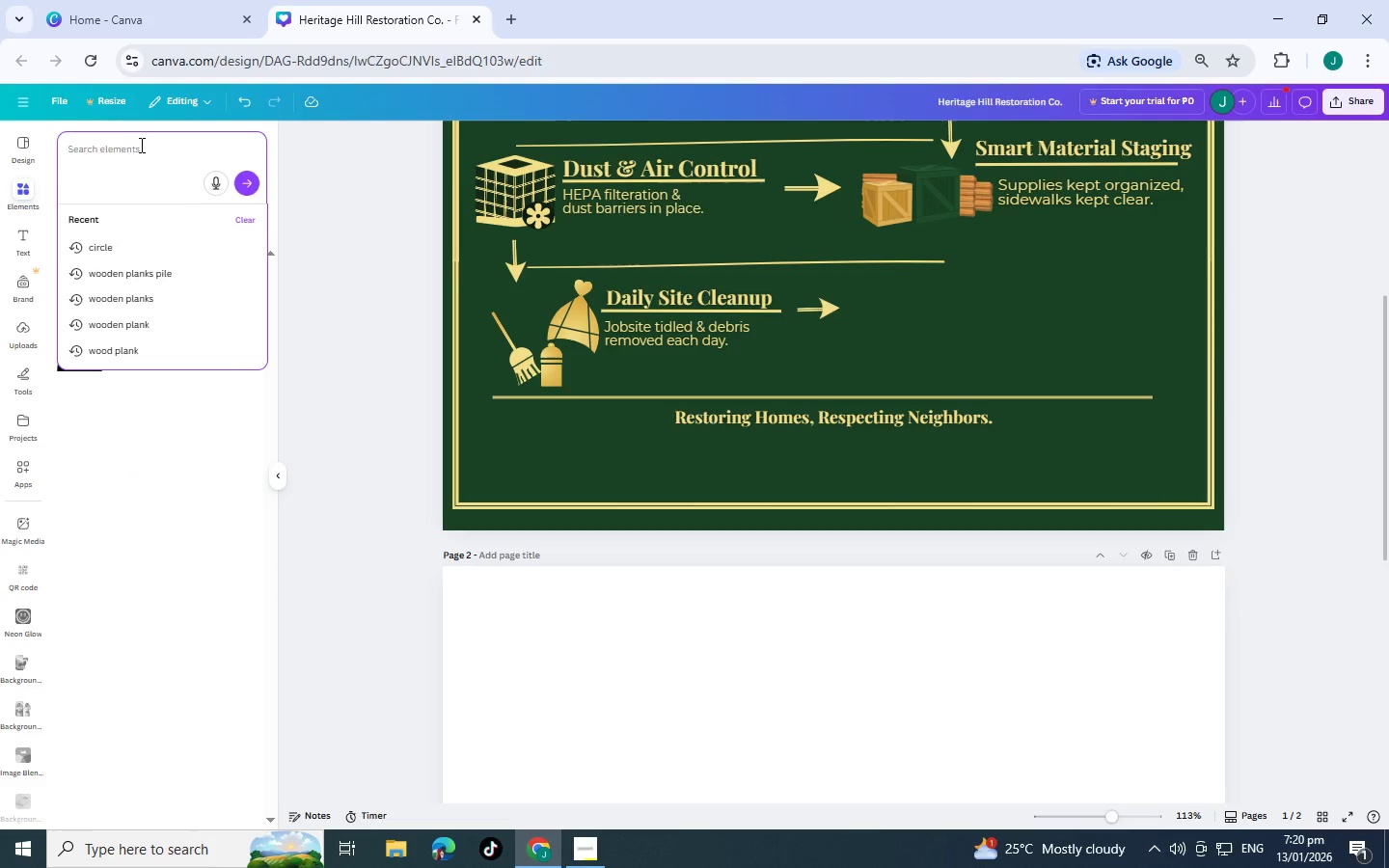 
type(shape)
 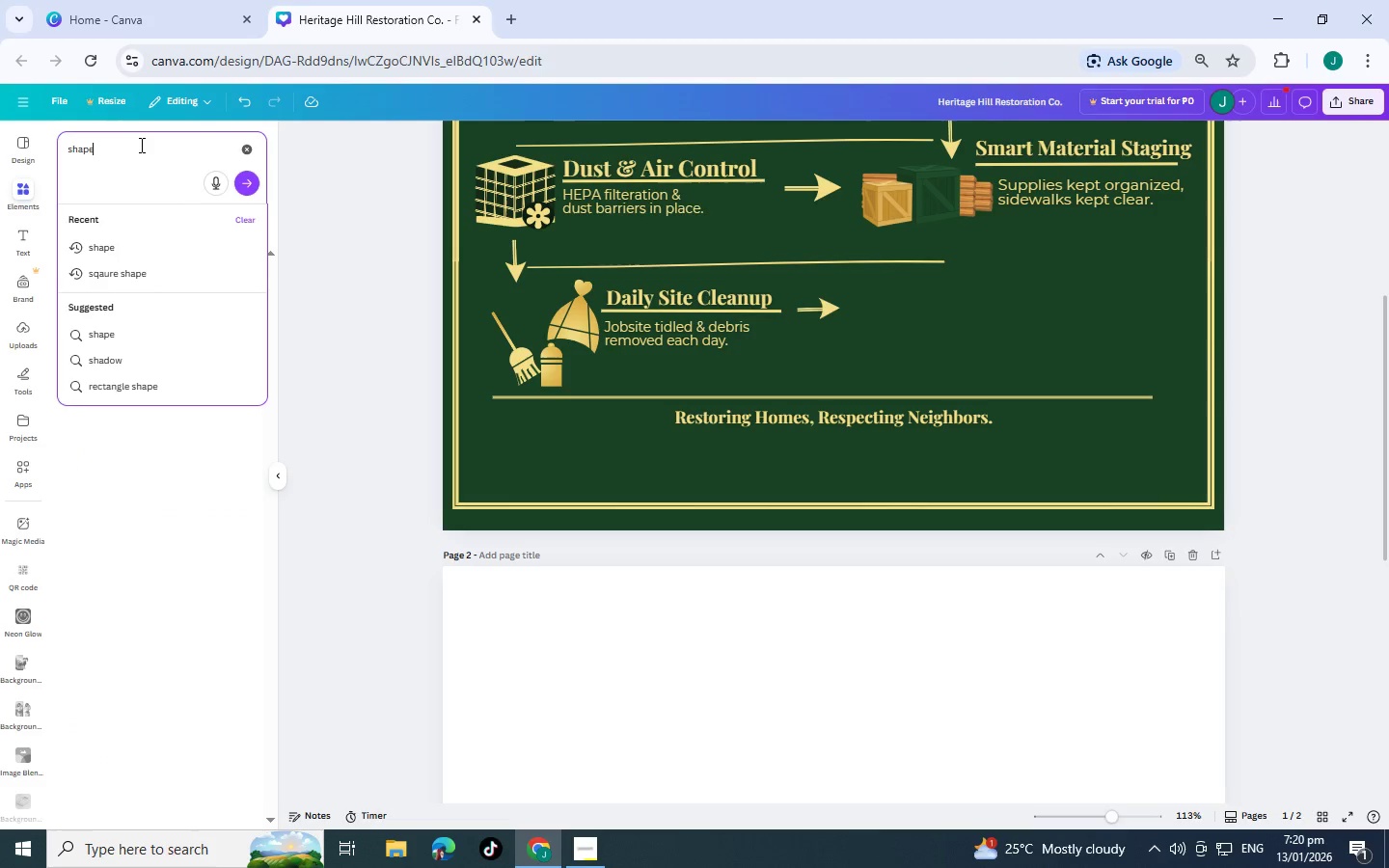 
key(Enter)
 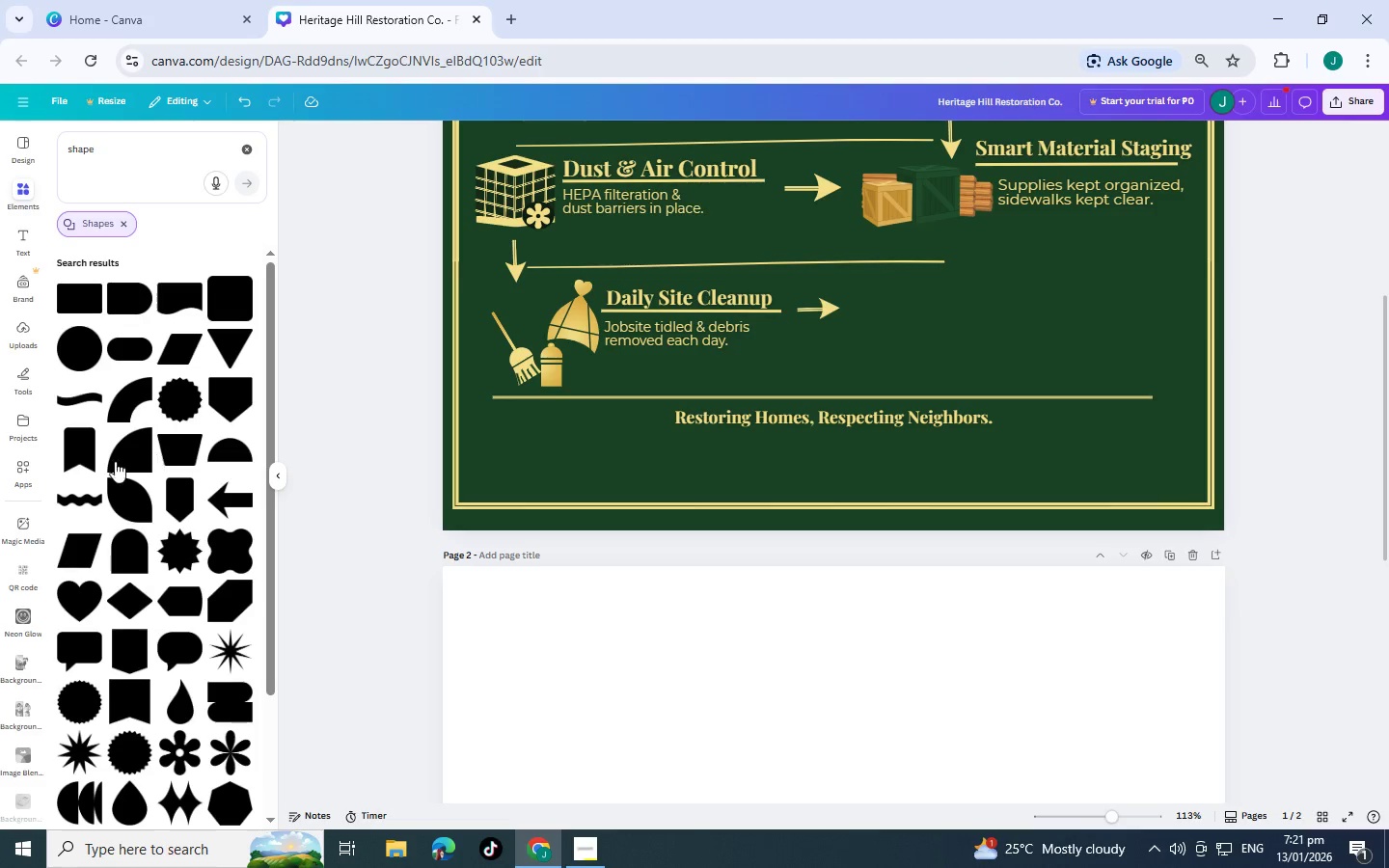 
scroll: coordinate [195, 644], scroll_direction: down, amount: 10.0
 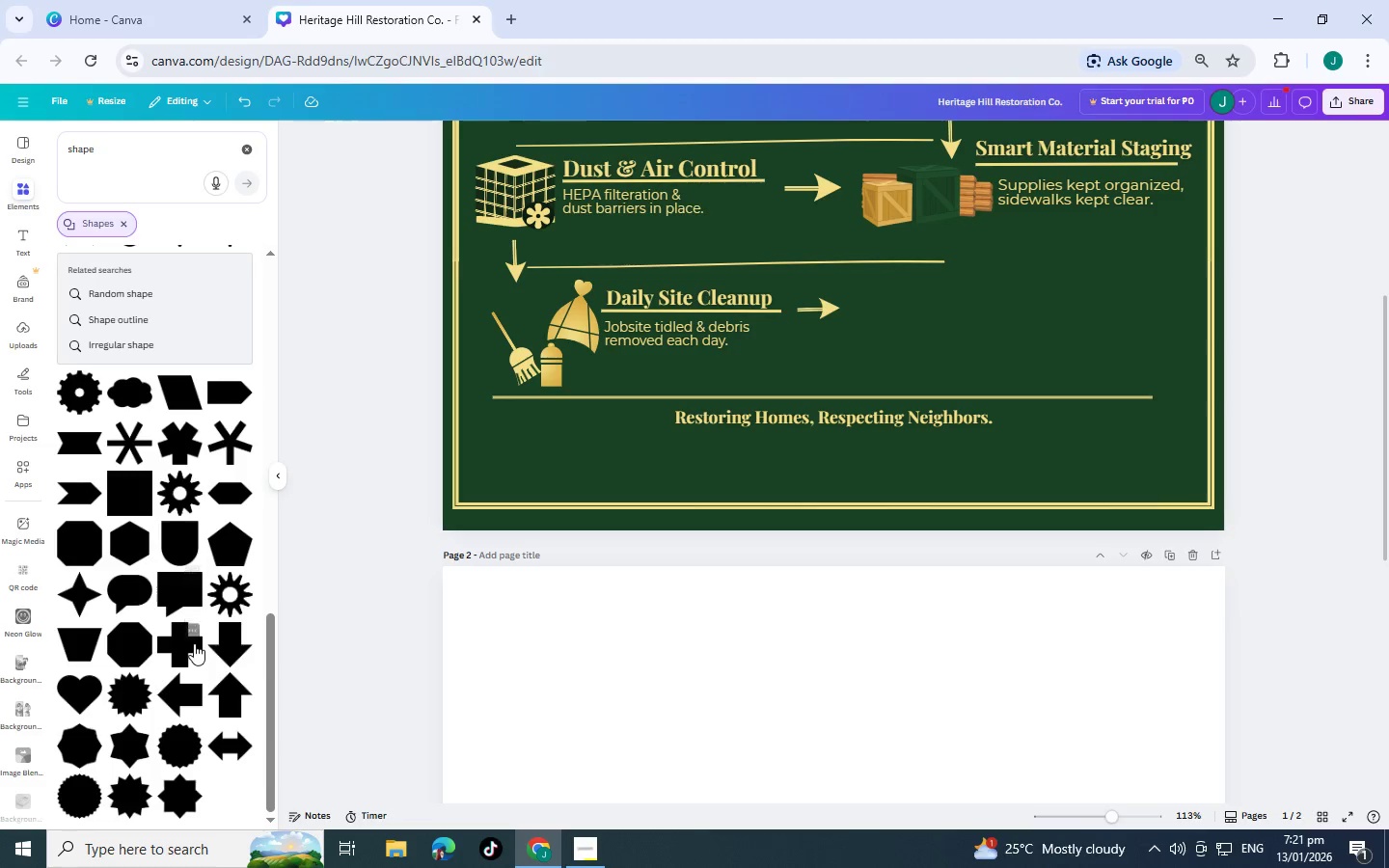 
scroll: coordinate [195, 628], scroll_direction: down, amount: 3.0
 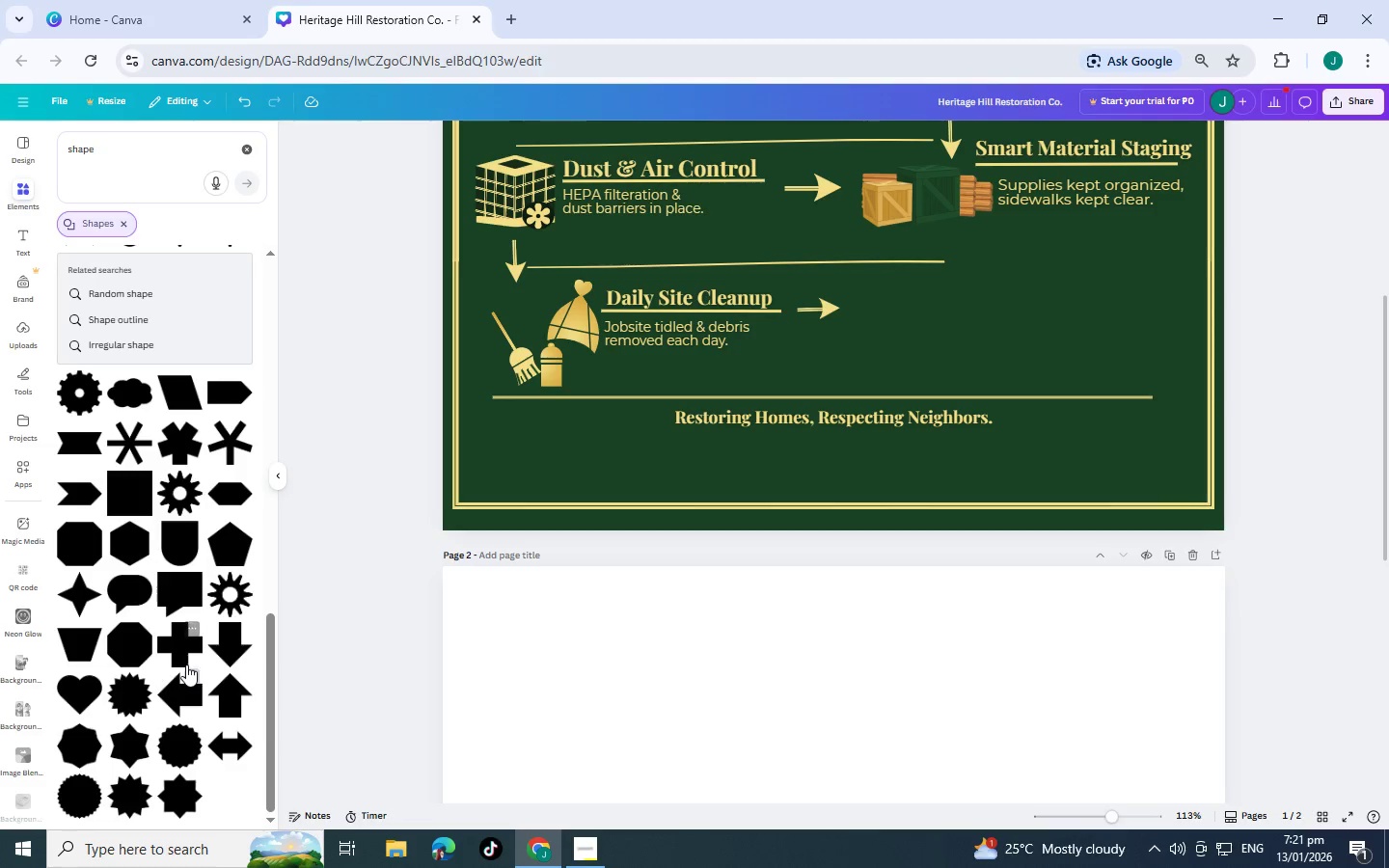 
scroll: coordinate [181, 663], scroll_direction: up, amount: 11.0
 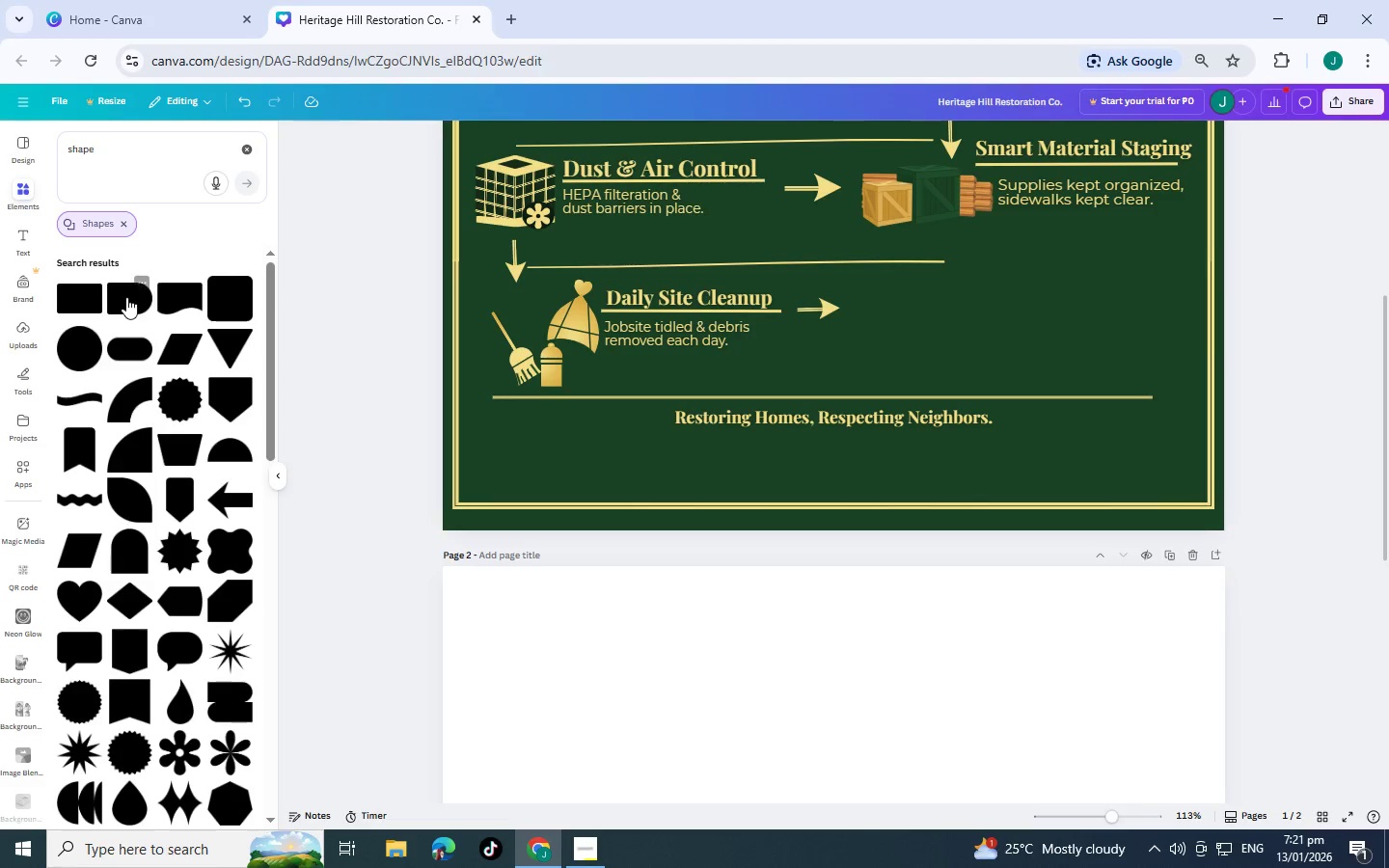 
left_click([126, 297])
 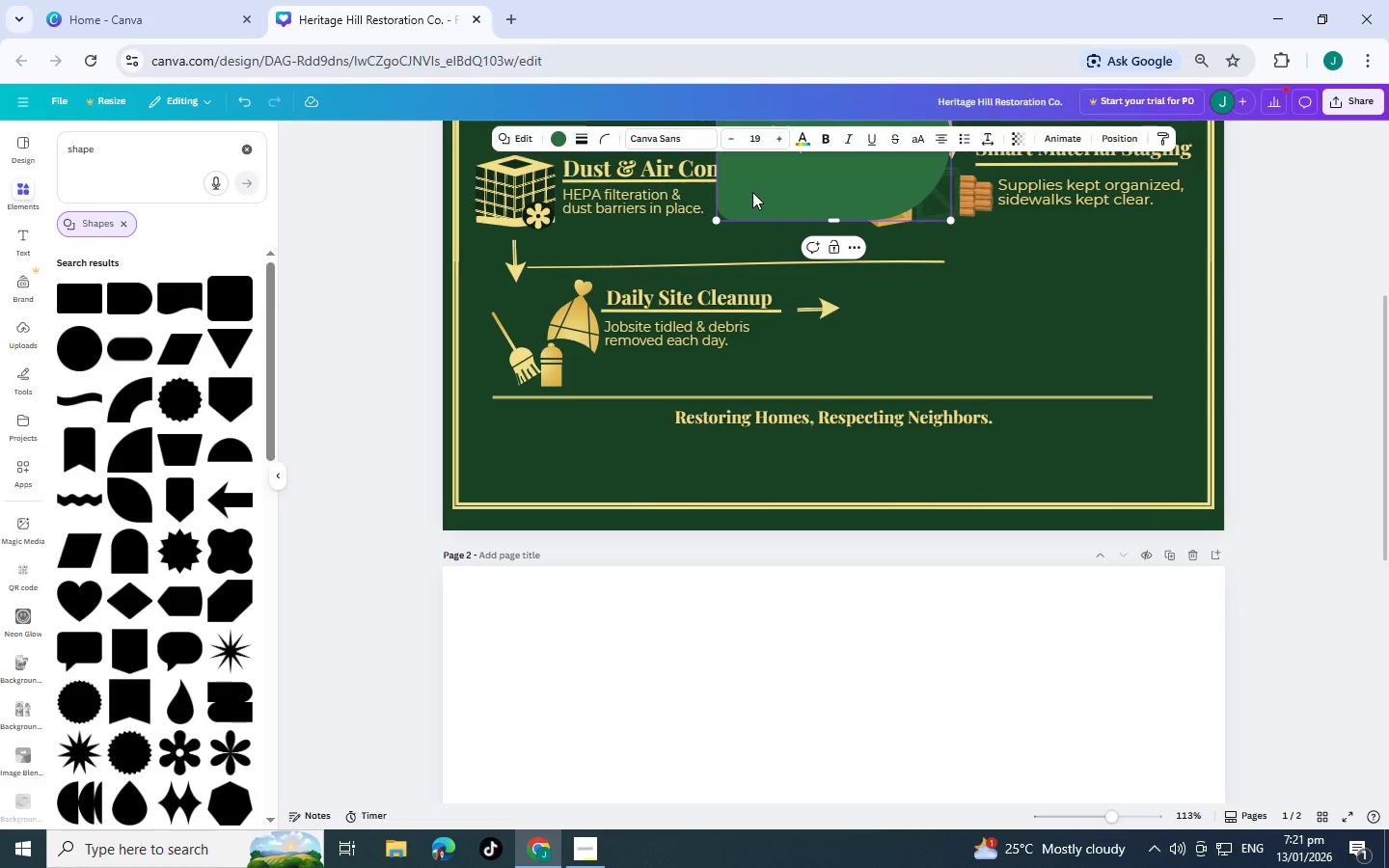 
left_click_drag(start_coordinate=[752, 192], to_coordinate=[829, 480])
 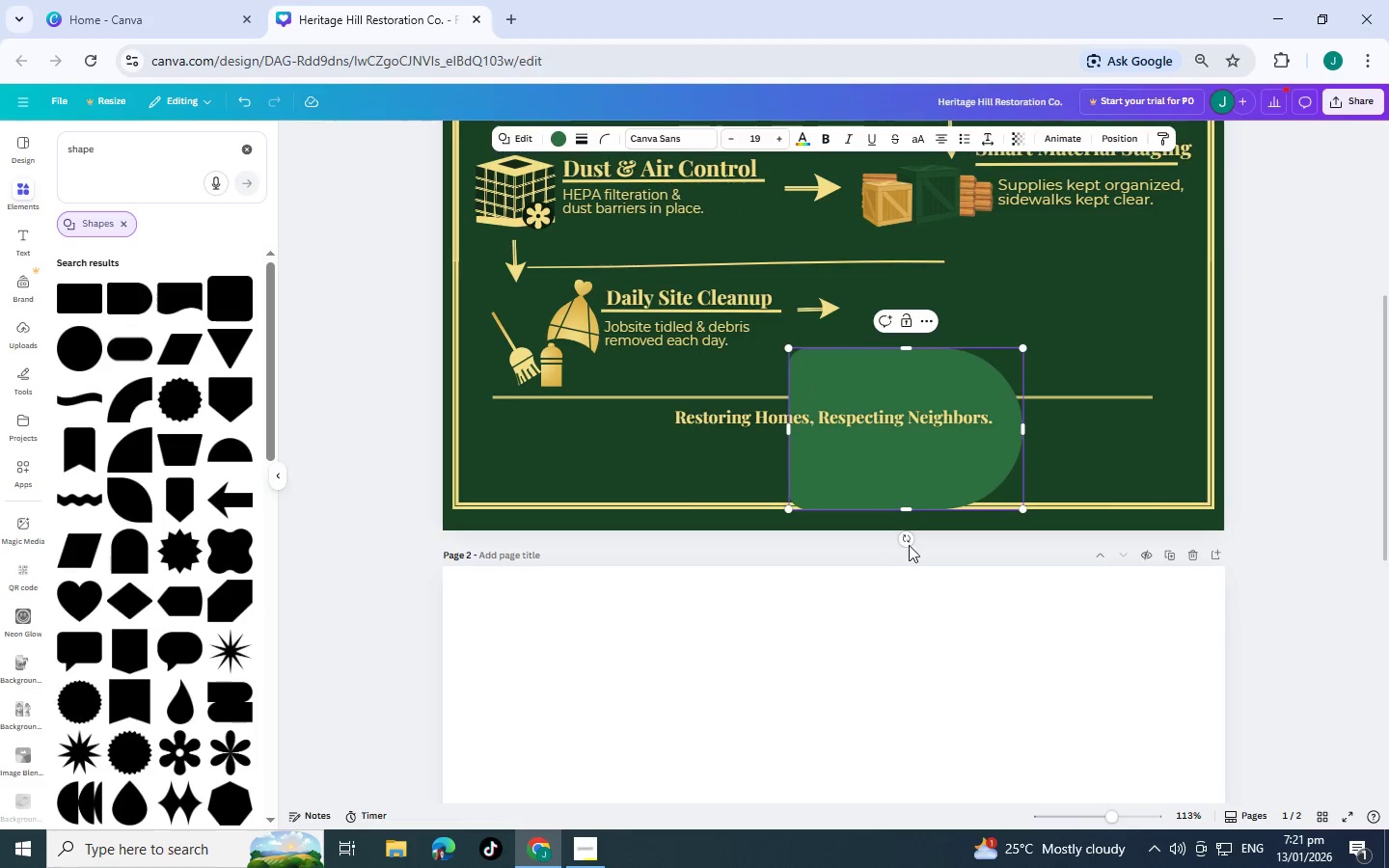 
left_click_drag(start_coordinate=[912, 541], to_coordinate=[1103, 407])
 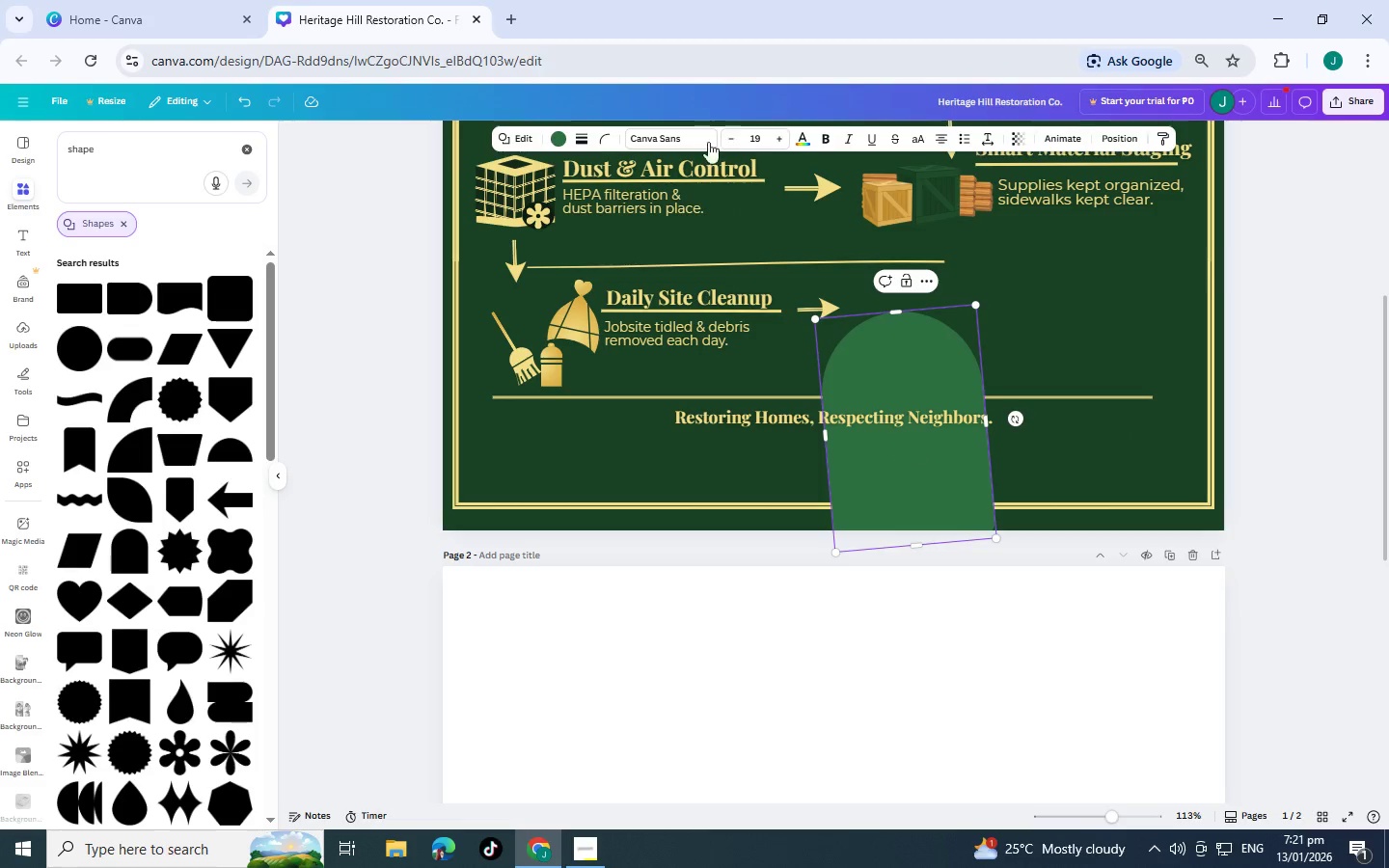 
left_click([555, 139])
 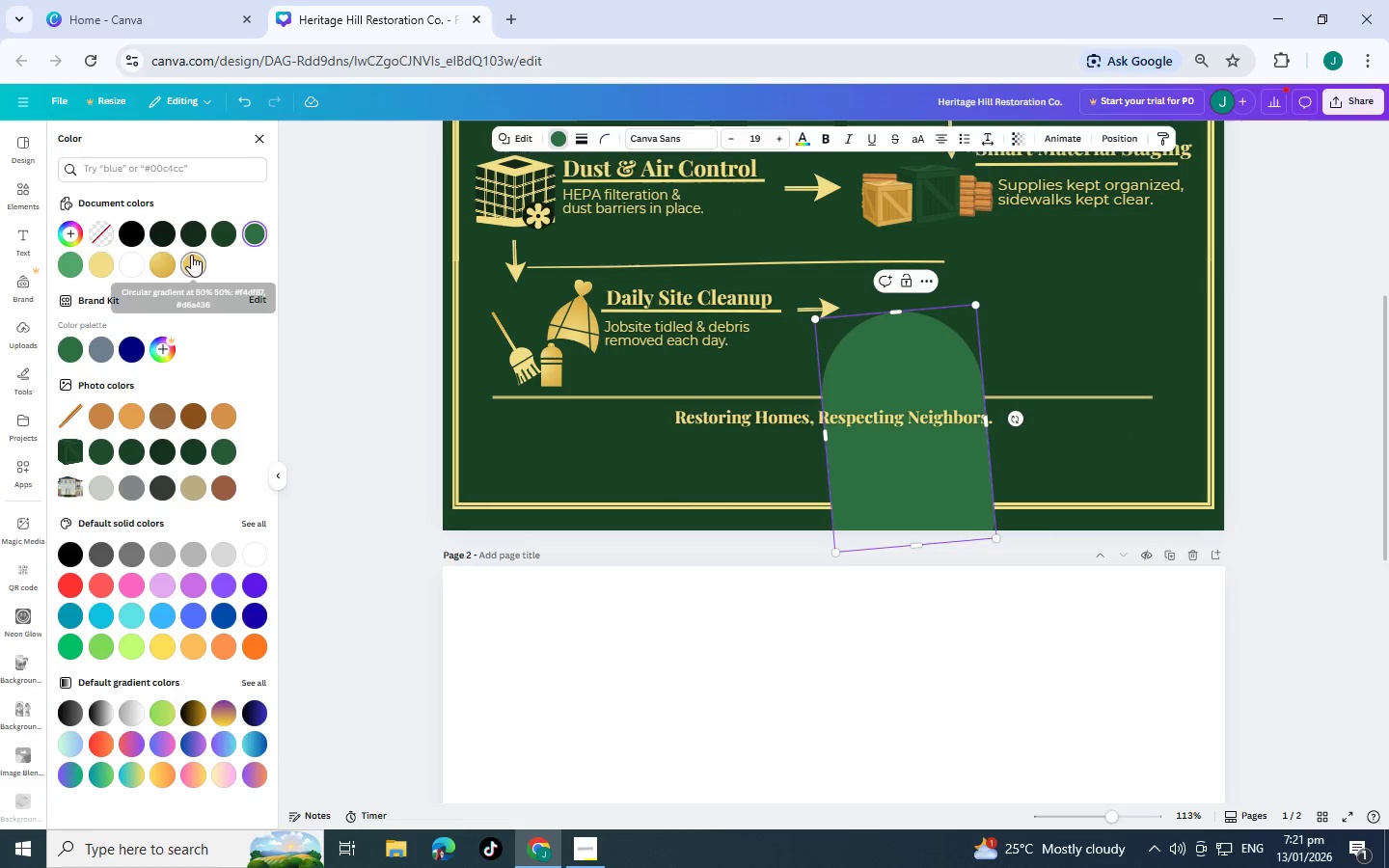 
left_click([160, 236])
 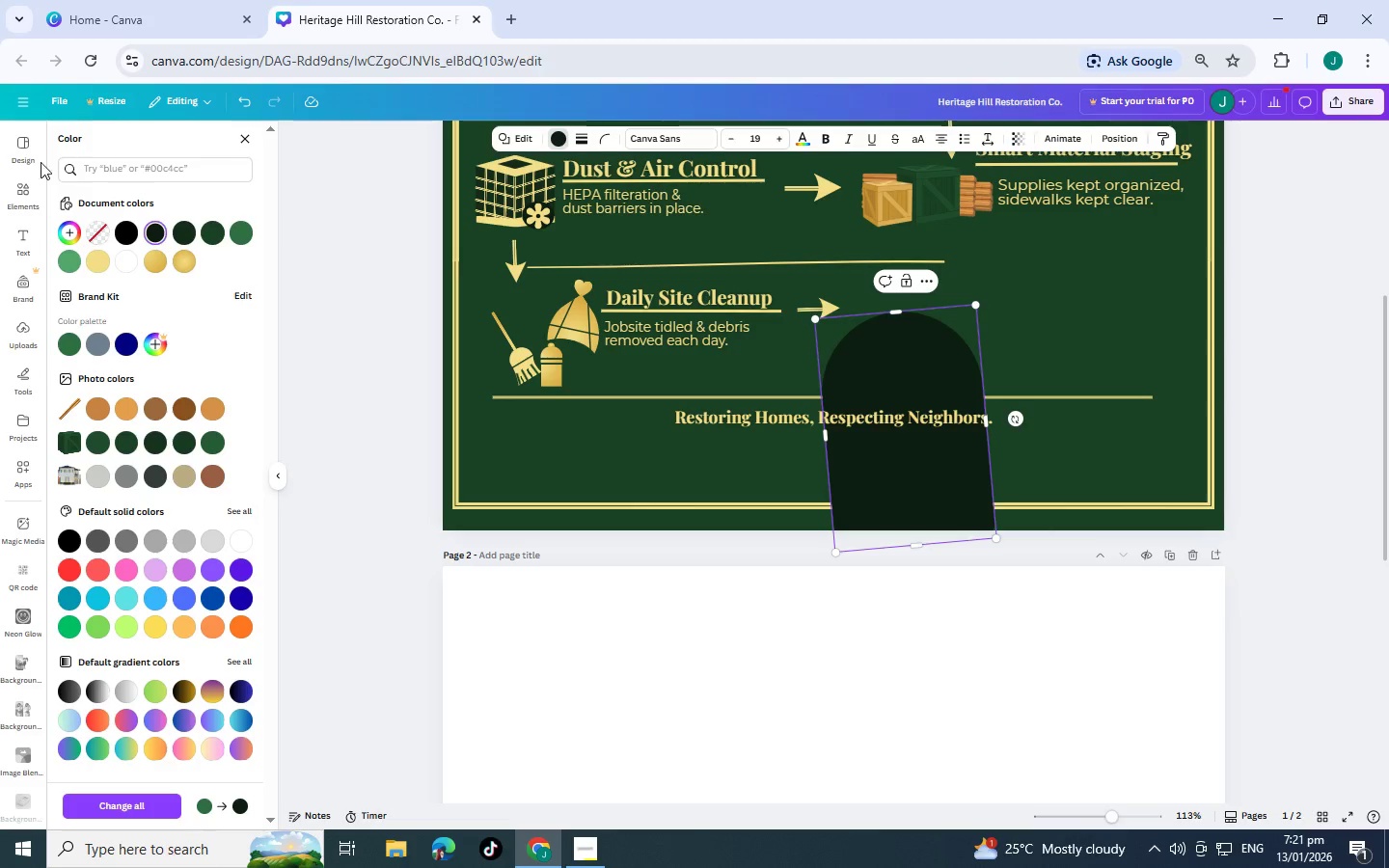 
left_click([154, 234])
 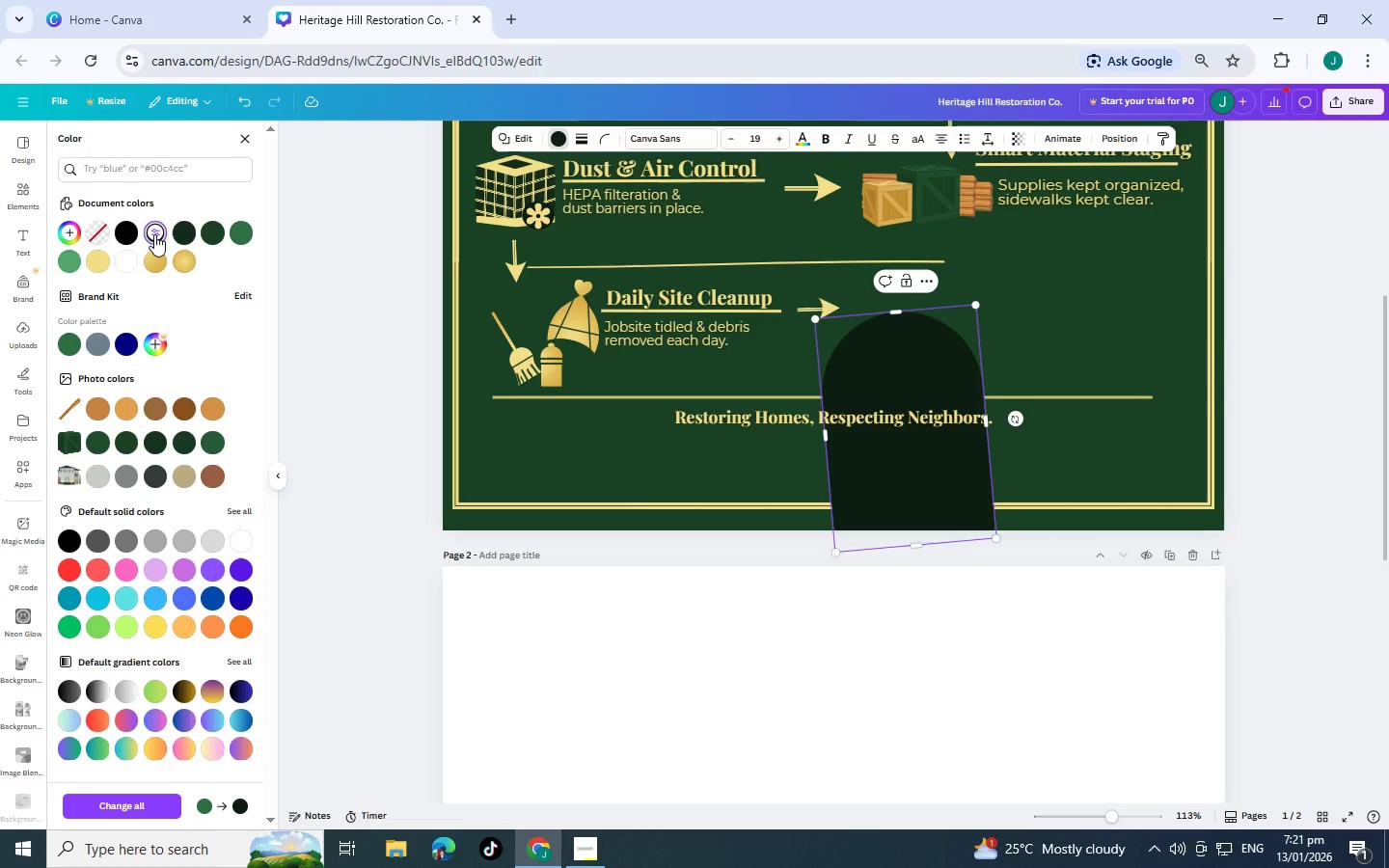 
left_click([154, 234])
 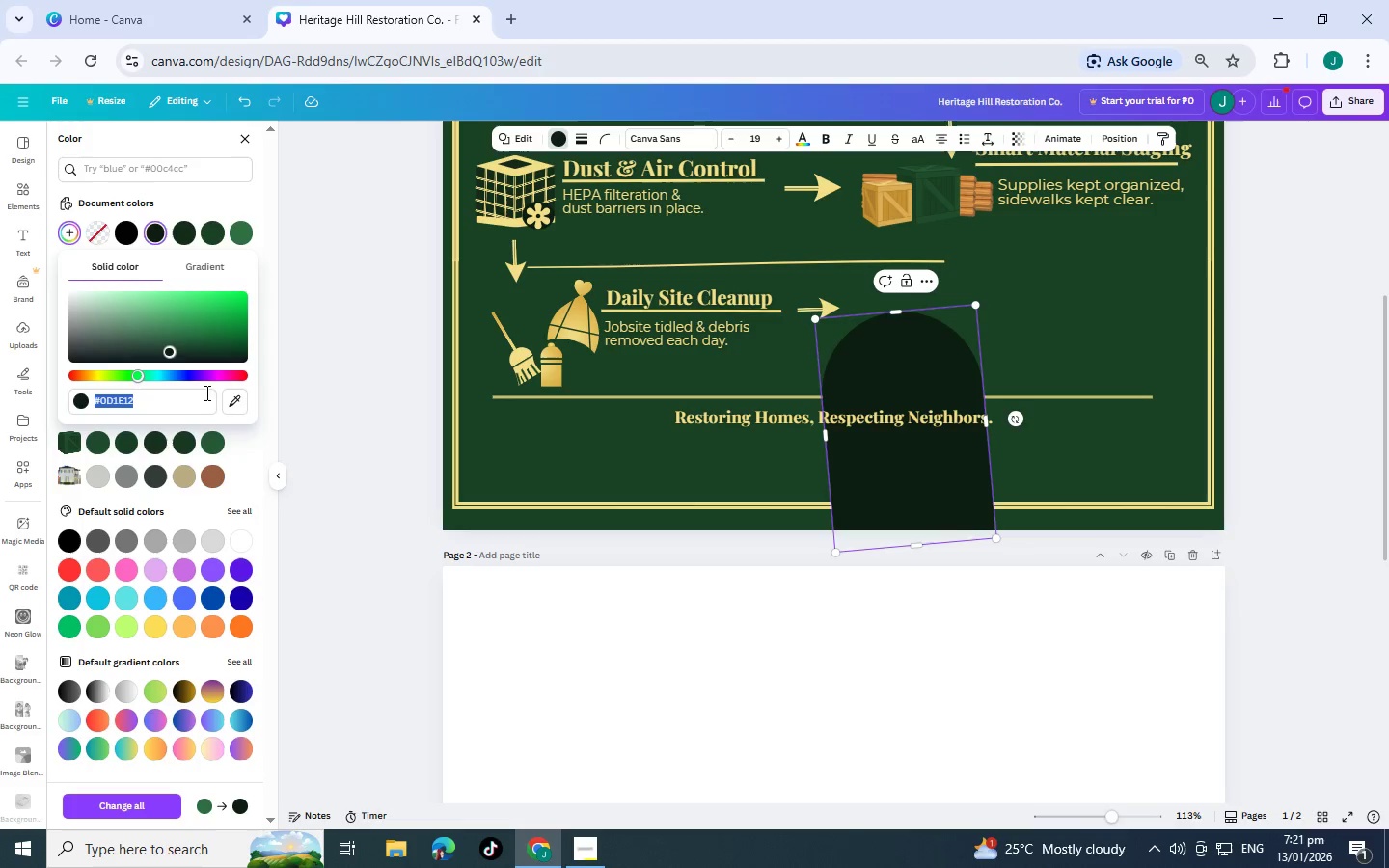 
left_click([204, 269])
 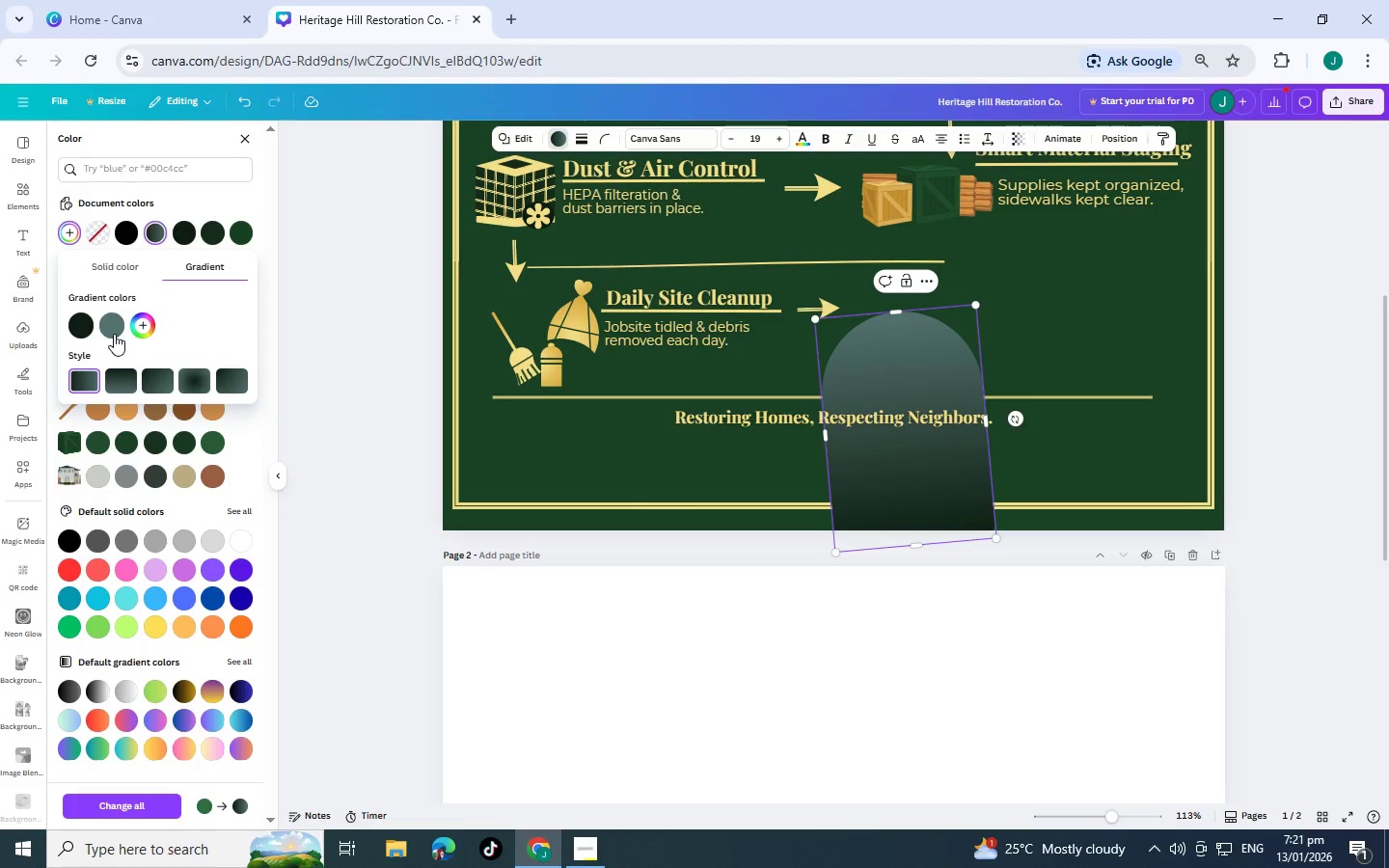 
left_click([116, 327])
 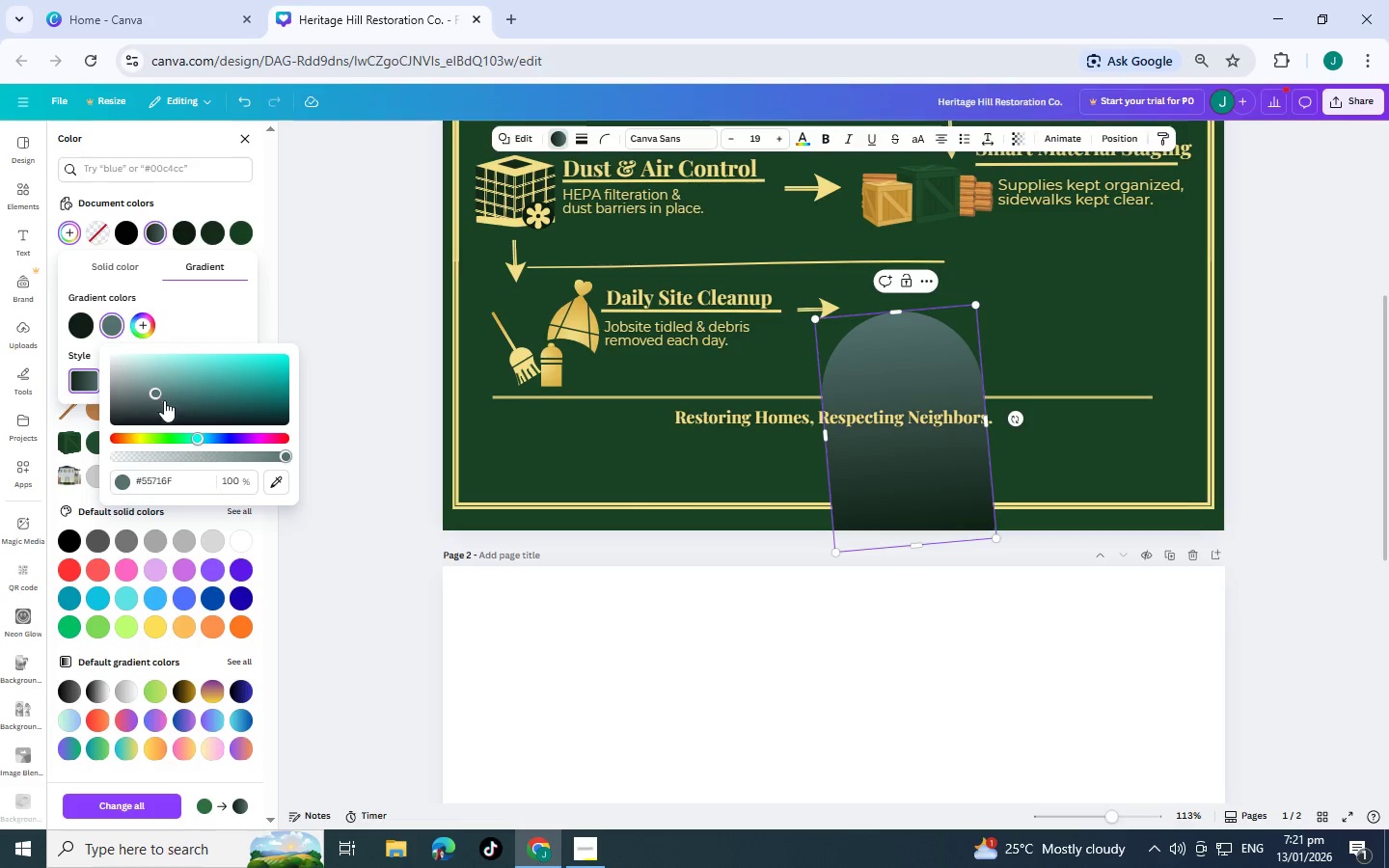 
left_click([172, 437])
 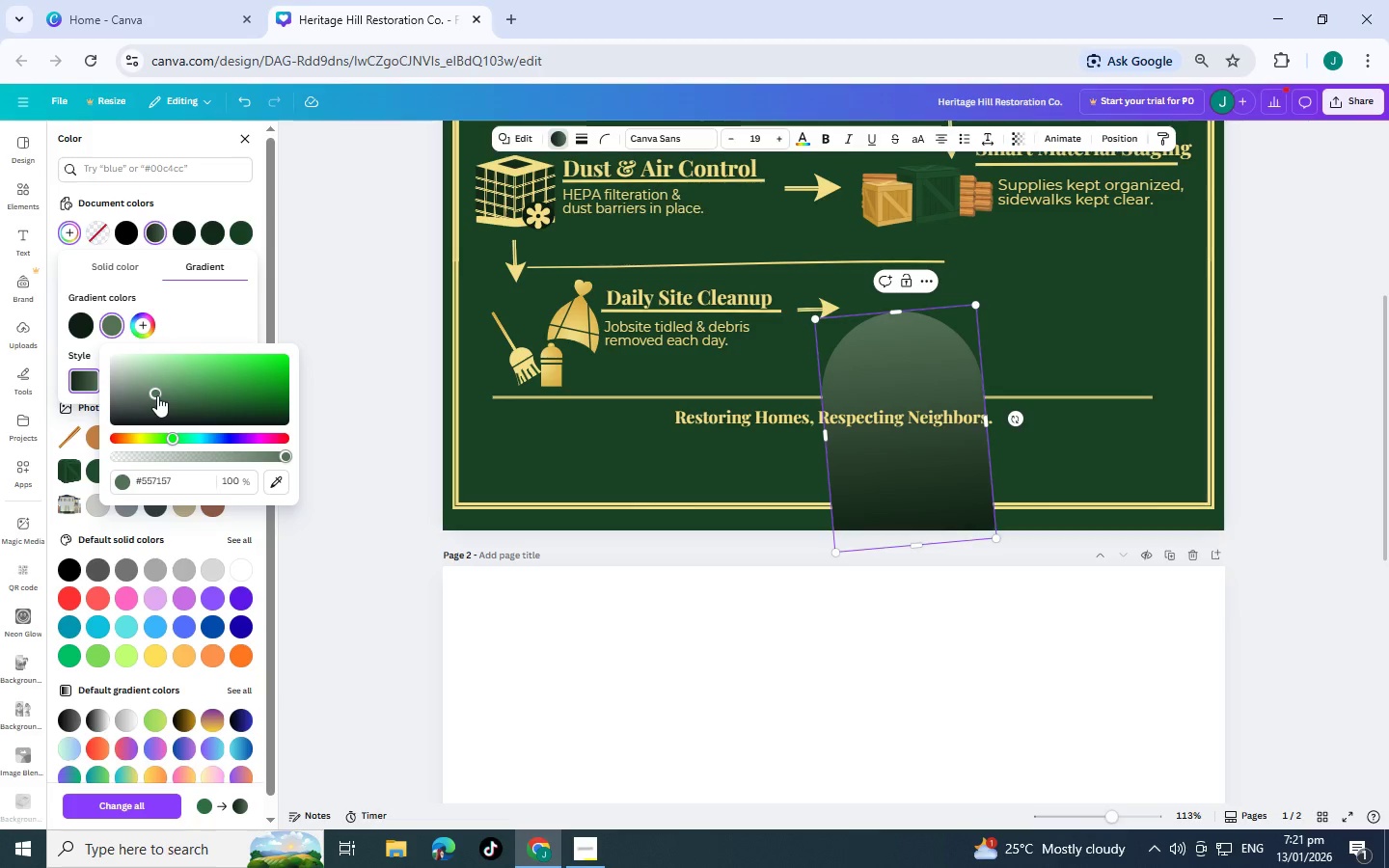 
left_click_drag(start_coordinate=[158, 394], to_coordinate=[188, 400])
 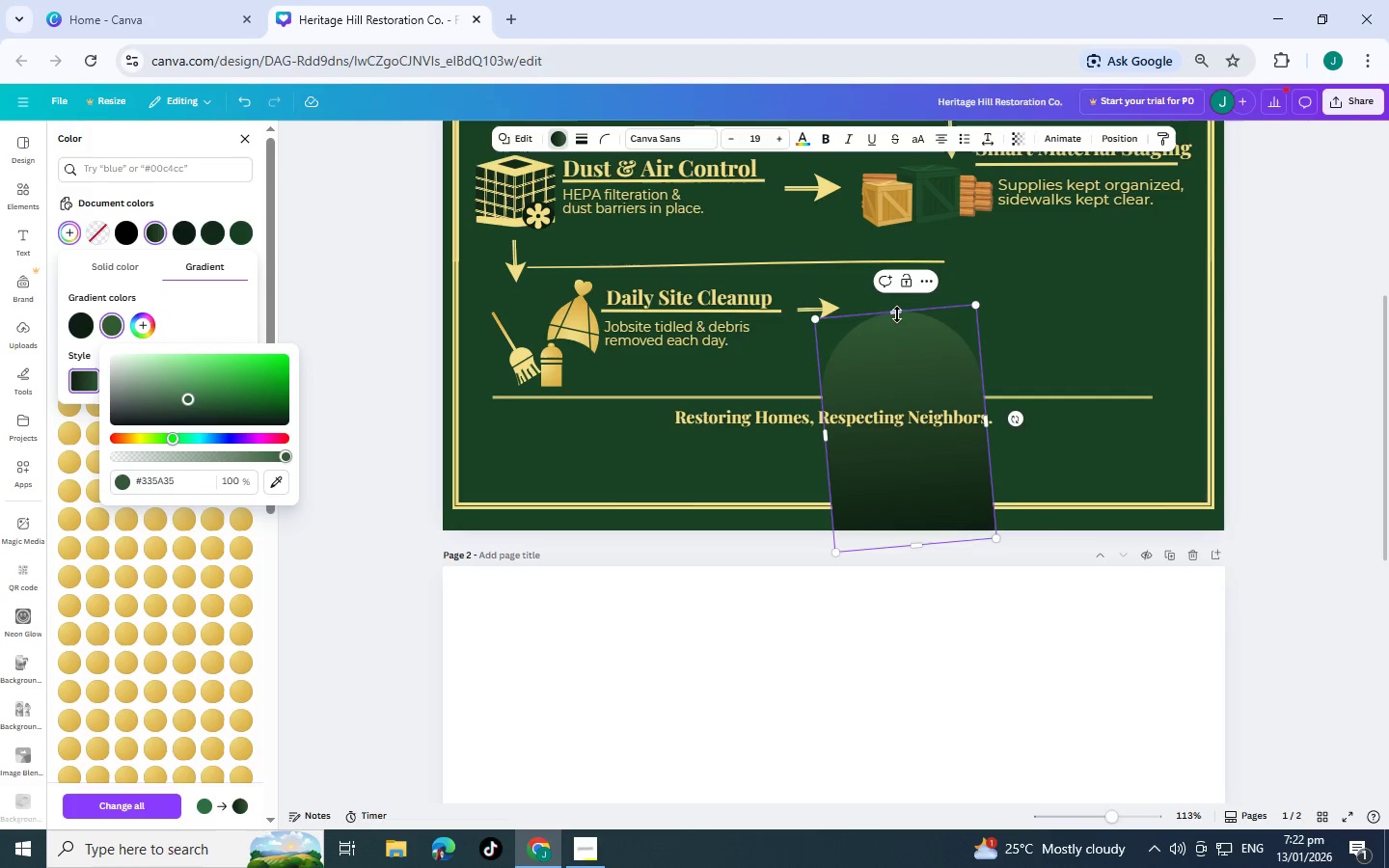 
left_click_drag(start_coordinate=[896, 313], to_coordinate=[917, 402])
 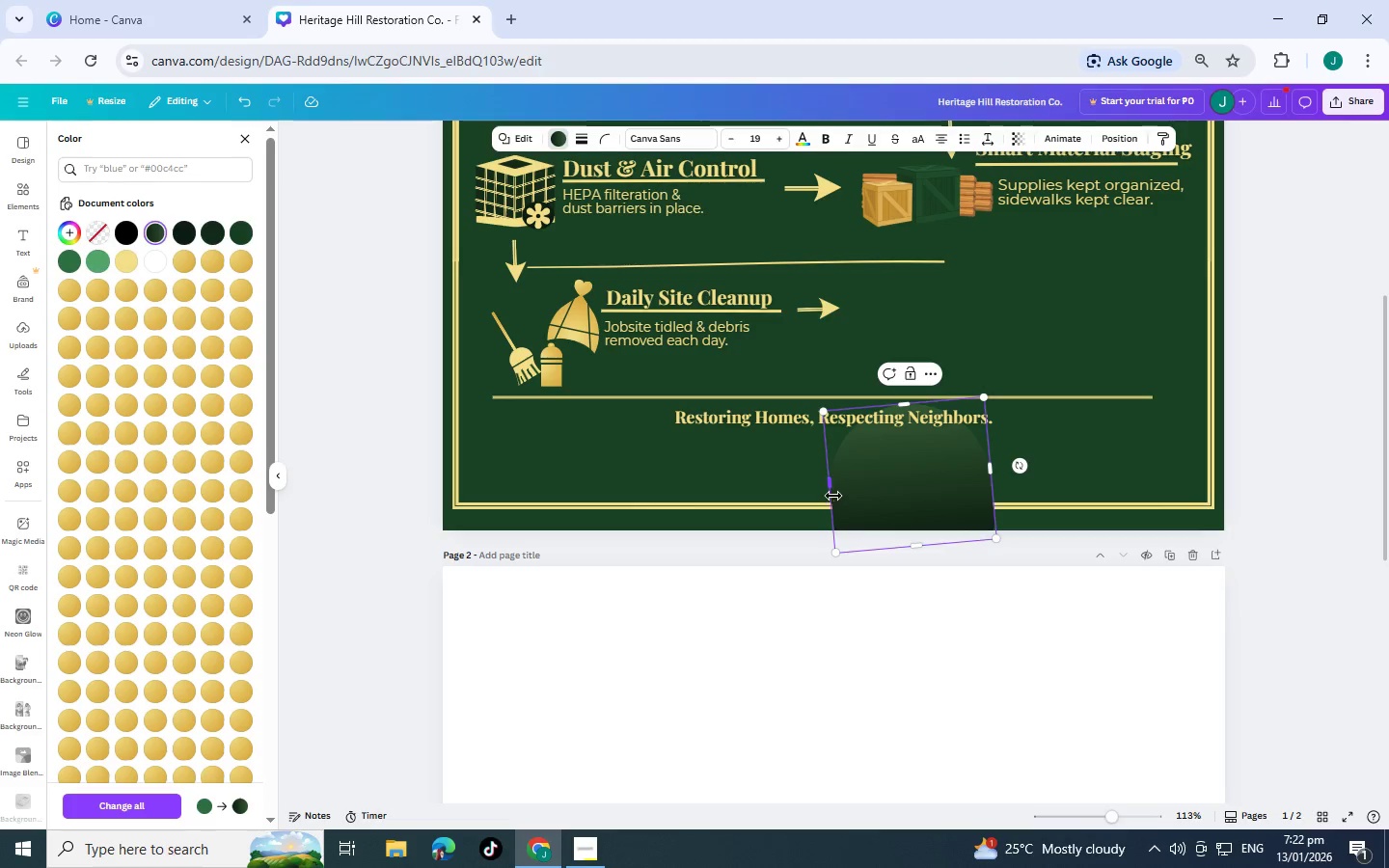 
left_click_drag(start_coordinate=[830, 491], to_coordinate=[661, 505])
 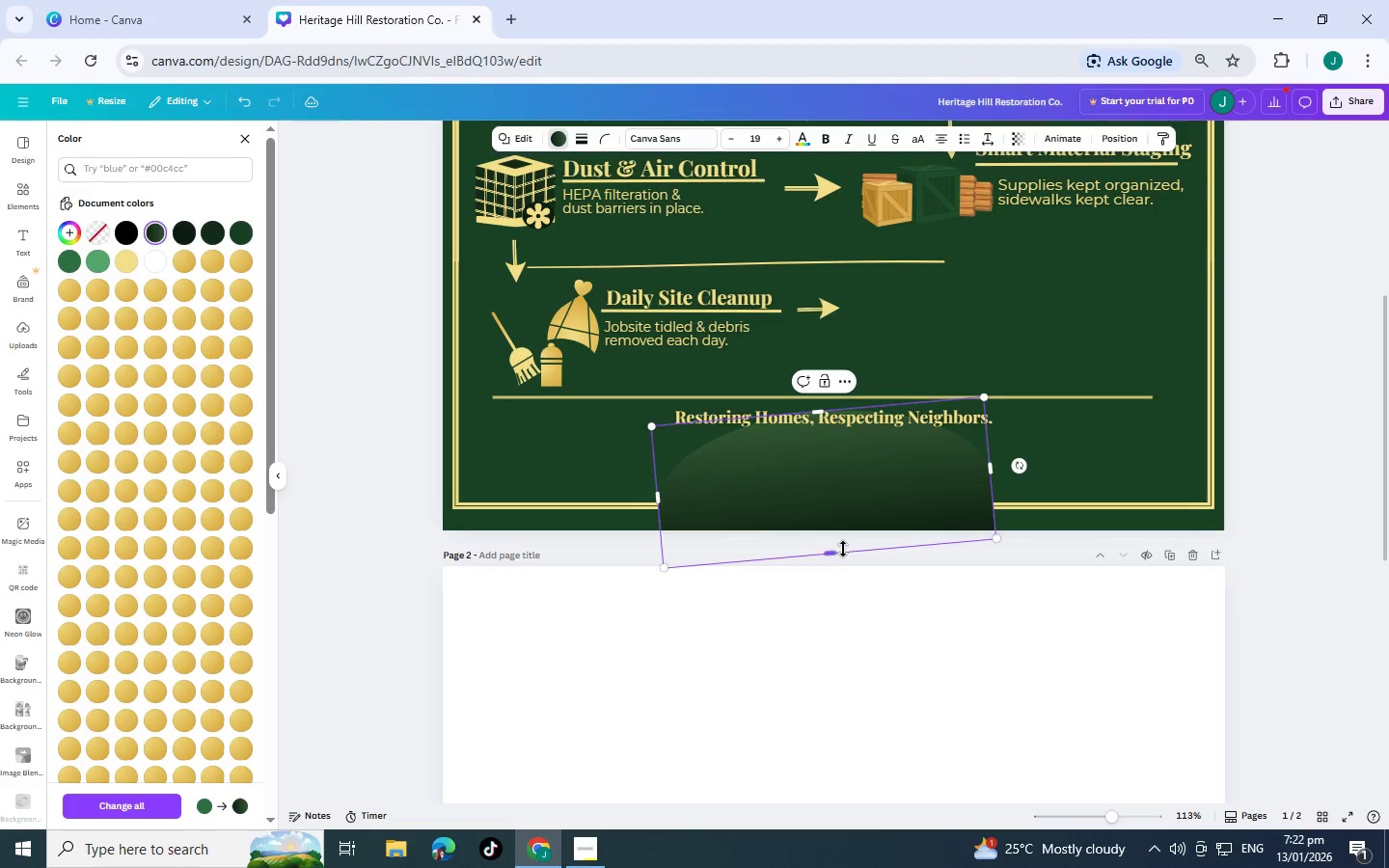 
left_click_drag(start_coordinate=[831, 551], to_coordinate=[828, 582])
 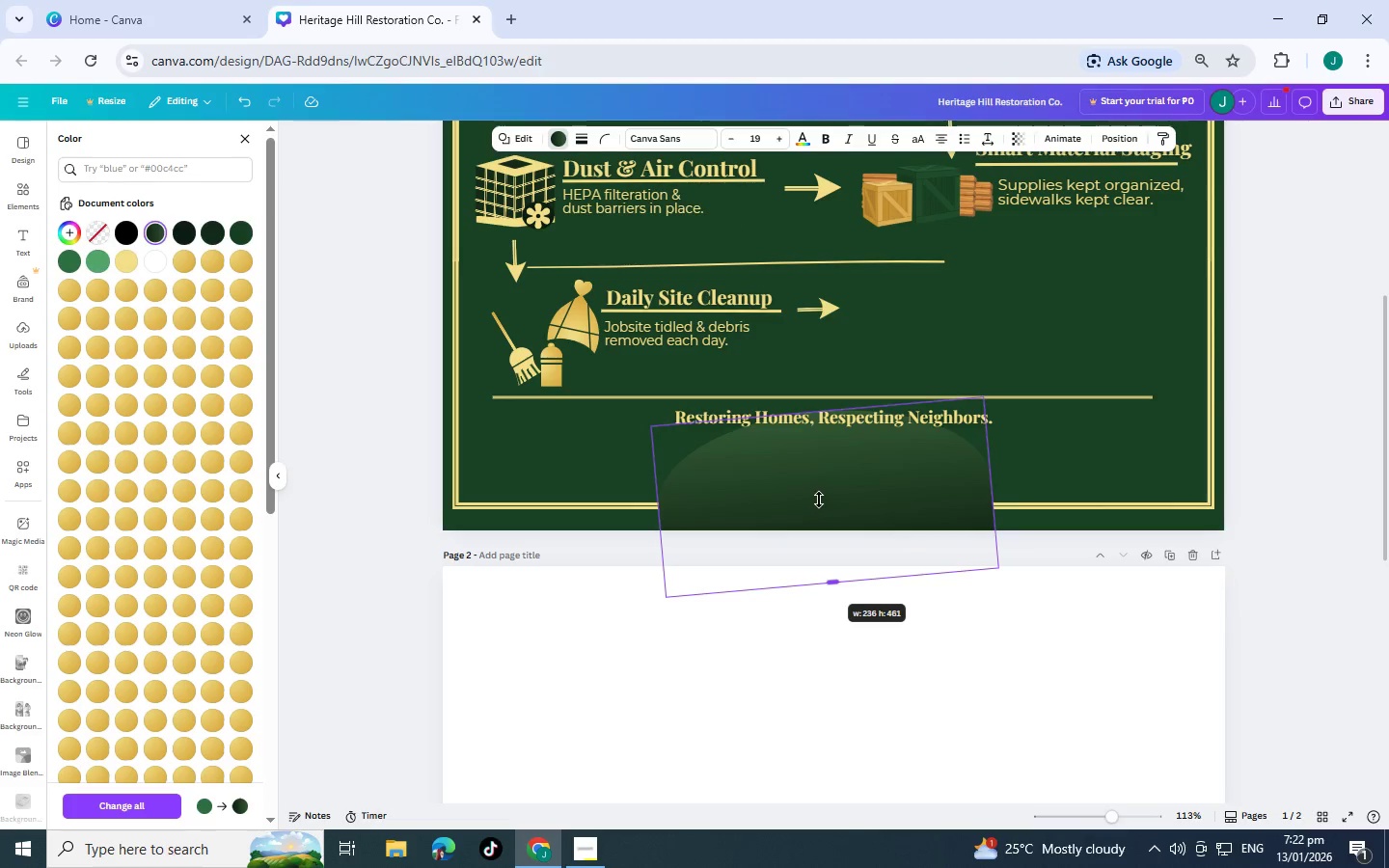 
left_click_drag(start_coordinate=[819, 500], to_coordinate=[746, 498])
 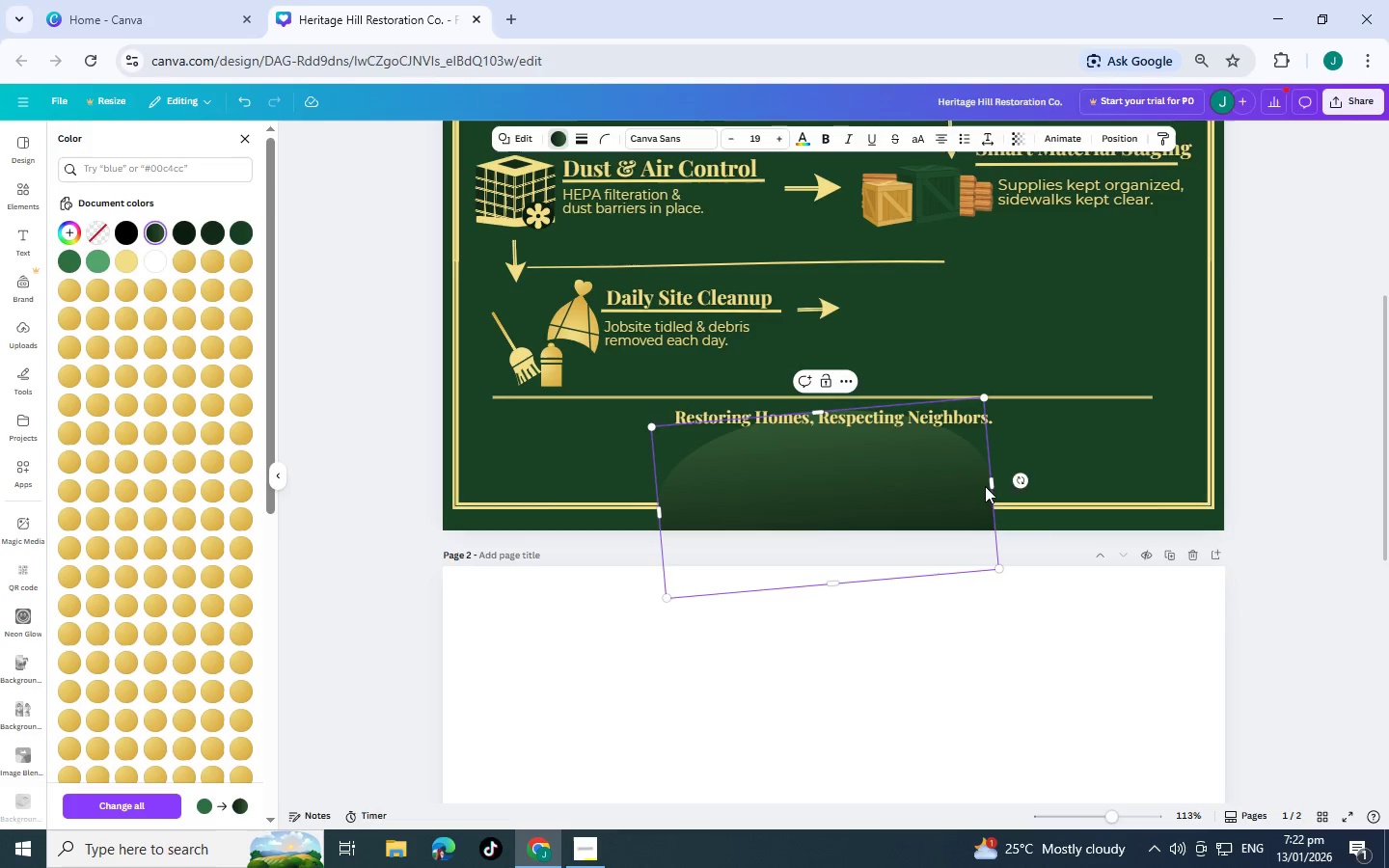 
left_click_drag(start_coordinate=[1020, 481], to_coordinate=[1005, 498])
 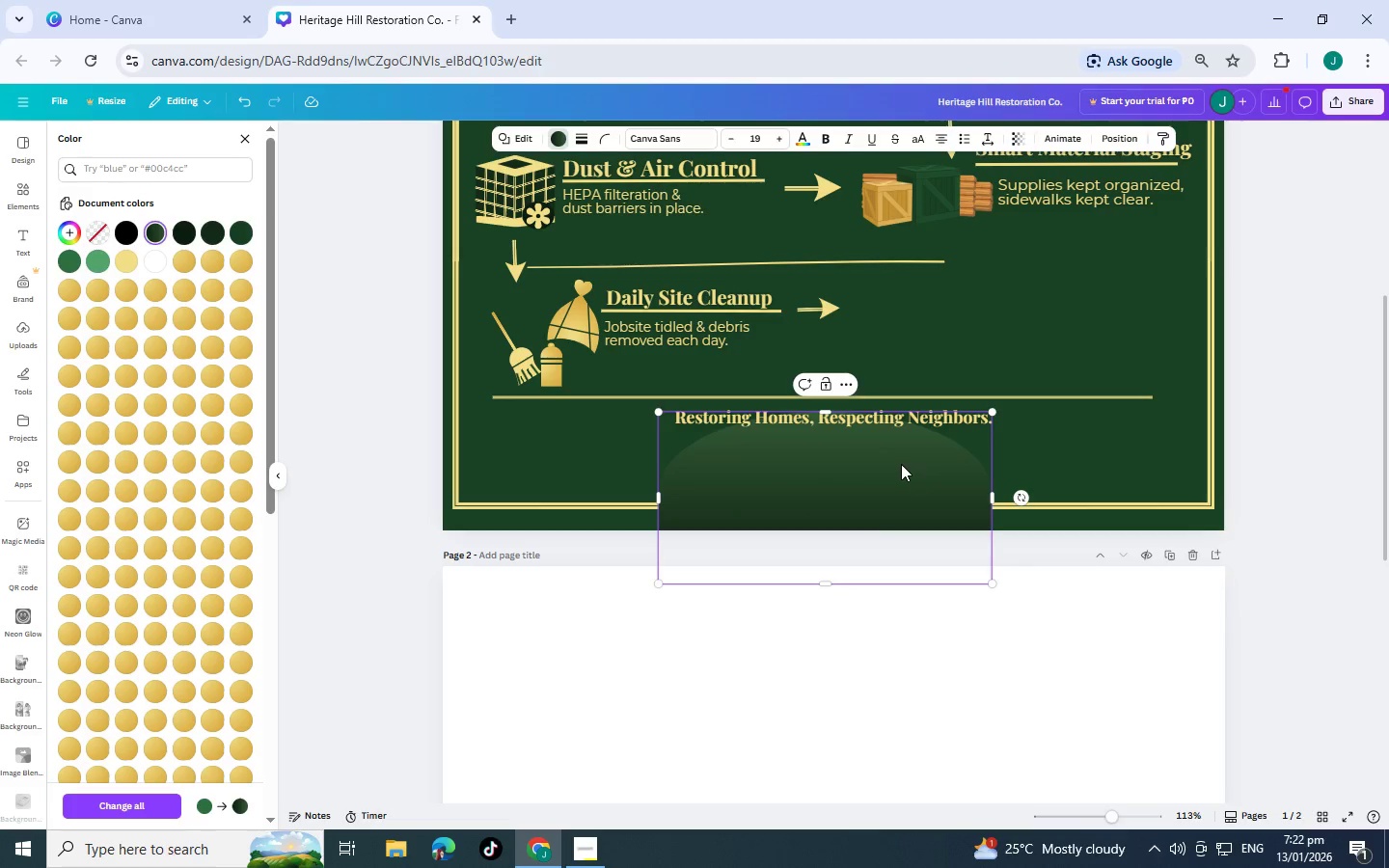 
left_click_drag(start_coordinate=[901, 464], to_coordinate=[932, 492])
 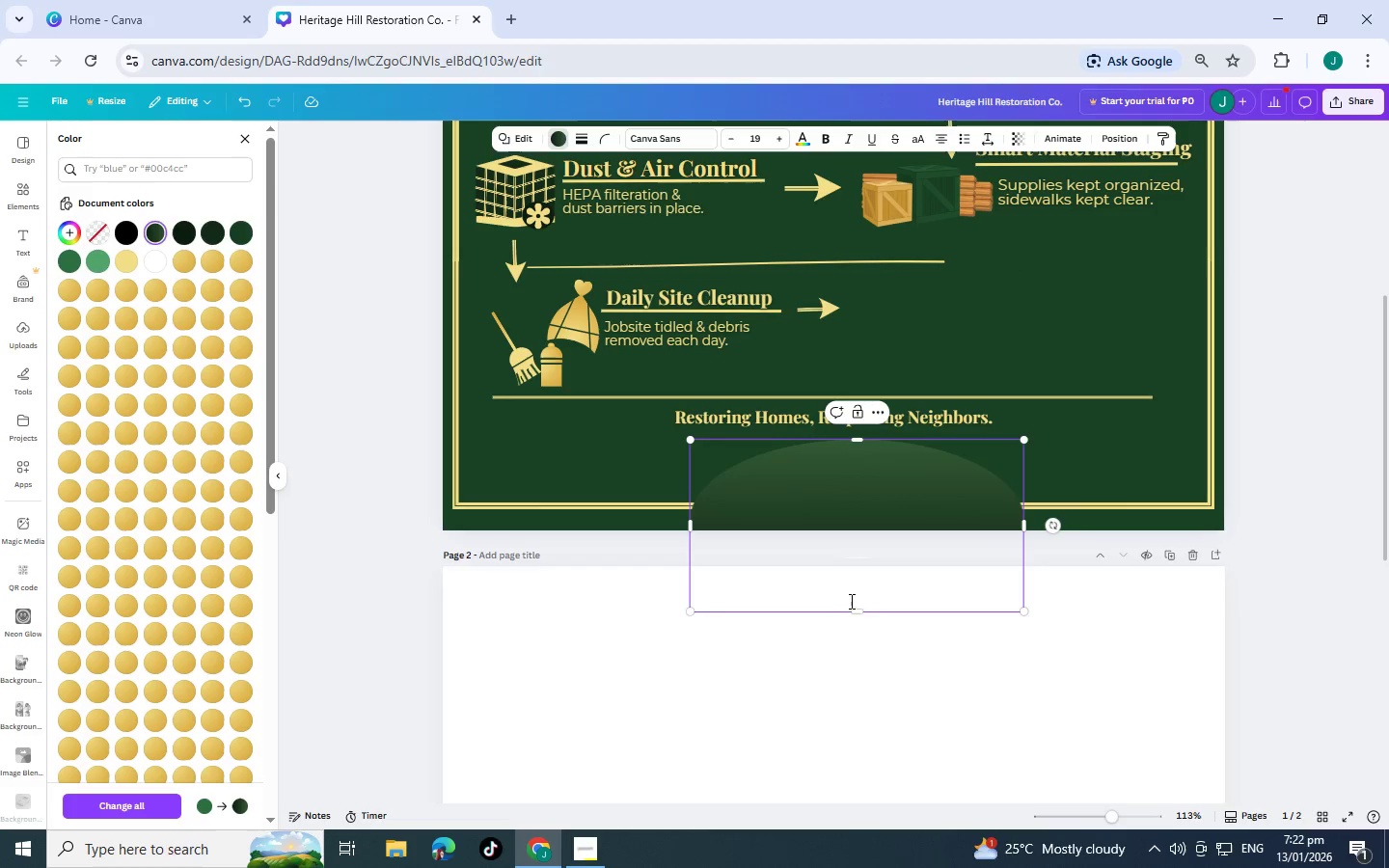 
left_click_drag(start_coordinate=[857, 607], to_coordinate=[843, 536])
 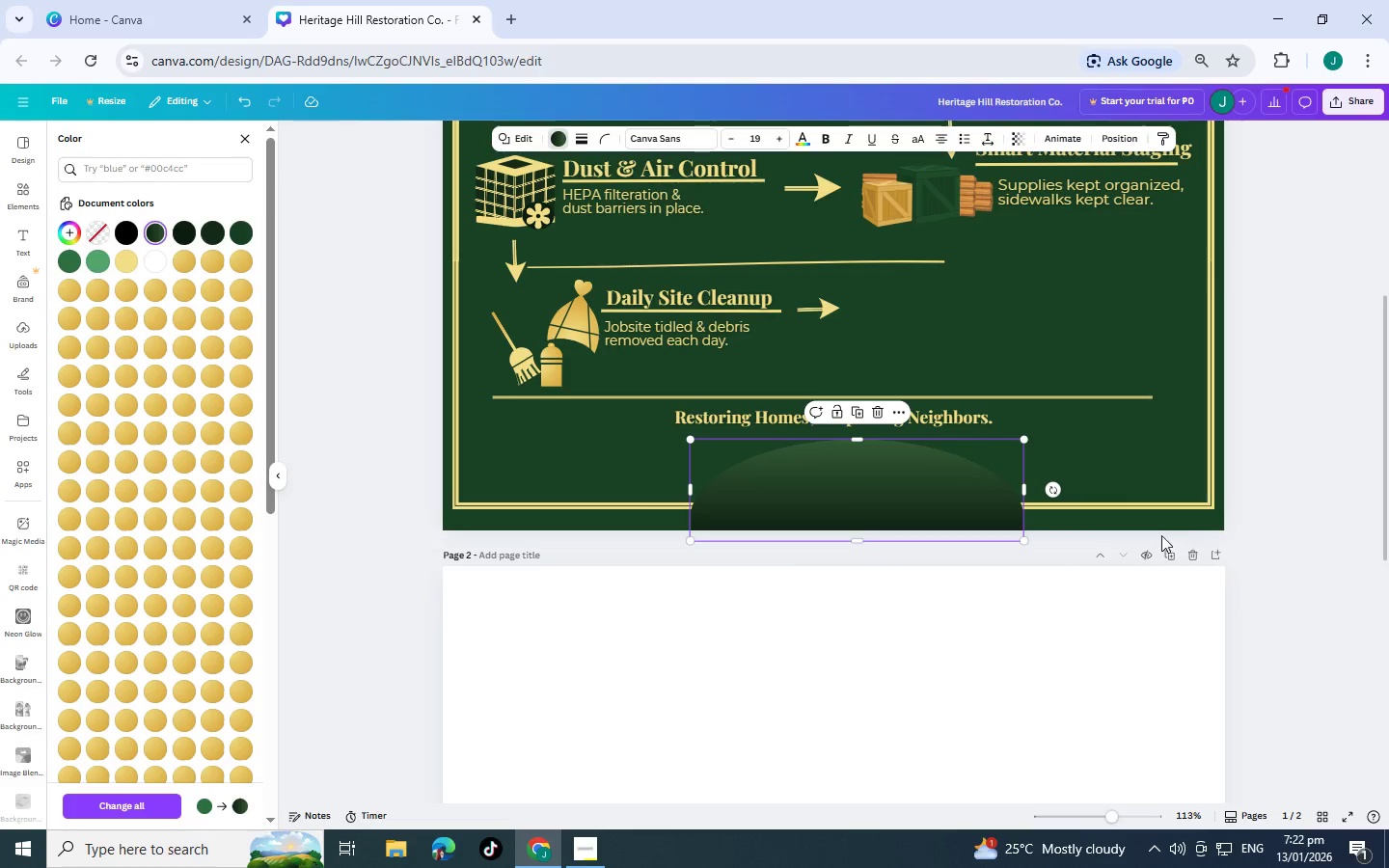 
left_click([1134, 586])
 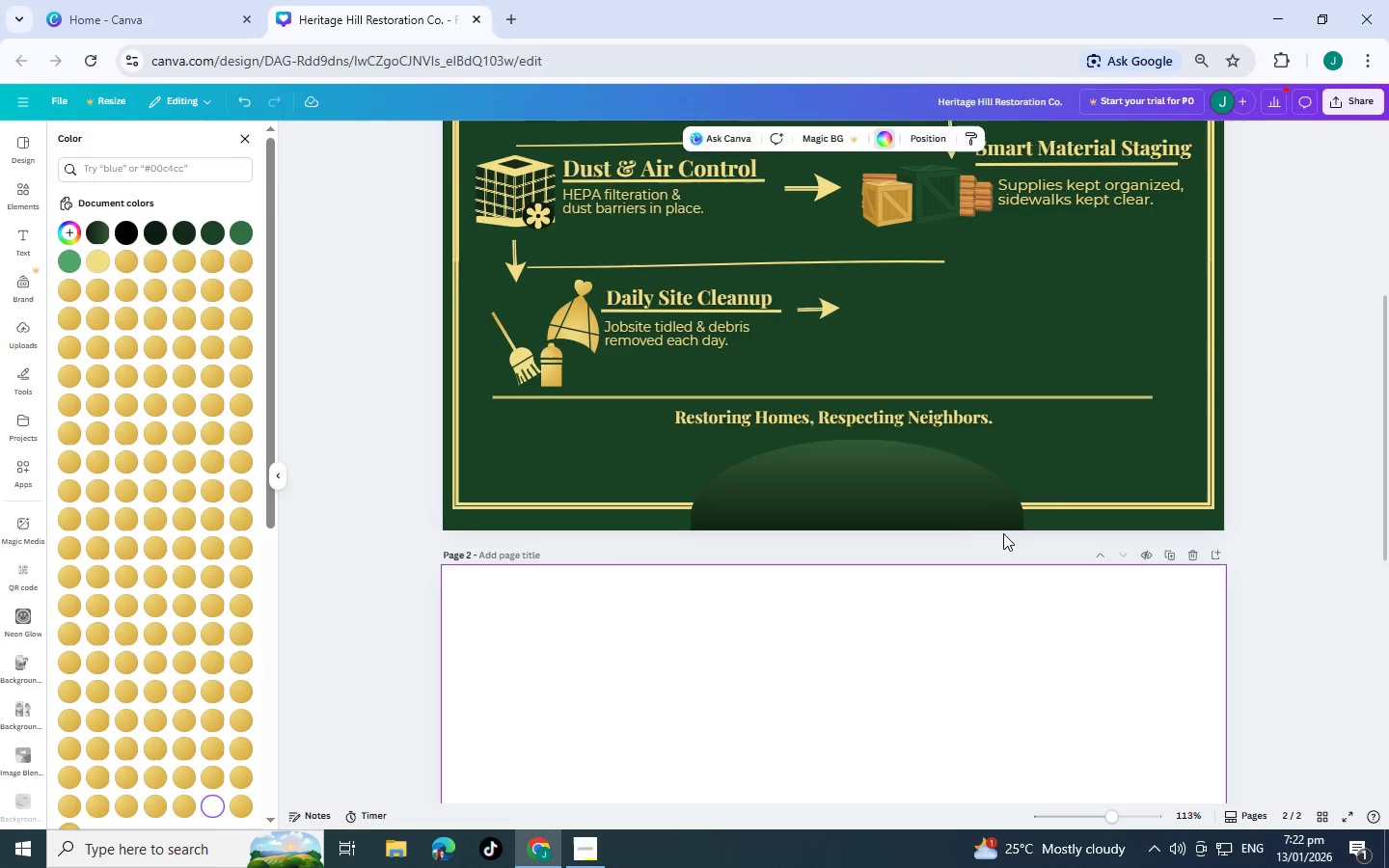 
left_click([899, 503])
 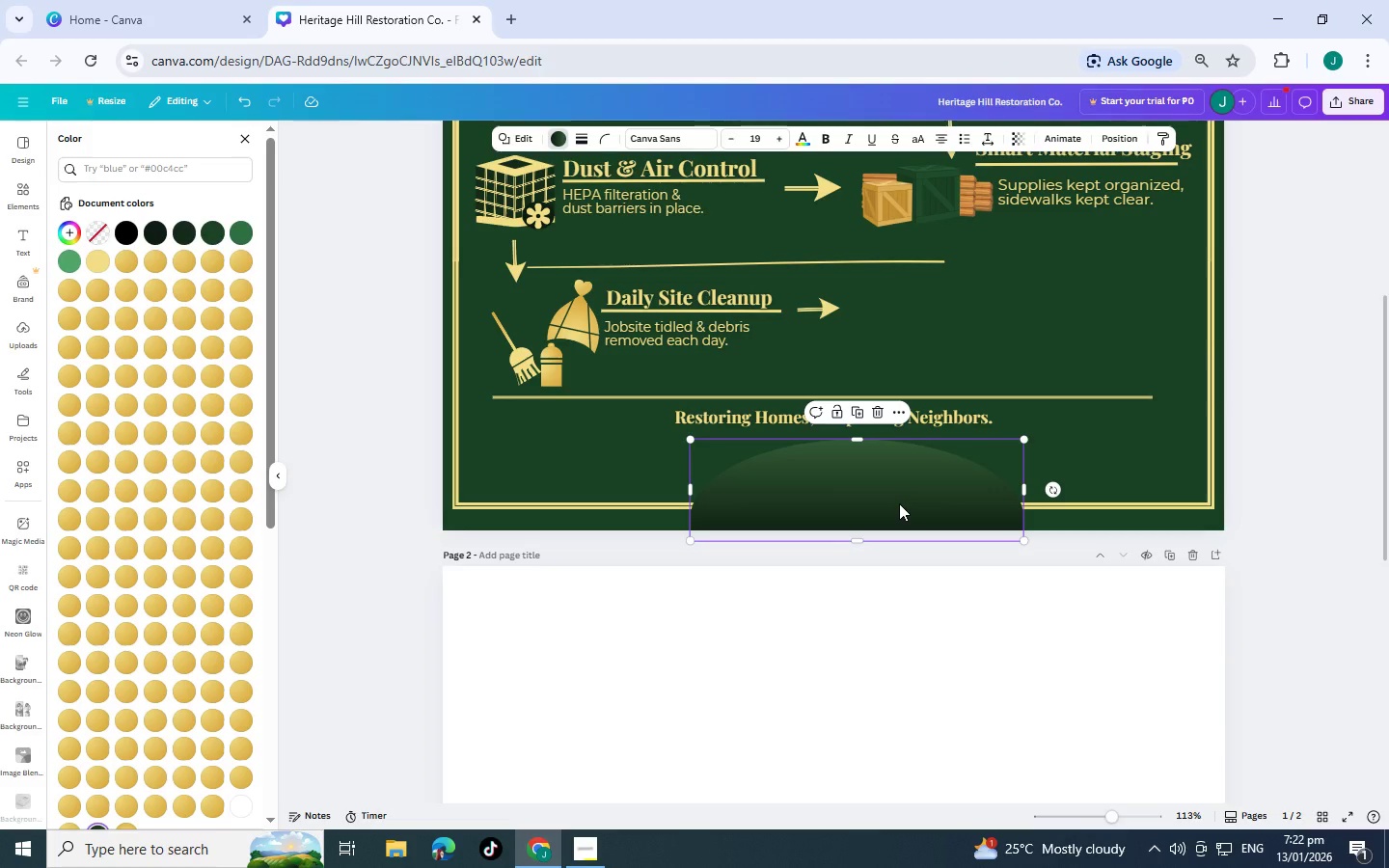 
left_click_drag(start_coordinate=[899, 503], to_coordinate=[774, 506])
 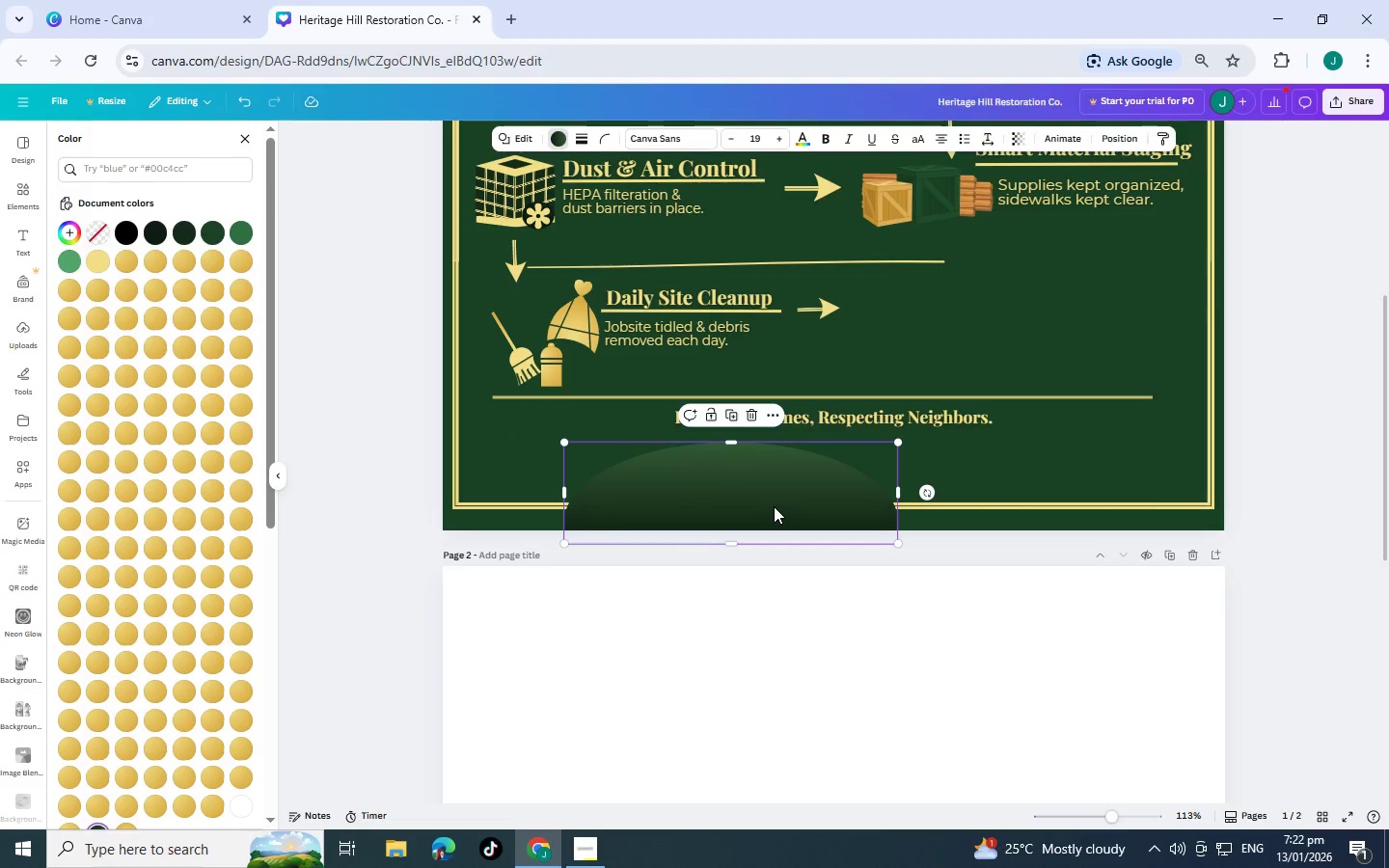 
key(Control+BracketLeft)
 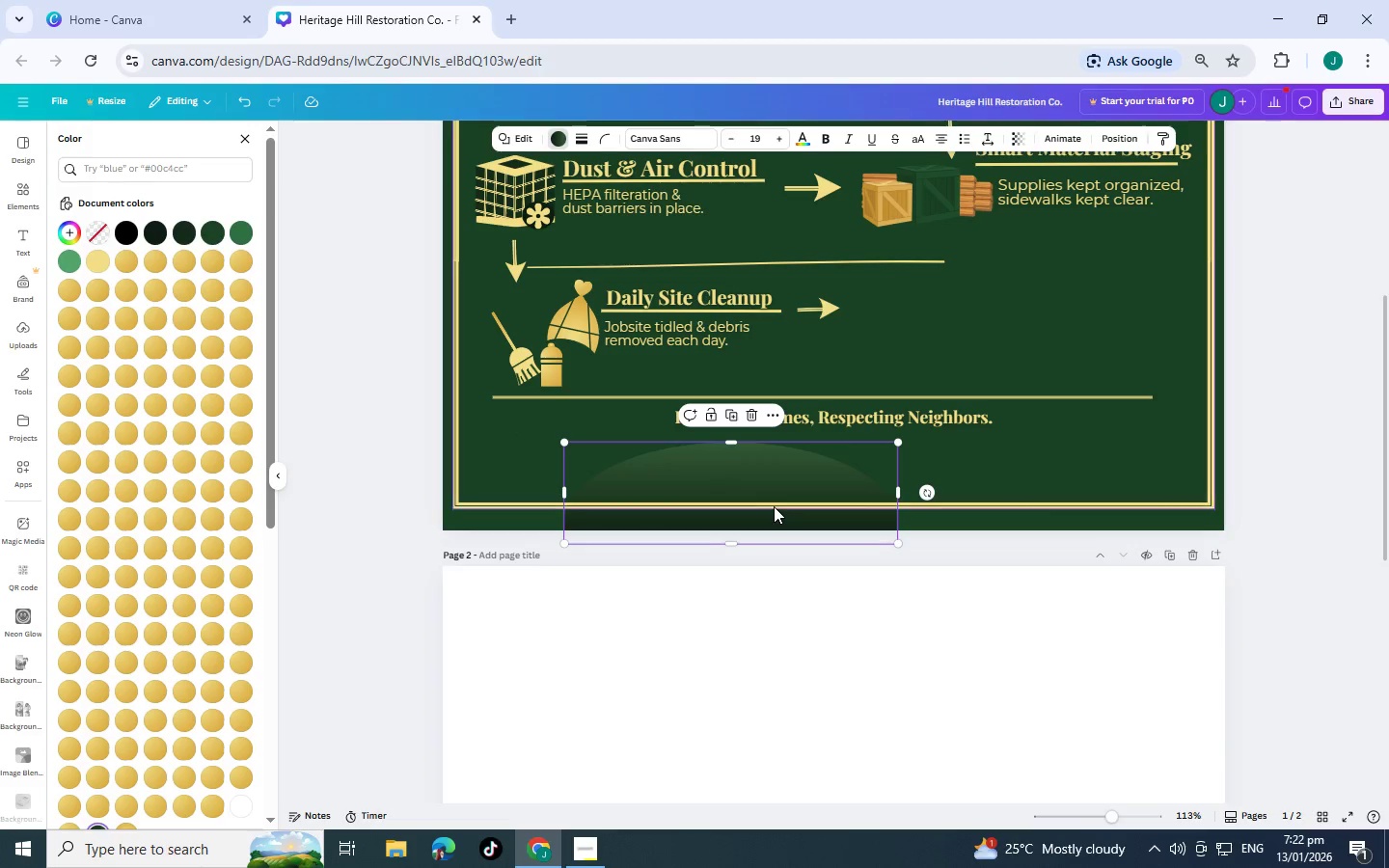 
key(Control+BracketLeft)
 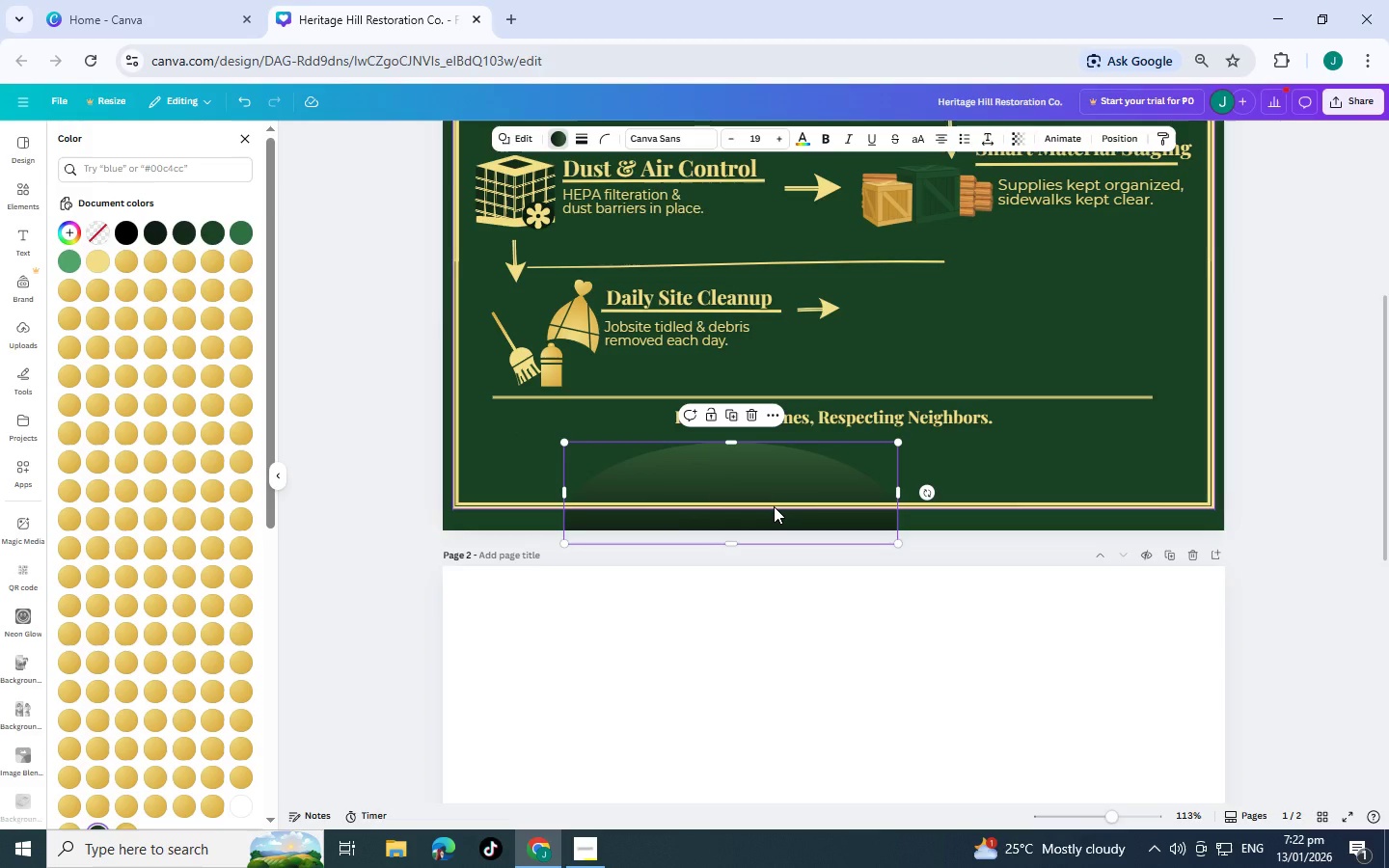 
key(Control+BracketLeft)
 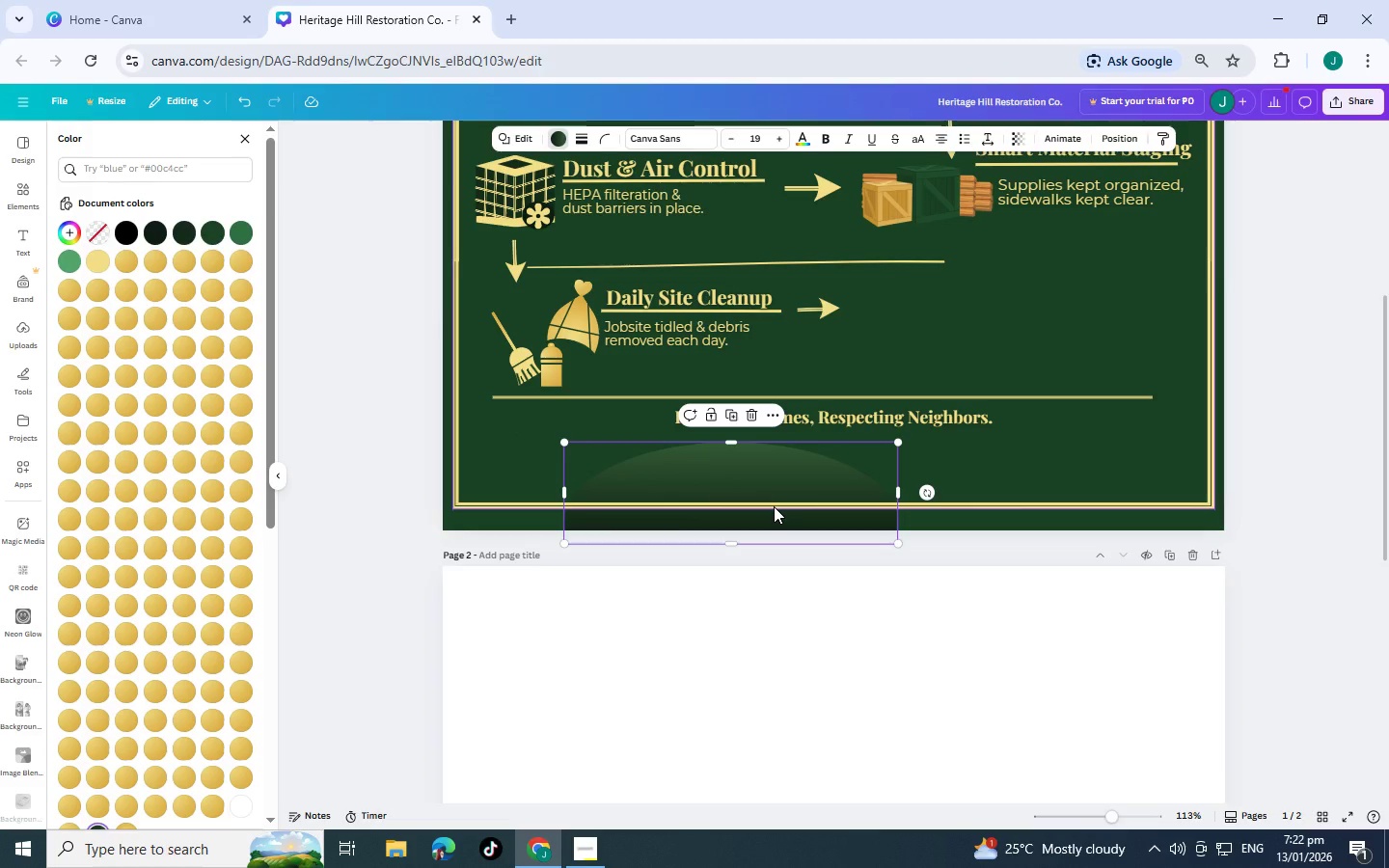 
key(Control+BracketLeft)
 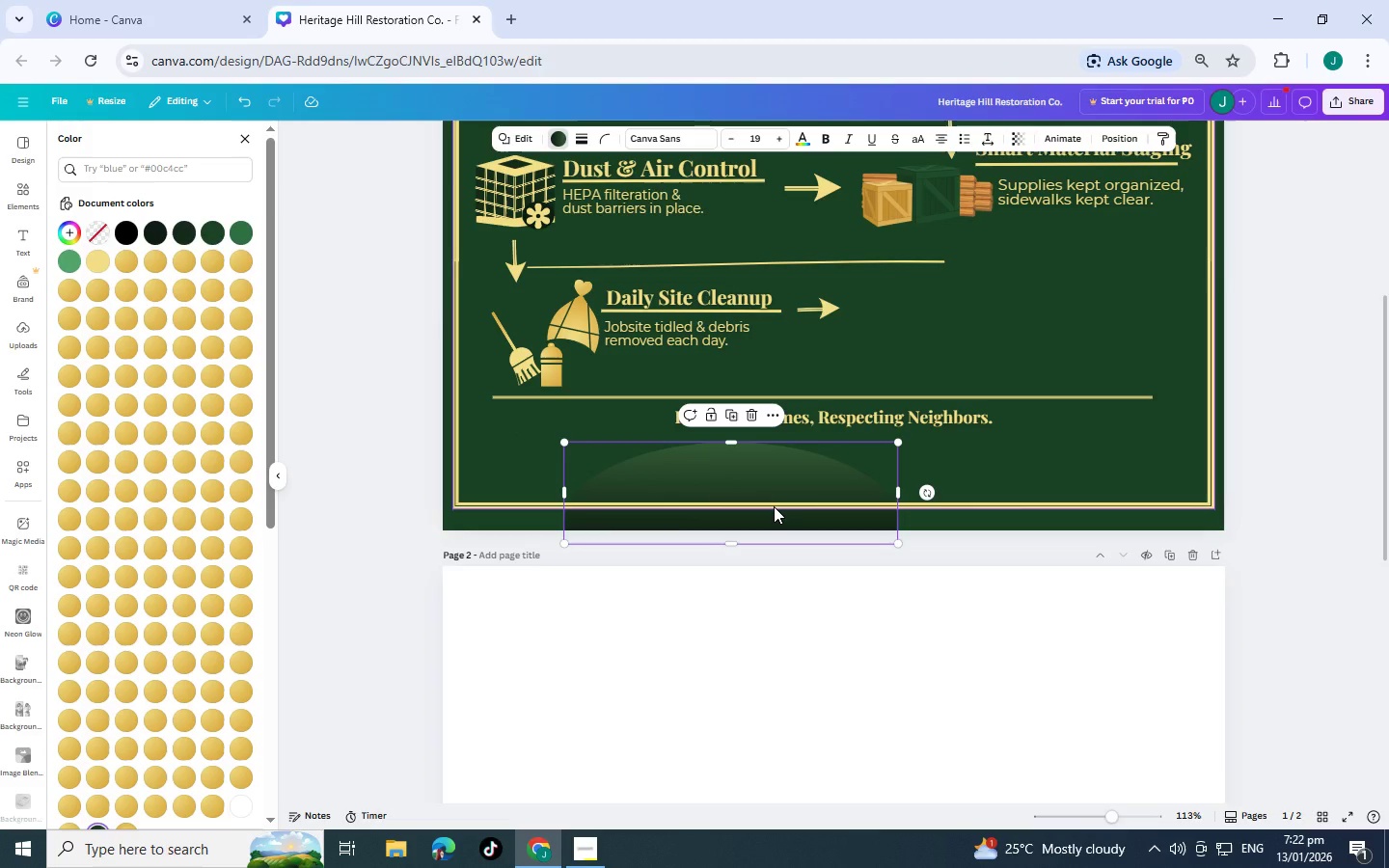 
key(Control+C)
 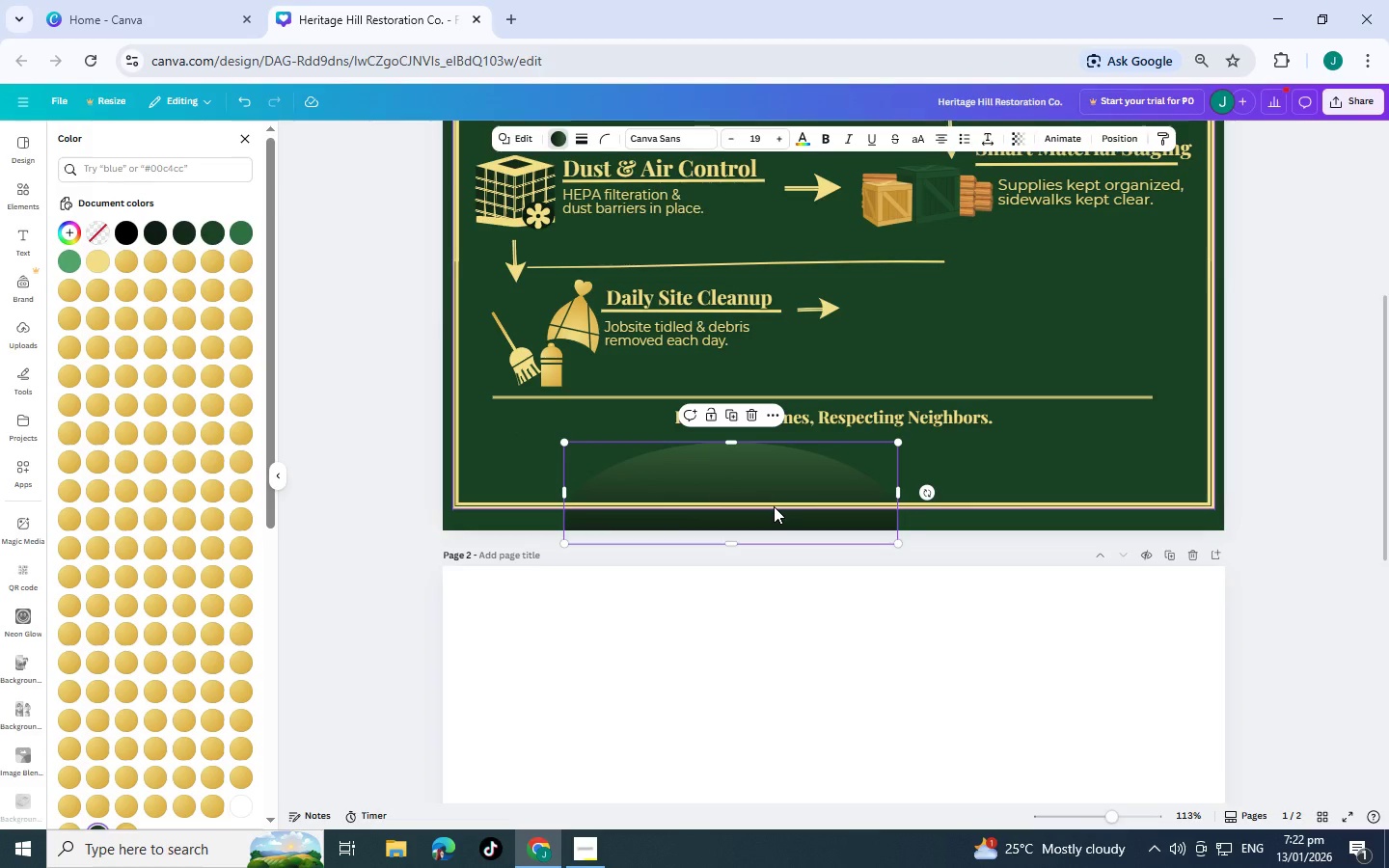 
key(Control+V)
 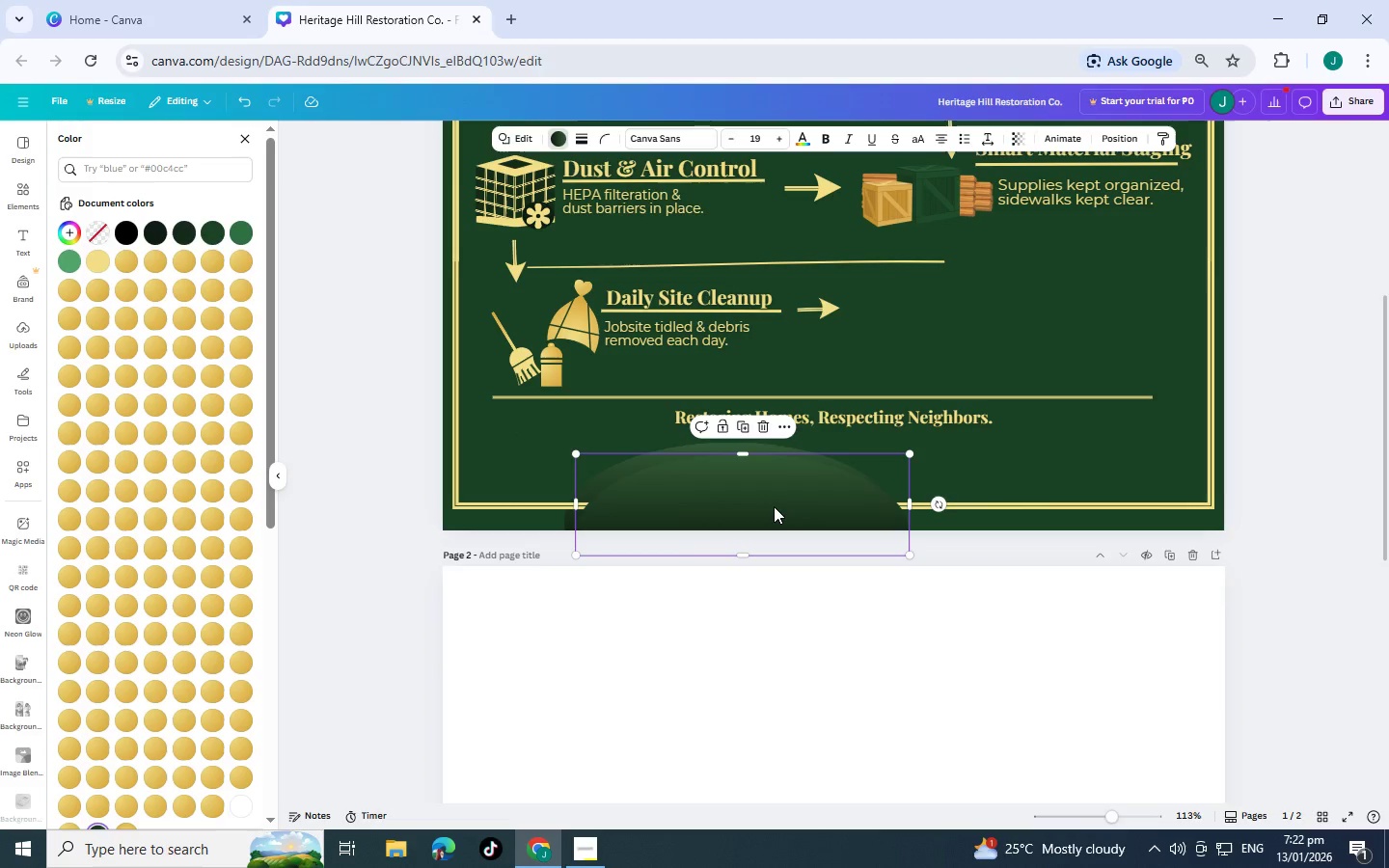 
left_click_drag(start_coordinate=[774, 506], to_coordinate=[1011, 486])
 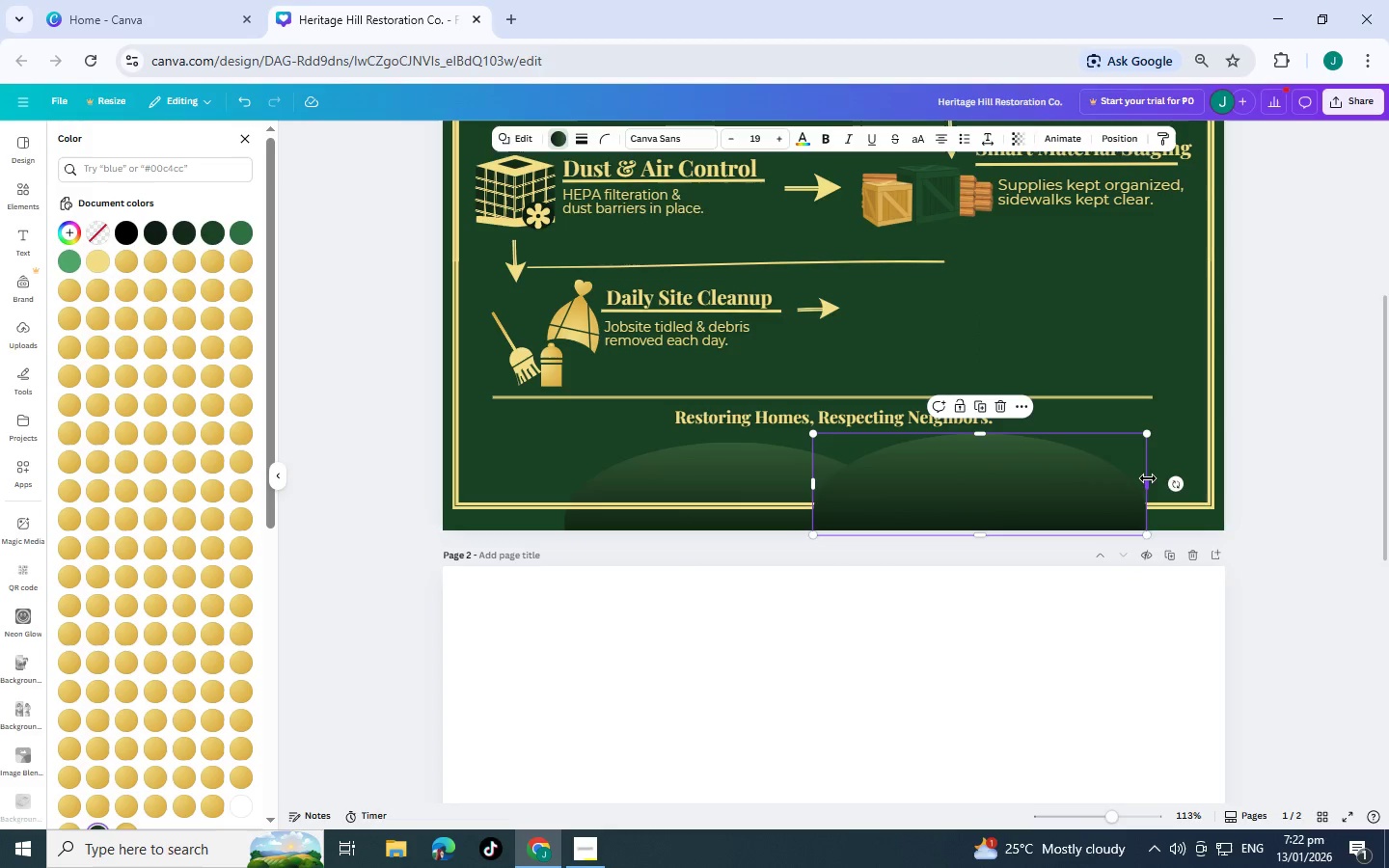 
left_click_drag(start_coordinate=[1148, 478], to_coordinate=[1231, 484])
 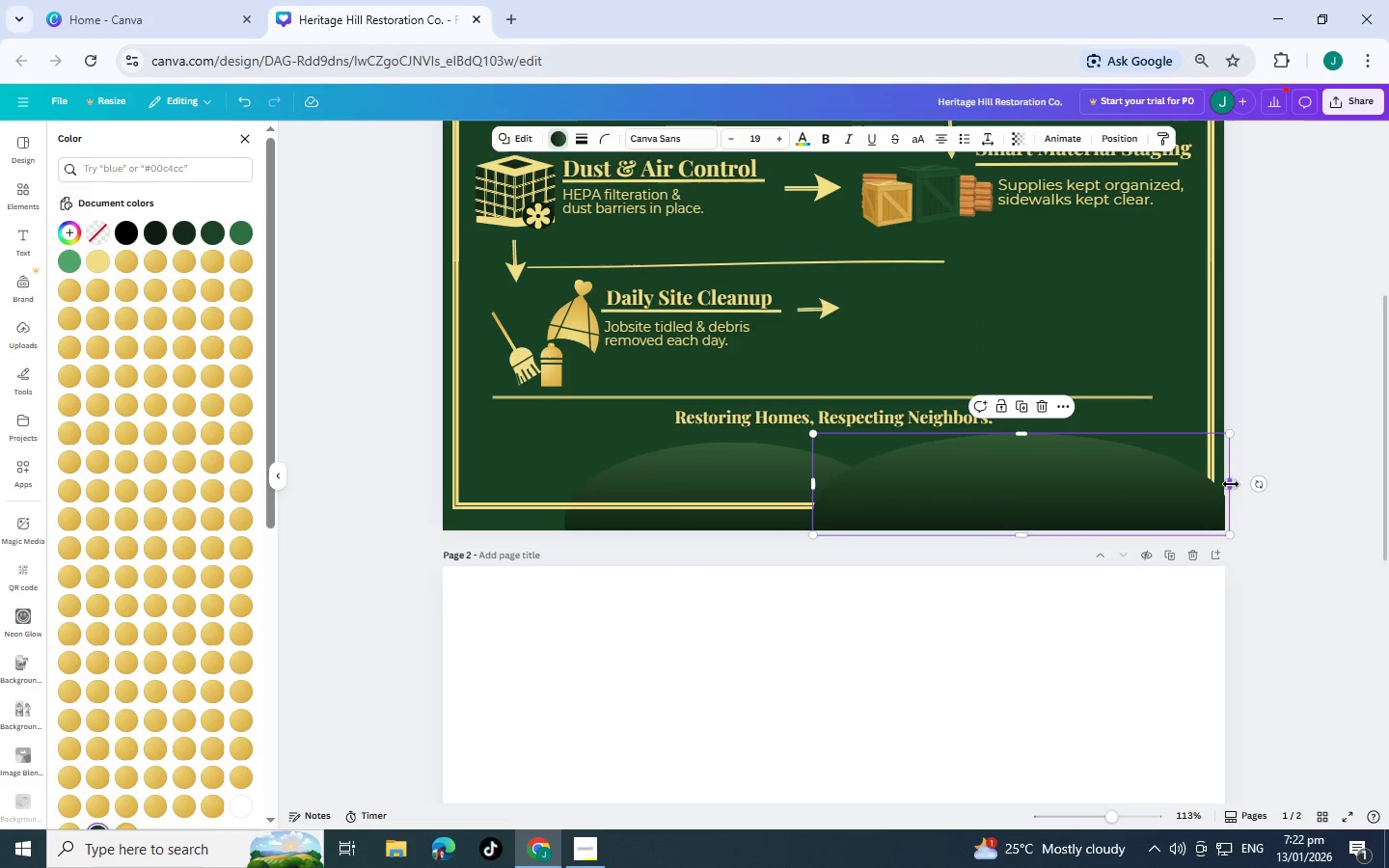 
key(Control+BracketLeft)
 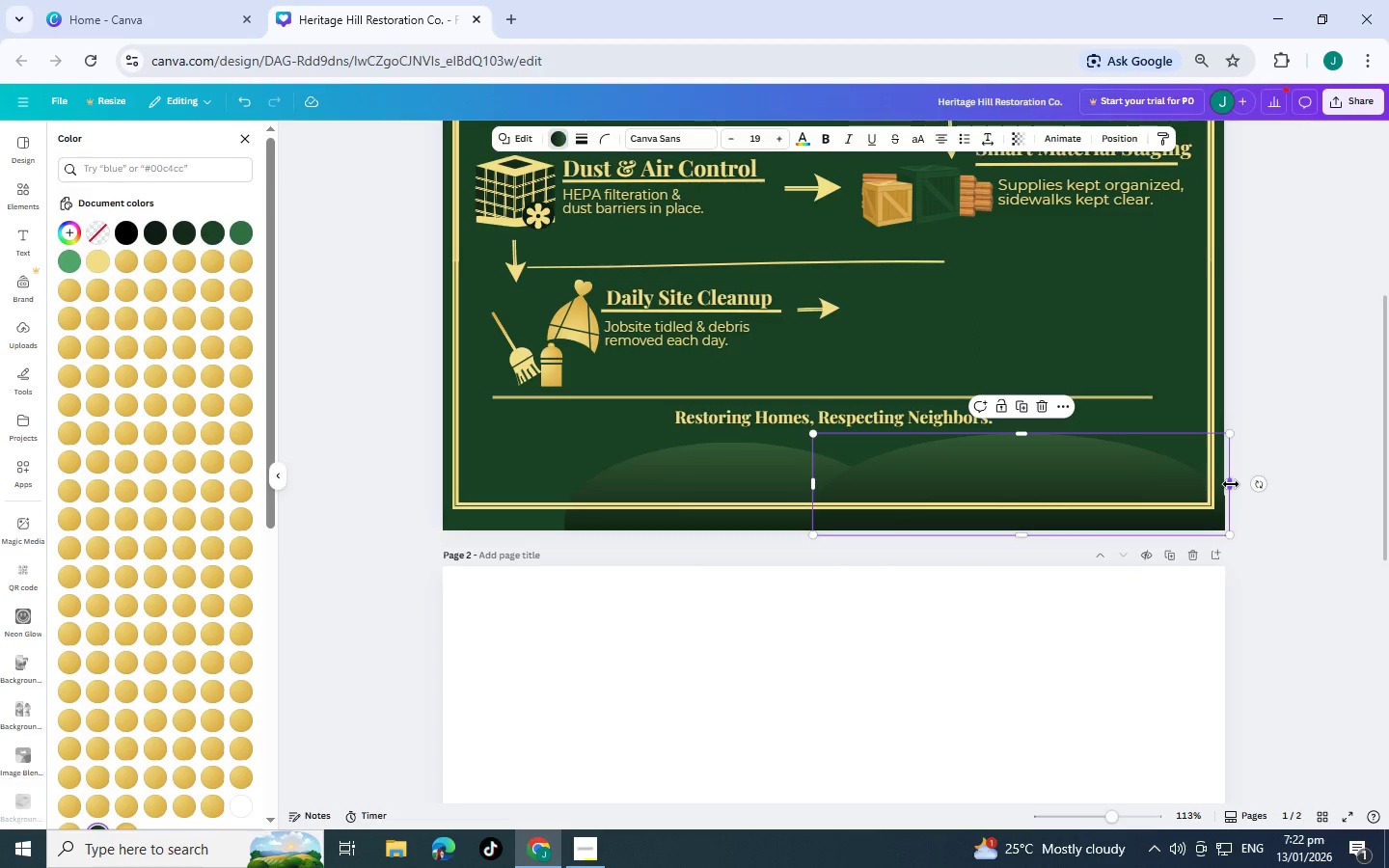 
key(Control+BracketLeft)
 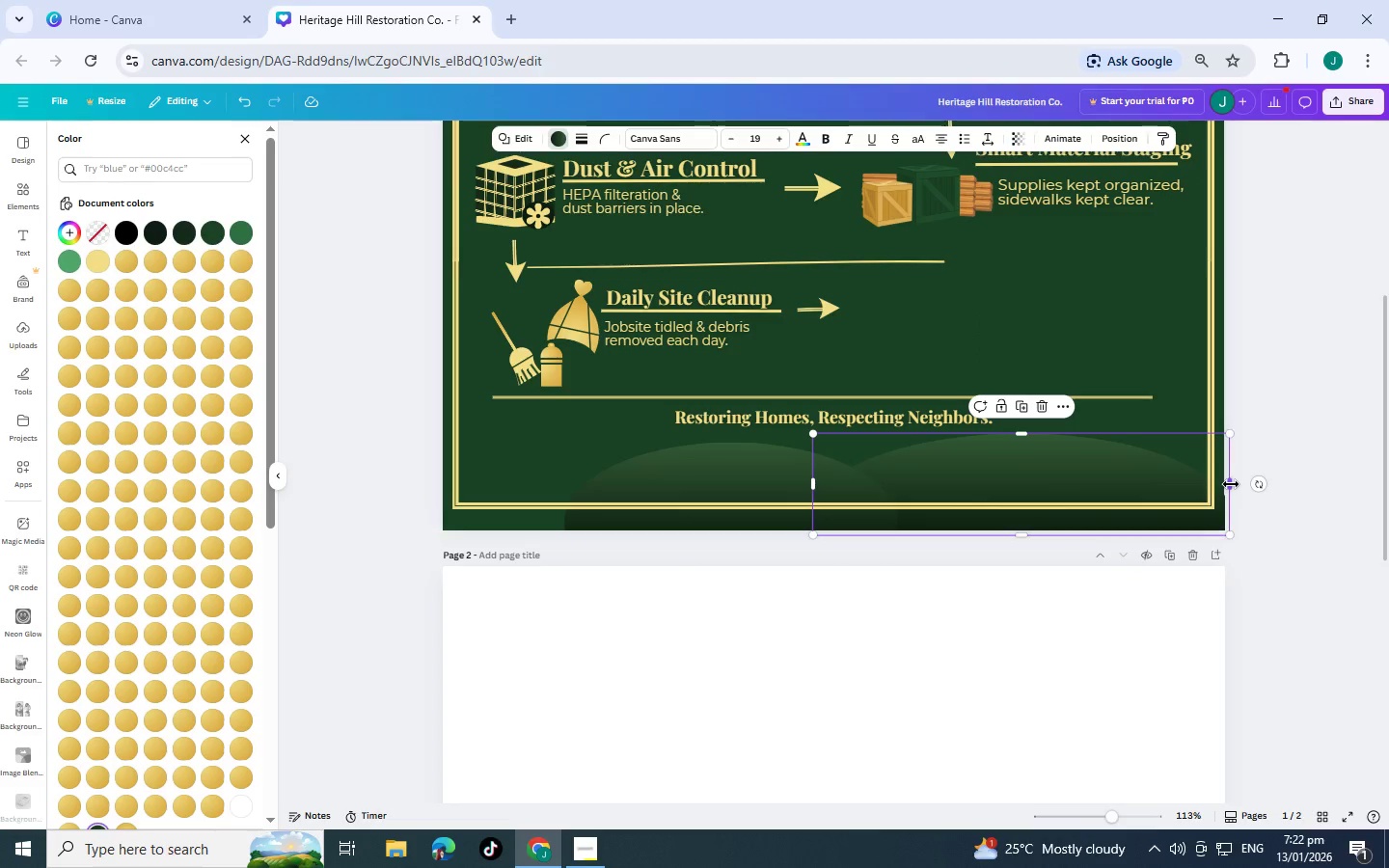 
key(Control+BracketLeft)
 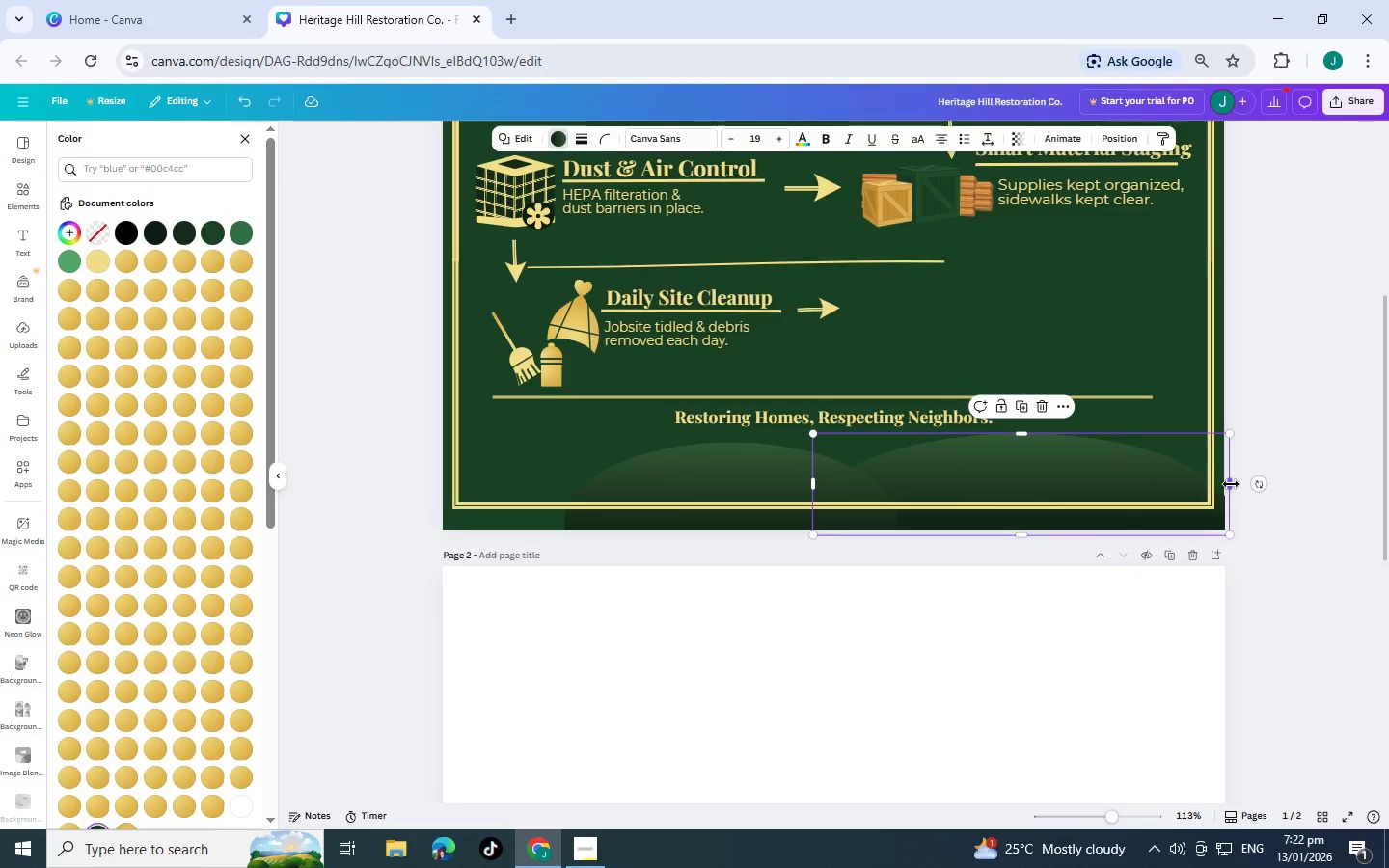 
key(Control+BracketLeft)
 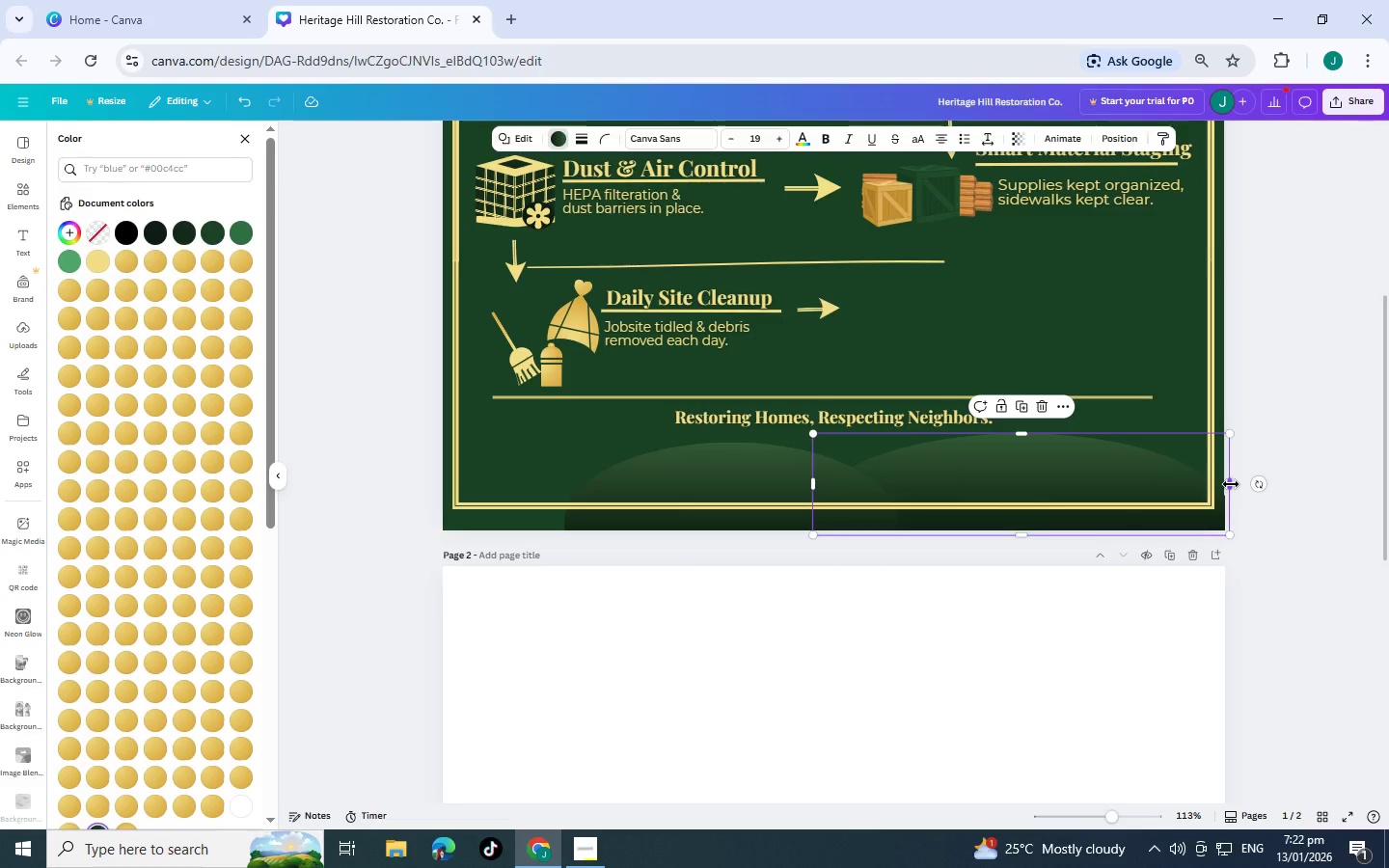 
key(Control+BracketLeft)
 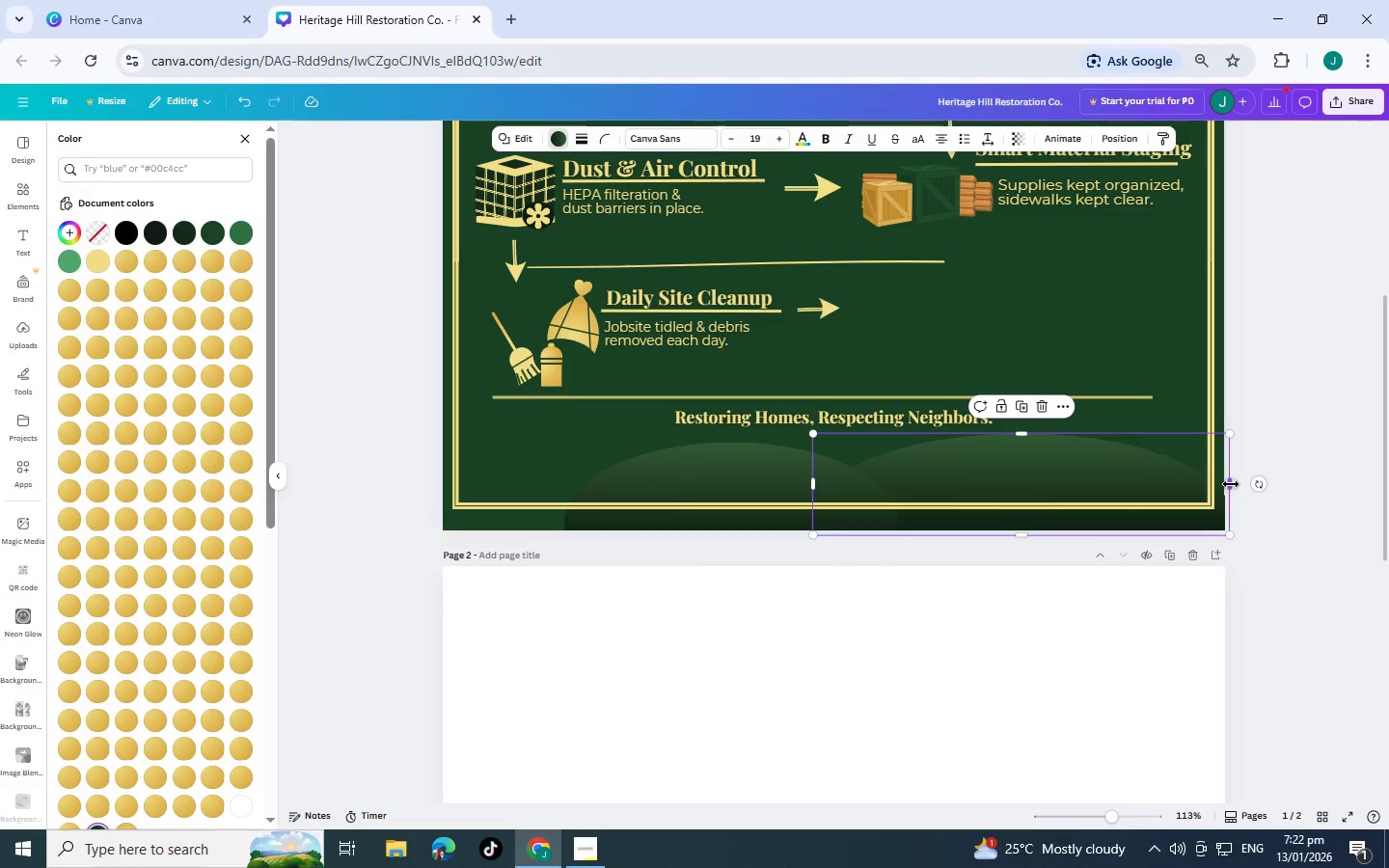 
key(Control+BracketLeft)
 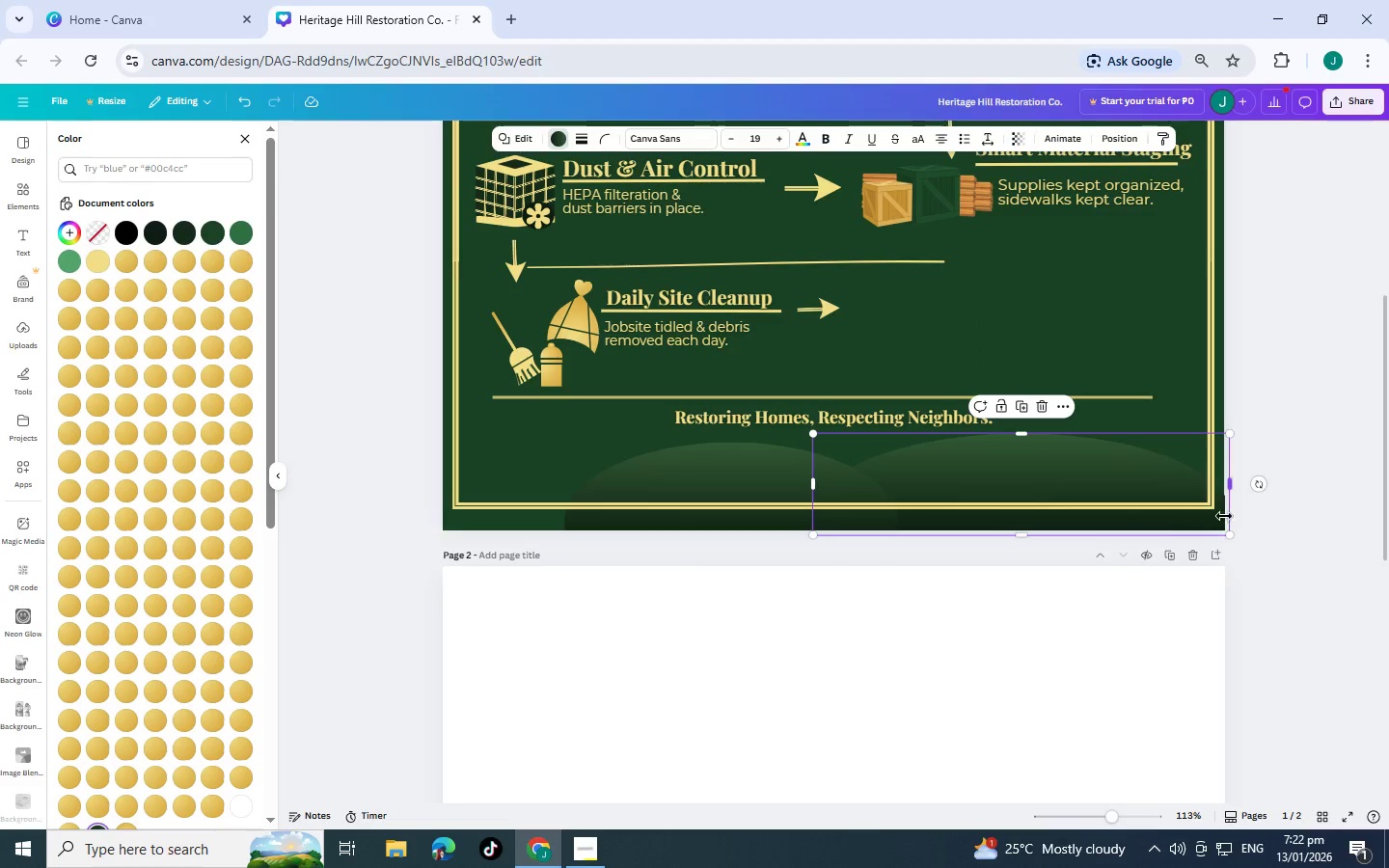 
left_click_drag(start_coordinate=[1083, 489], to_coordinate=[1096, 493])
 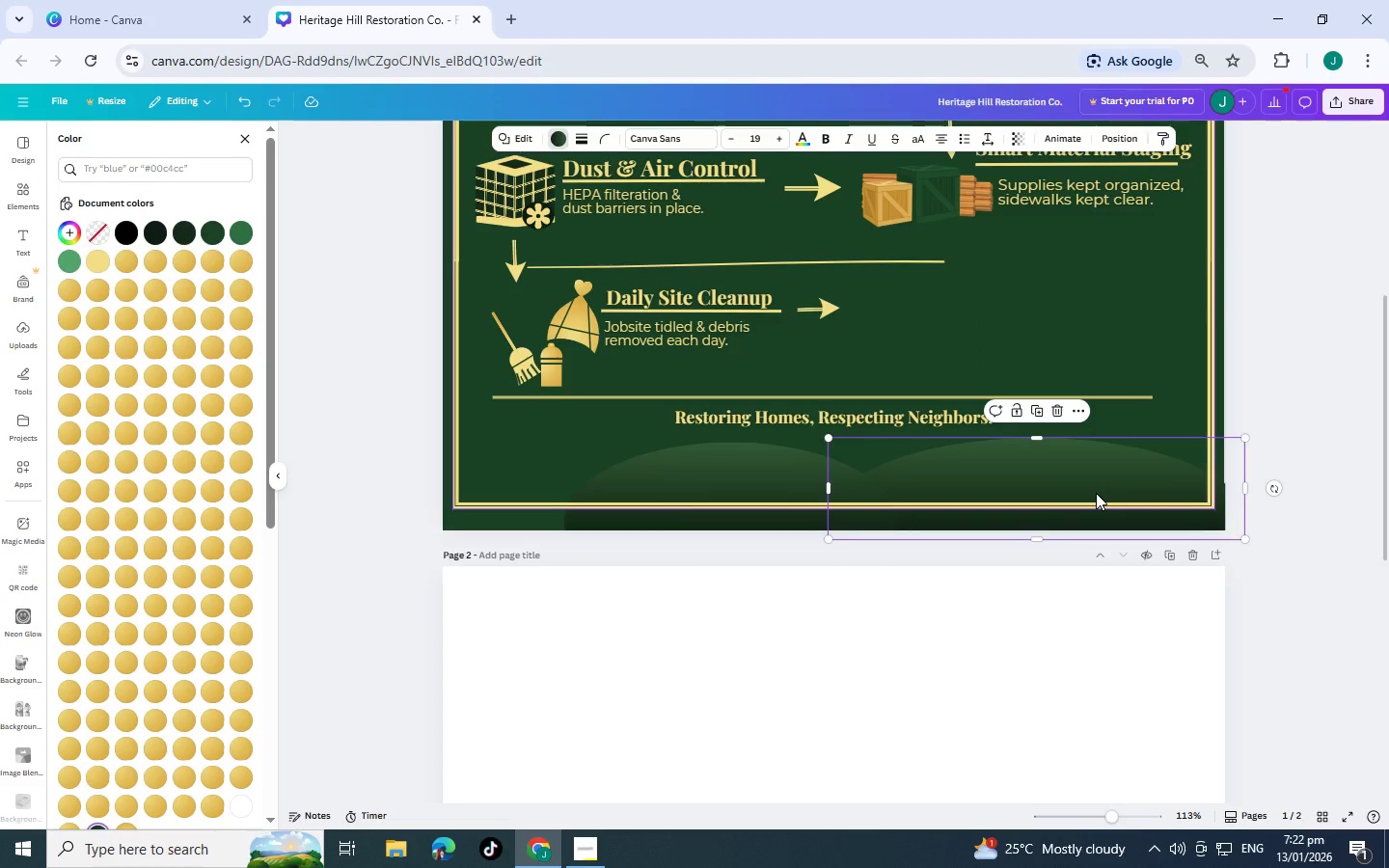 
key(Control+V)
 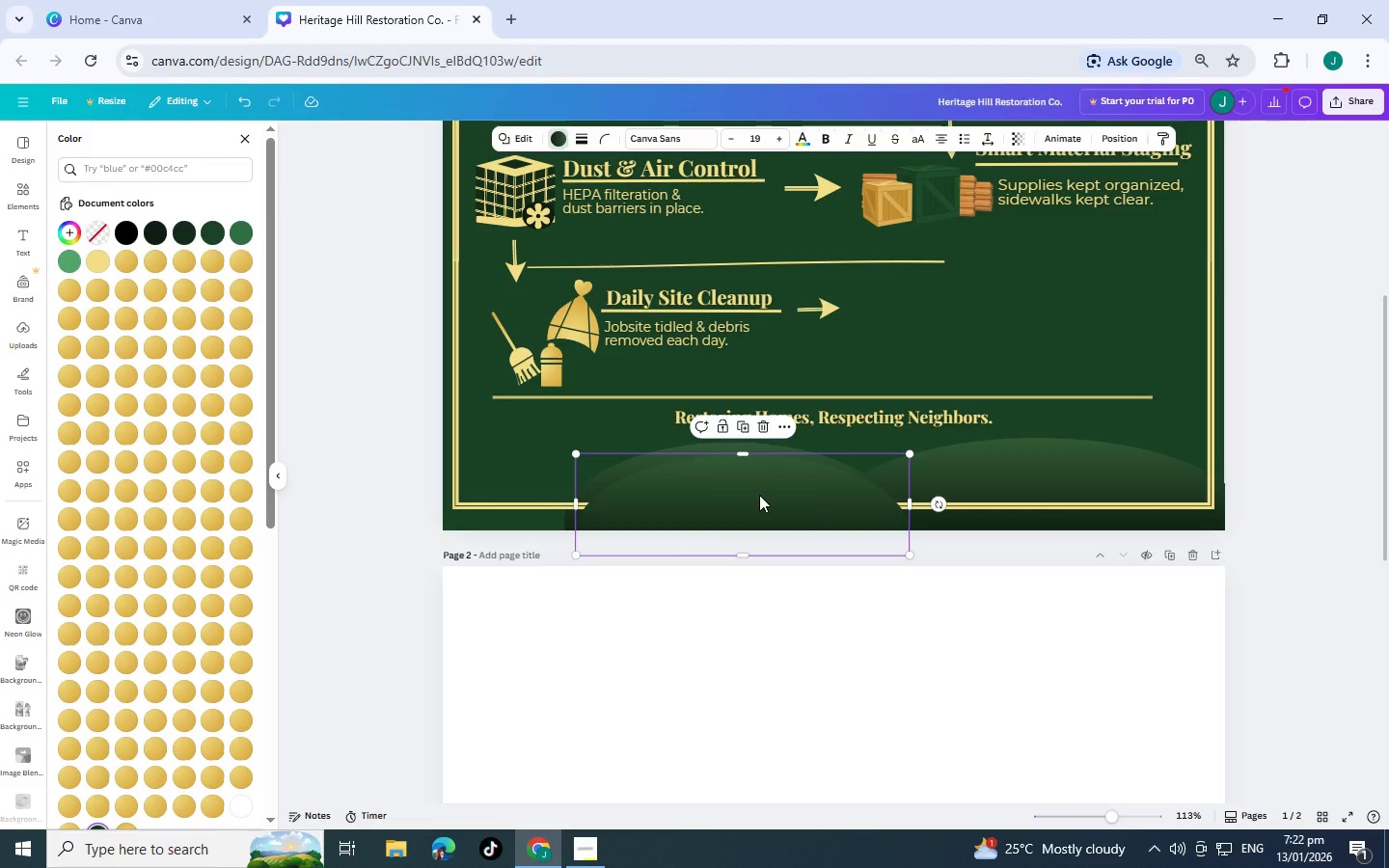 
left_click_drag(start_coordinate=[758, 495], to_coordinate=[532, 479])
 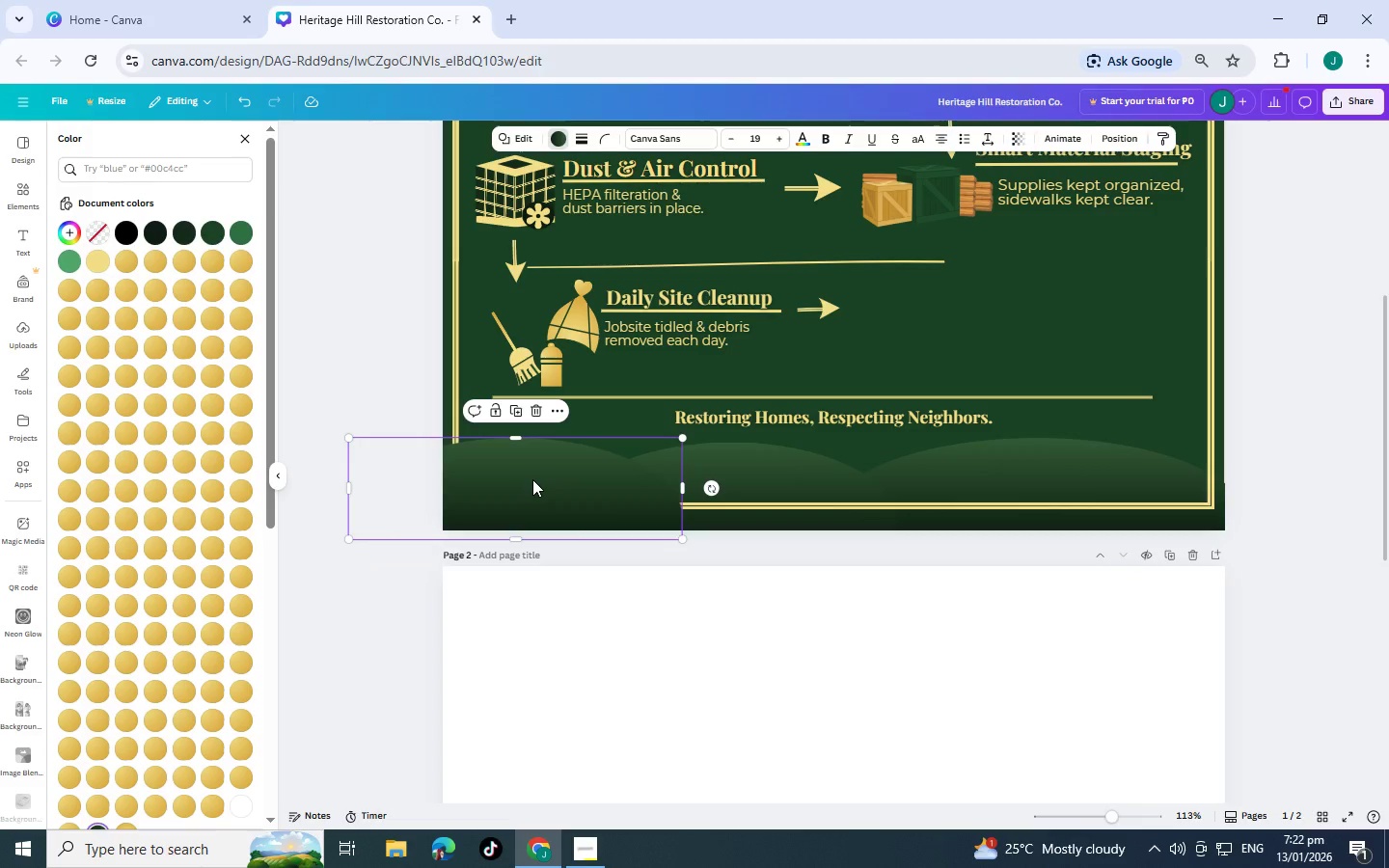 
key(Control+BracketLeft)
 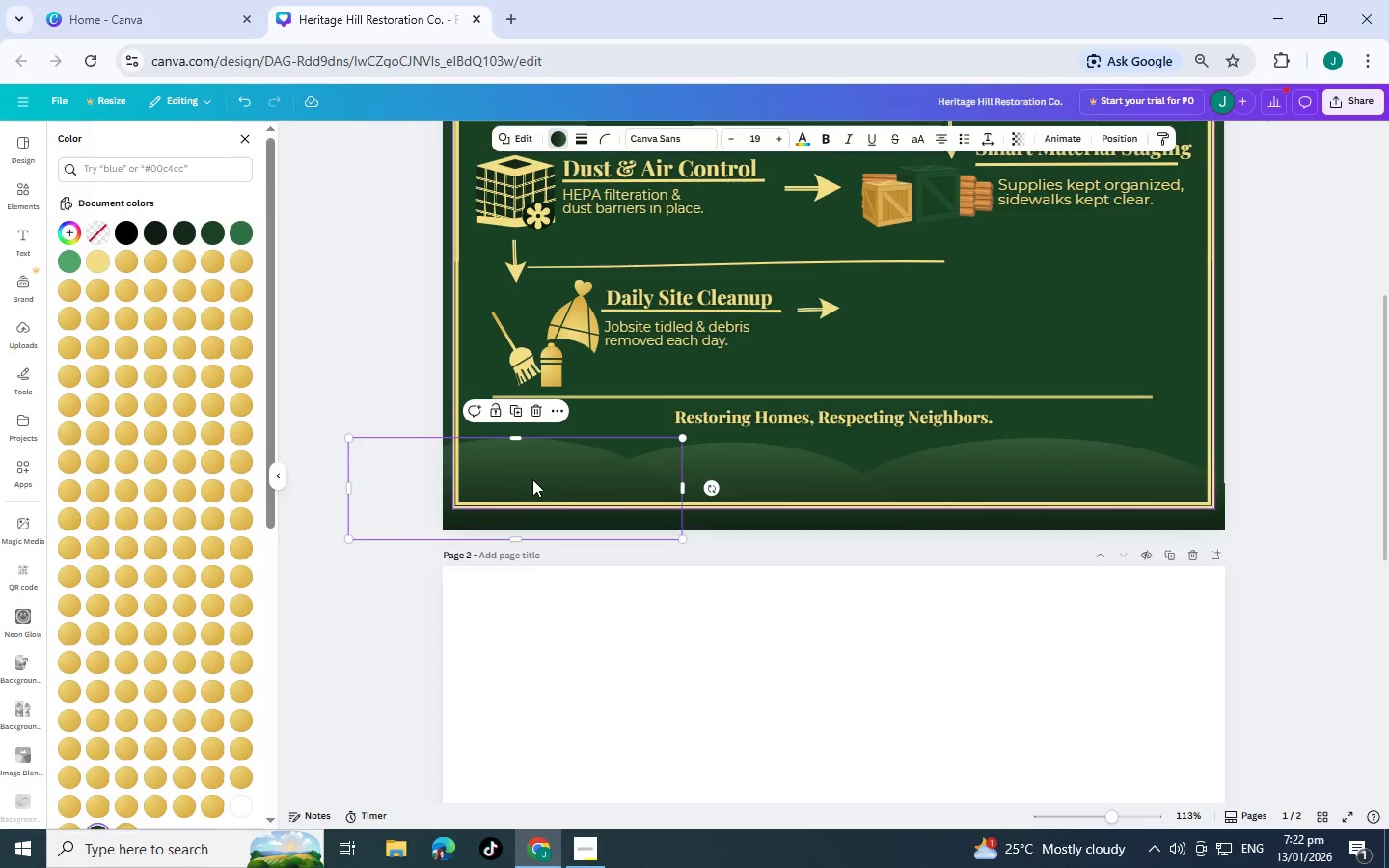 
left_click_drag(start_coordinate=[522, 436], to_coordinate=[516, 489])
 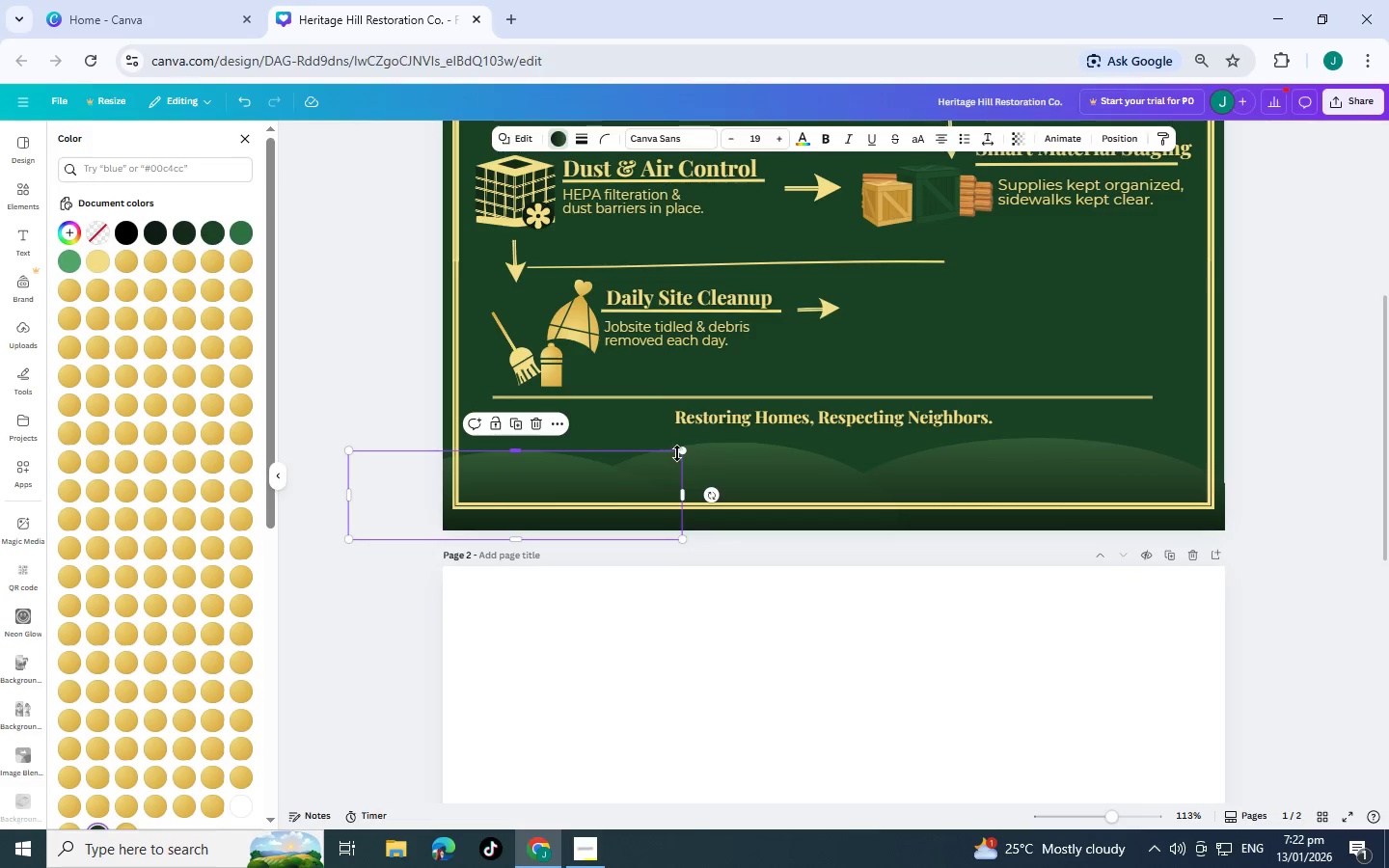 
left_click_drag(start_coordinate=[681, 453], to_coordinate=[648, 466])
 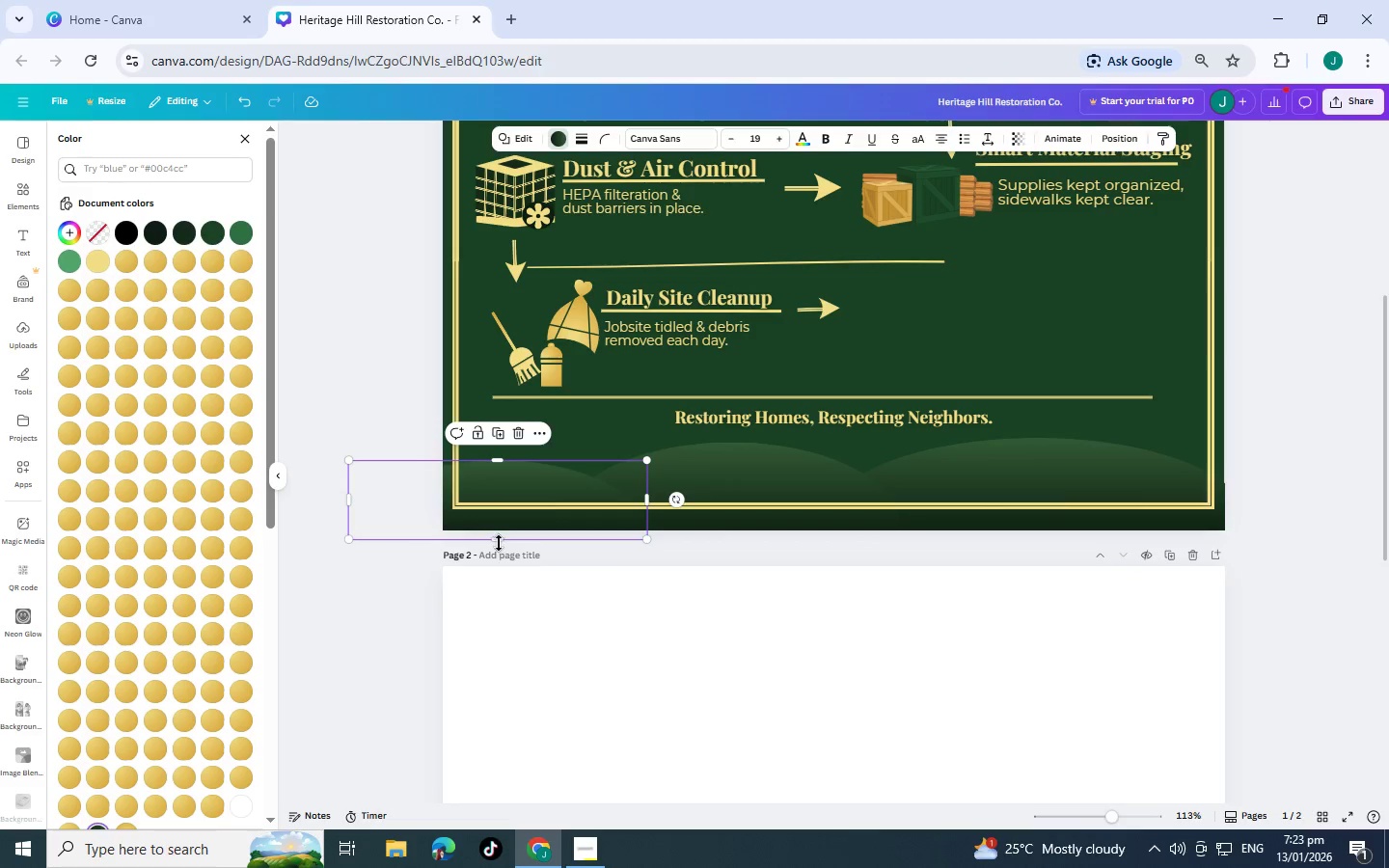 
left_click_drag(start_coordinate=[499, 543], to_coordinate=[501, 524])
 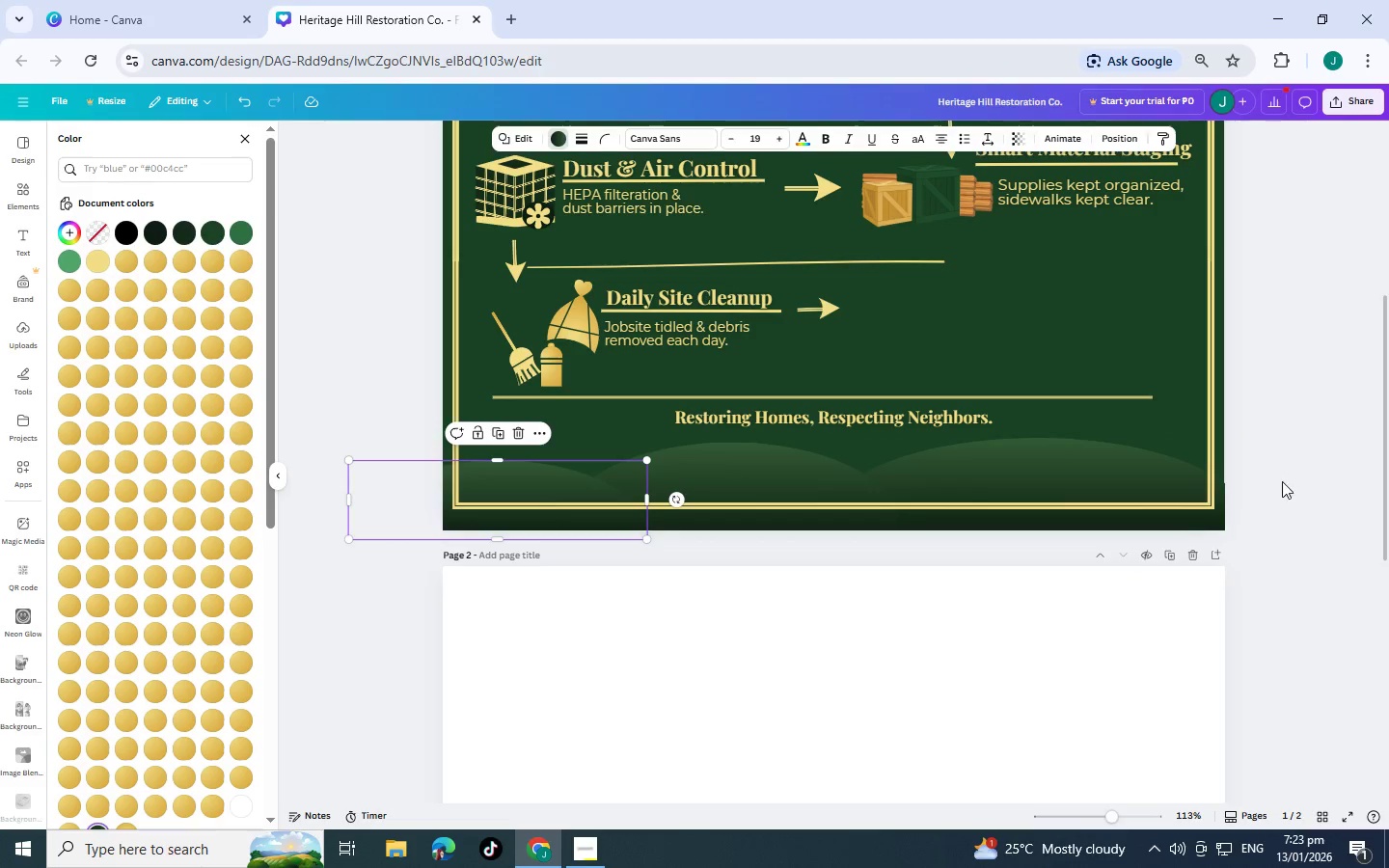 
left_click([1282, 481])
 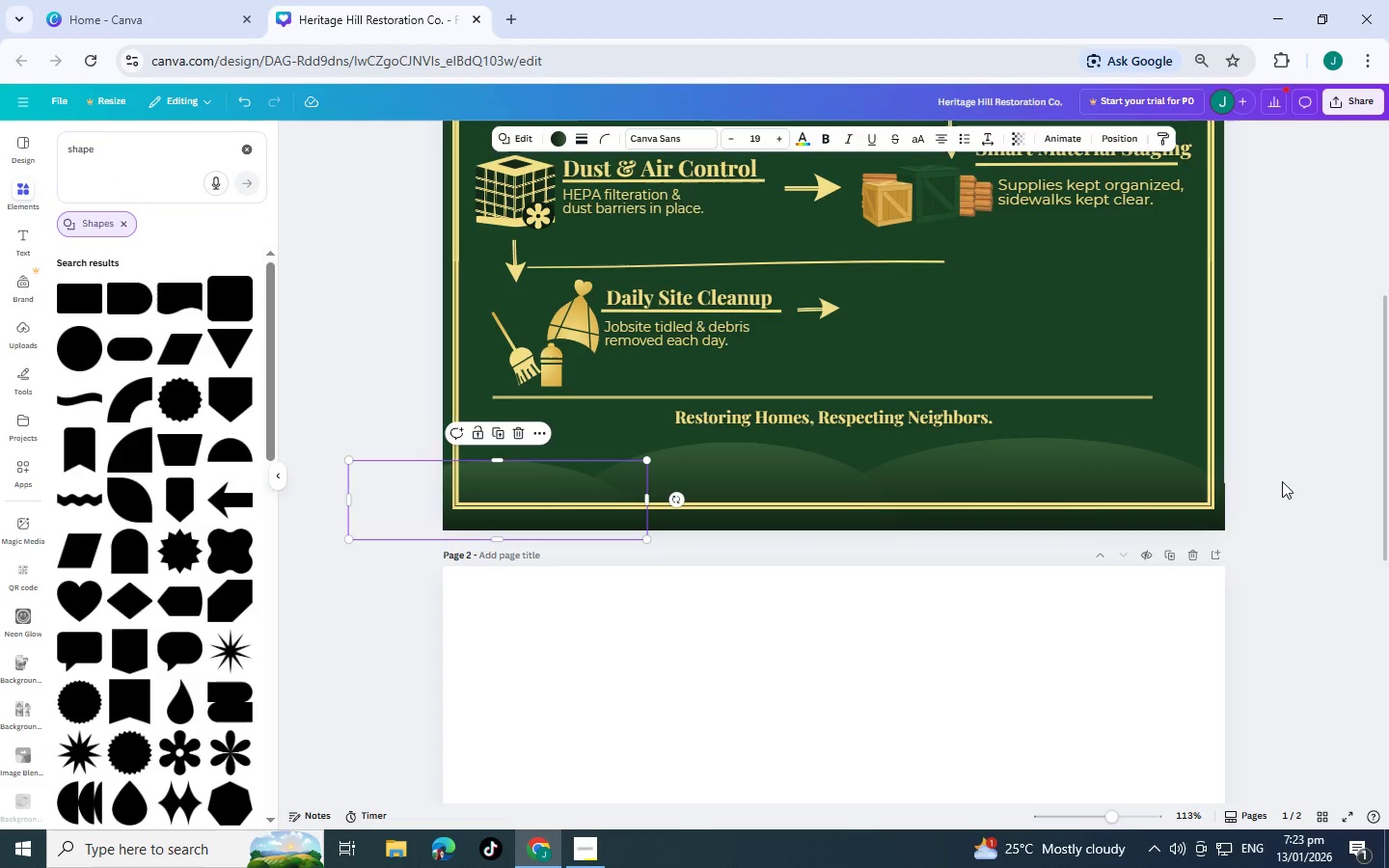 
left_click([1282, 481])
 